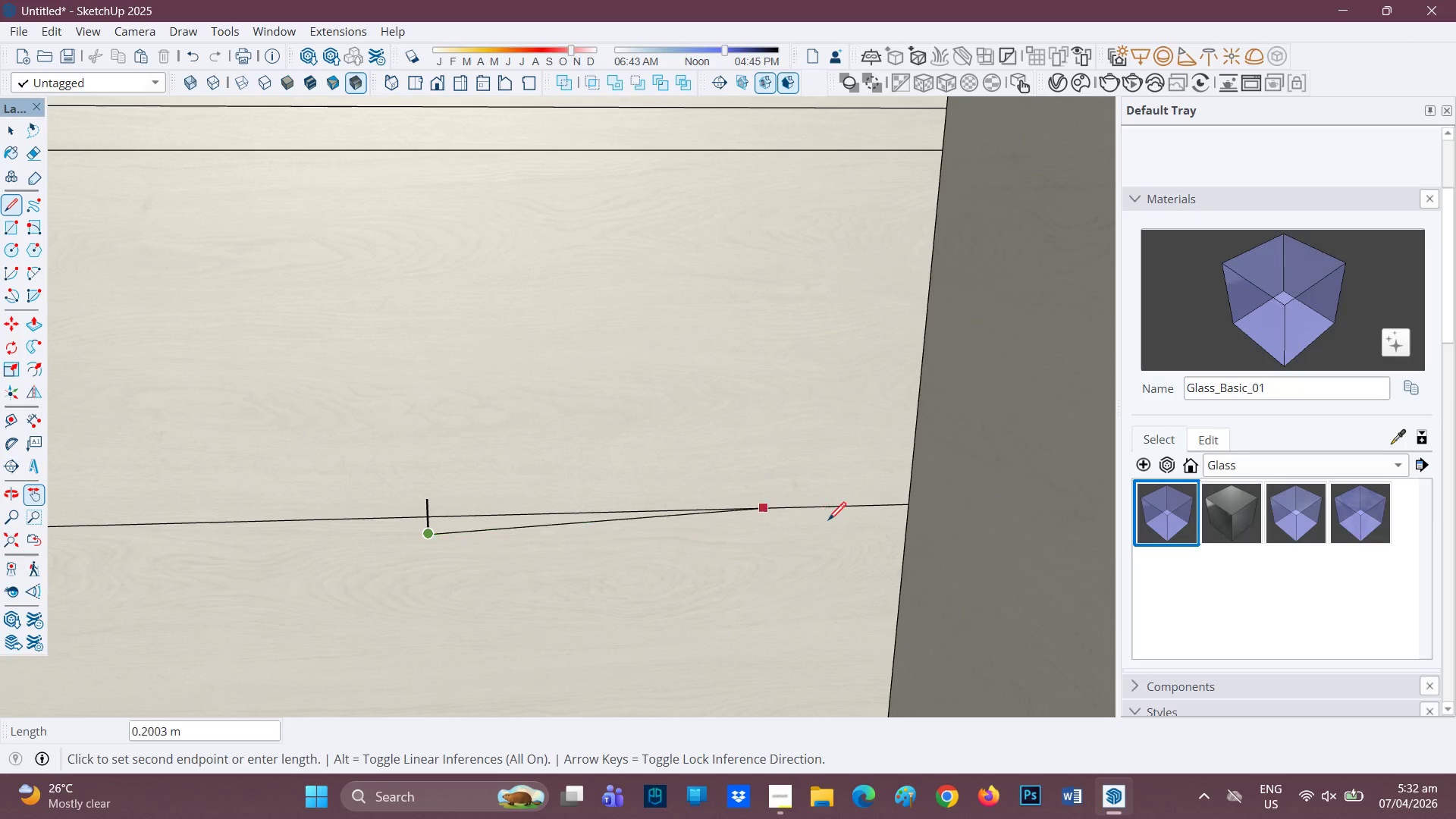 
left_click_drag(start_coordinate=[811, 536], to_coordinate=[582, 526])
 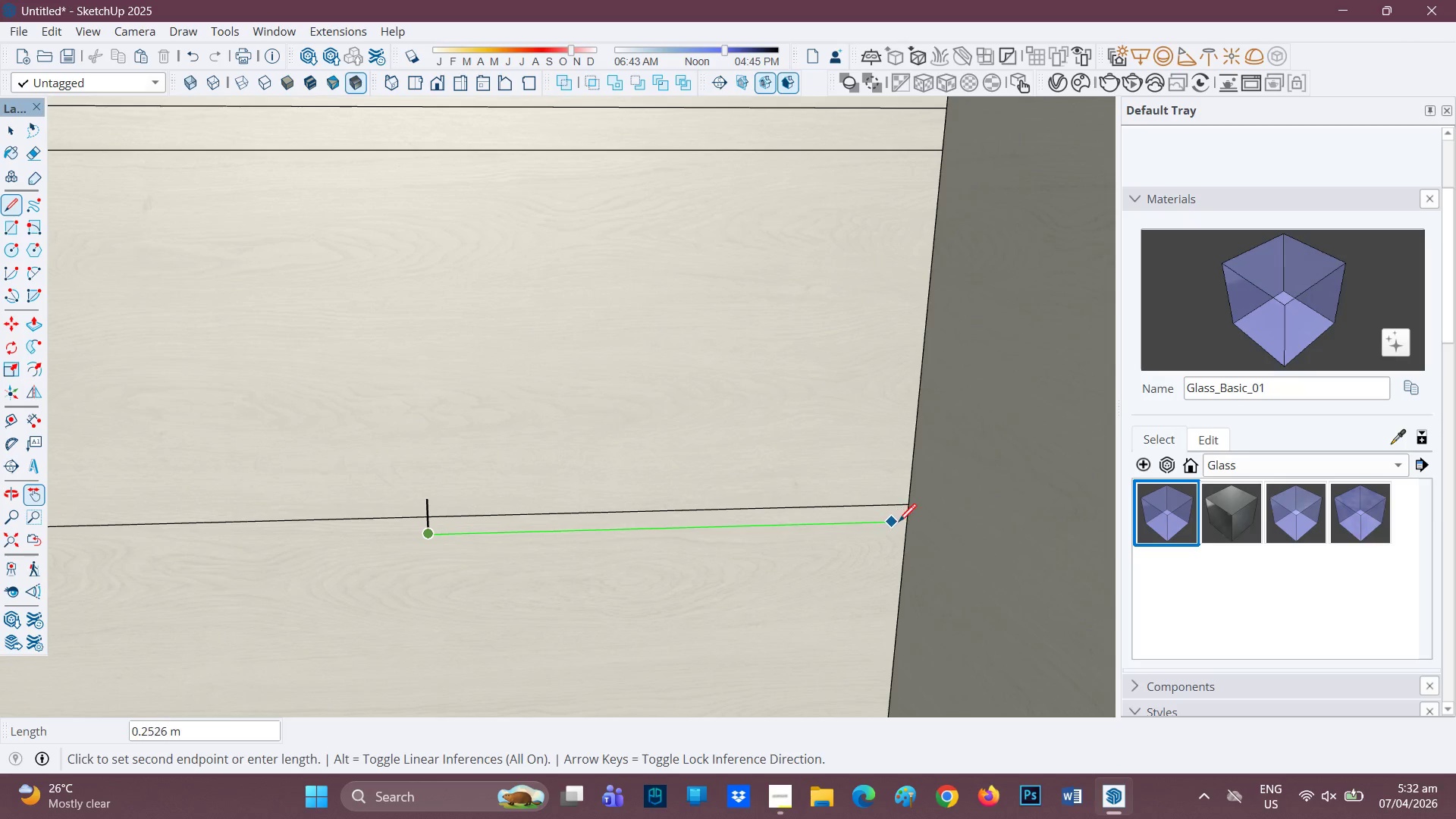 
left_click([909, 518])
 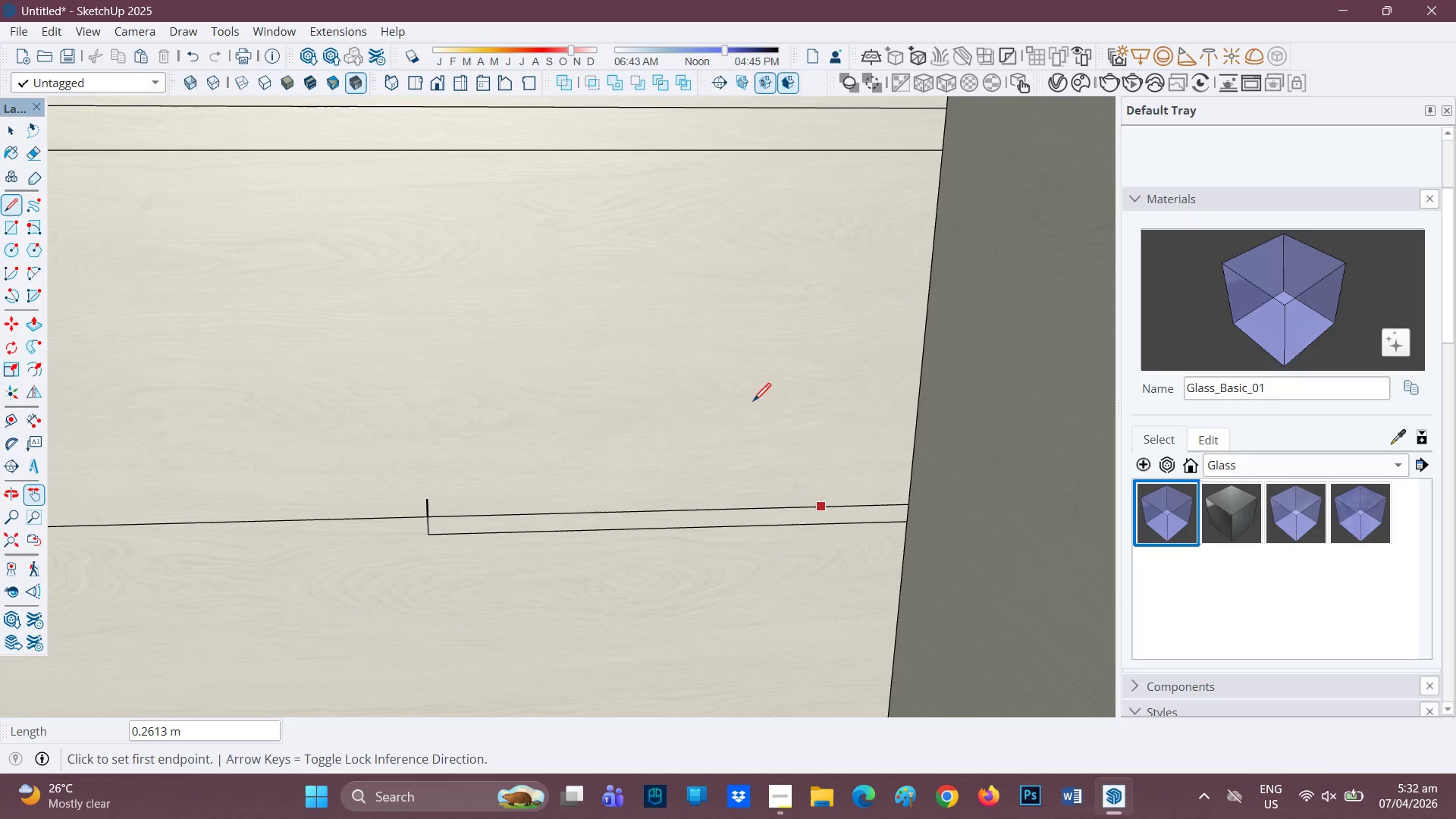 
type(hl)
 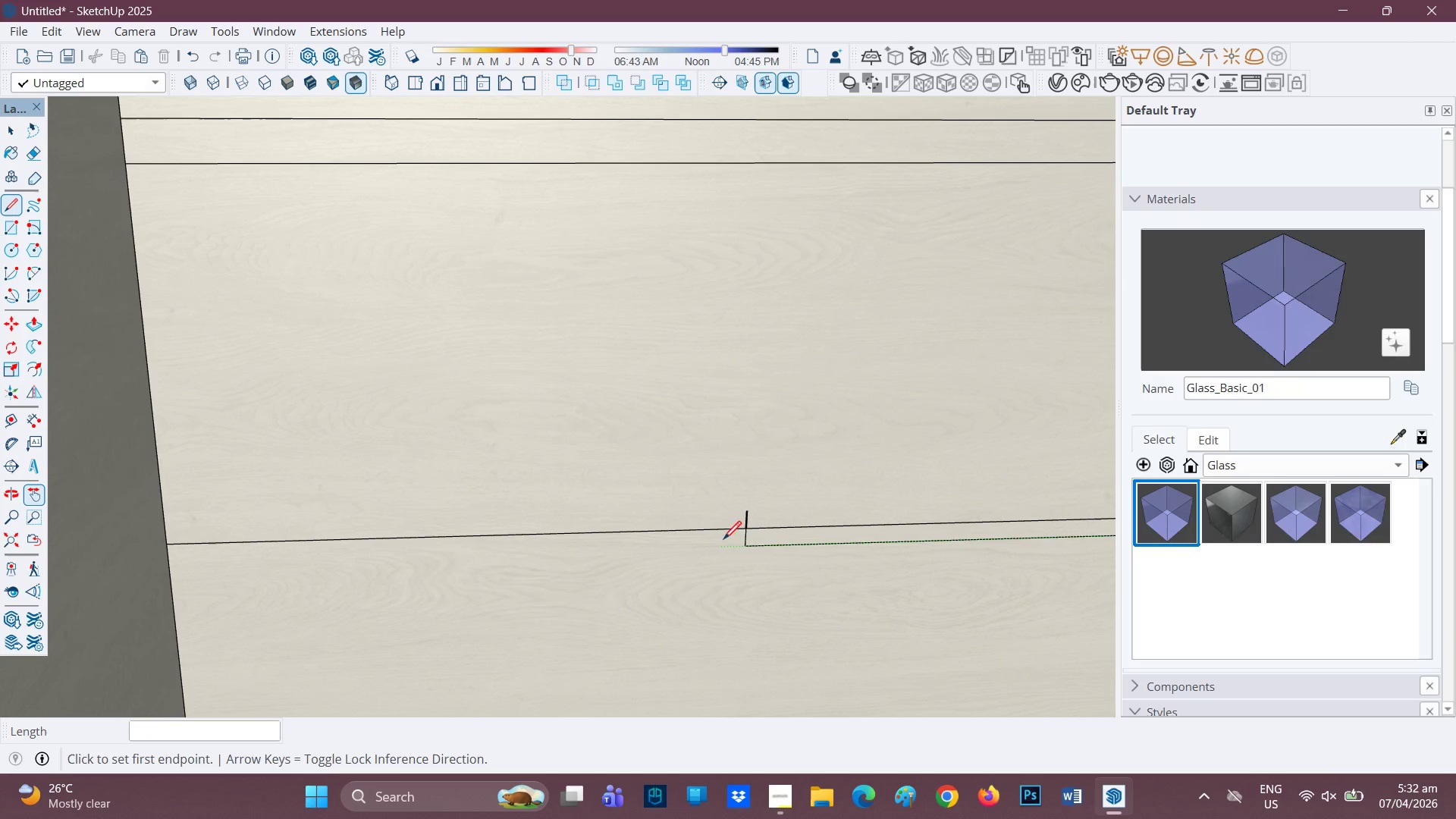 
left_click_drag(start_coordinate=[331, 385], to_coordinate=[664, 397])
 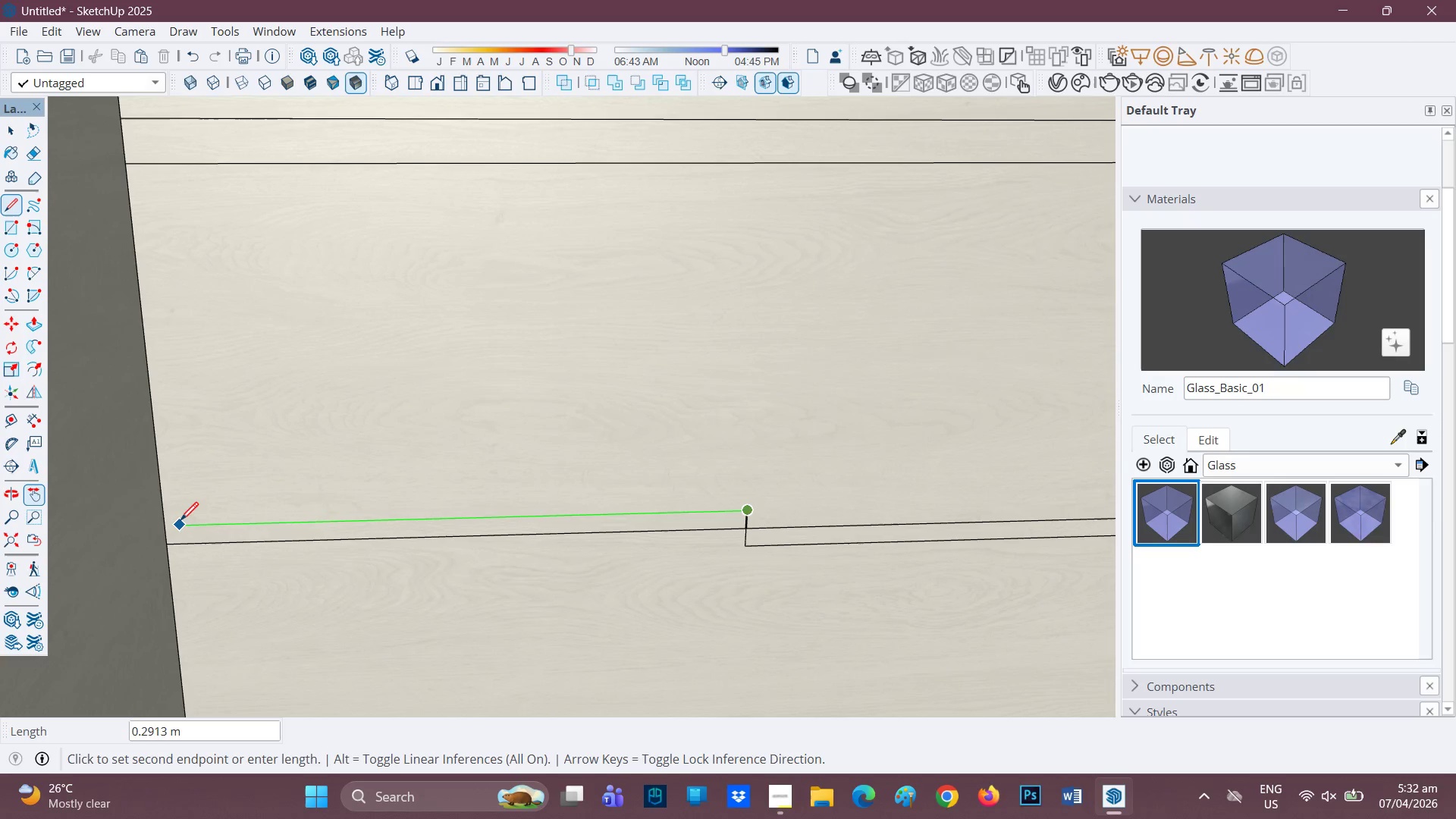 
left_click([163, 528])
 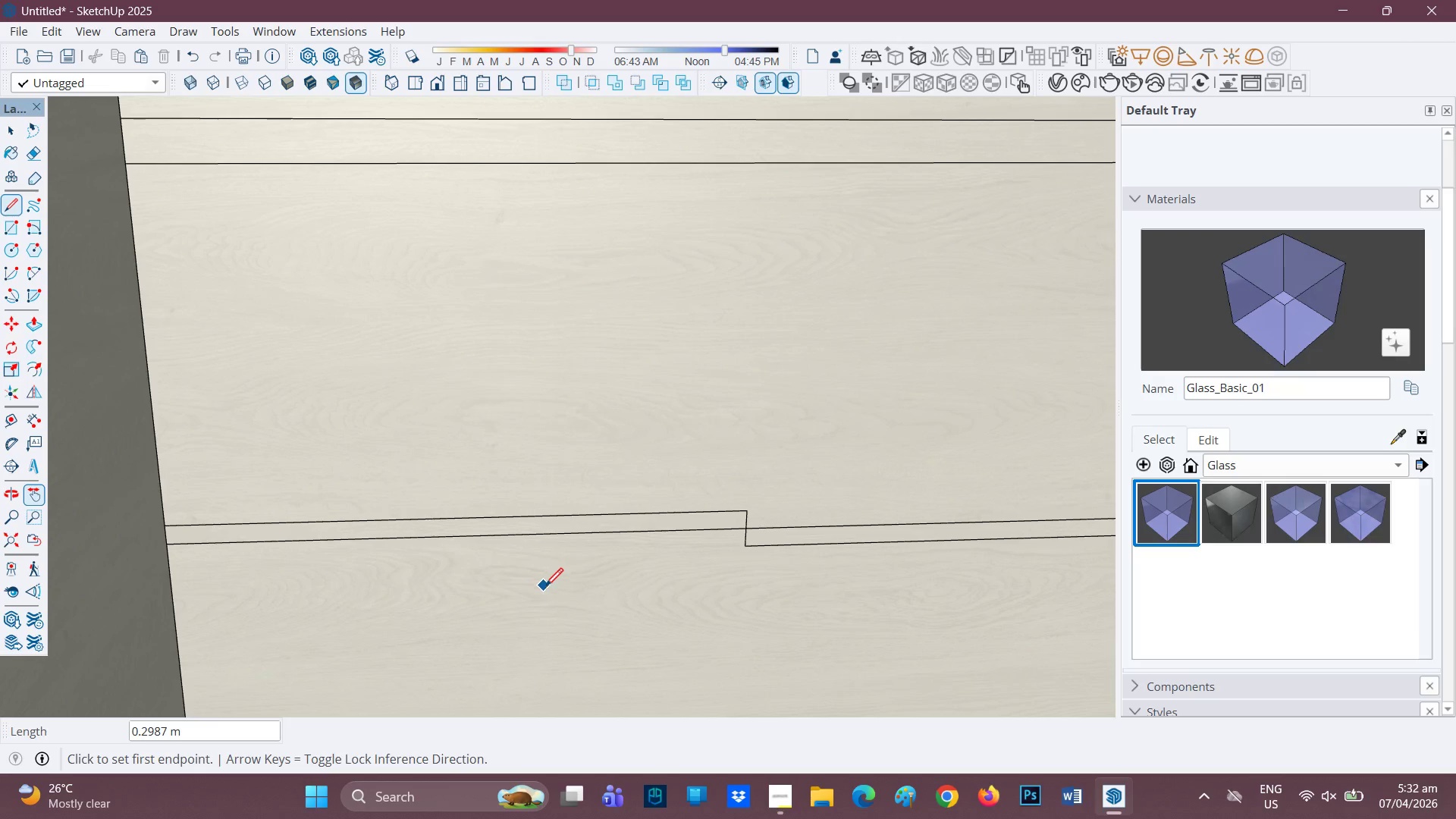 
type(erhr)
 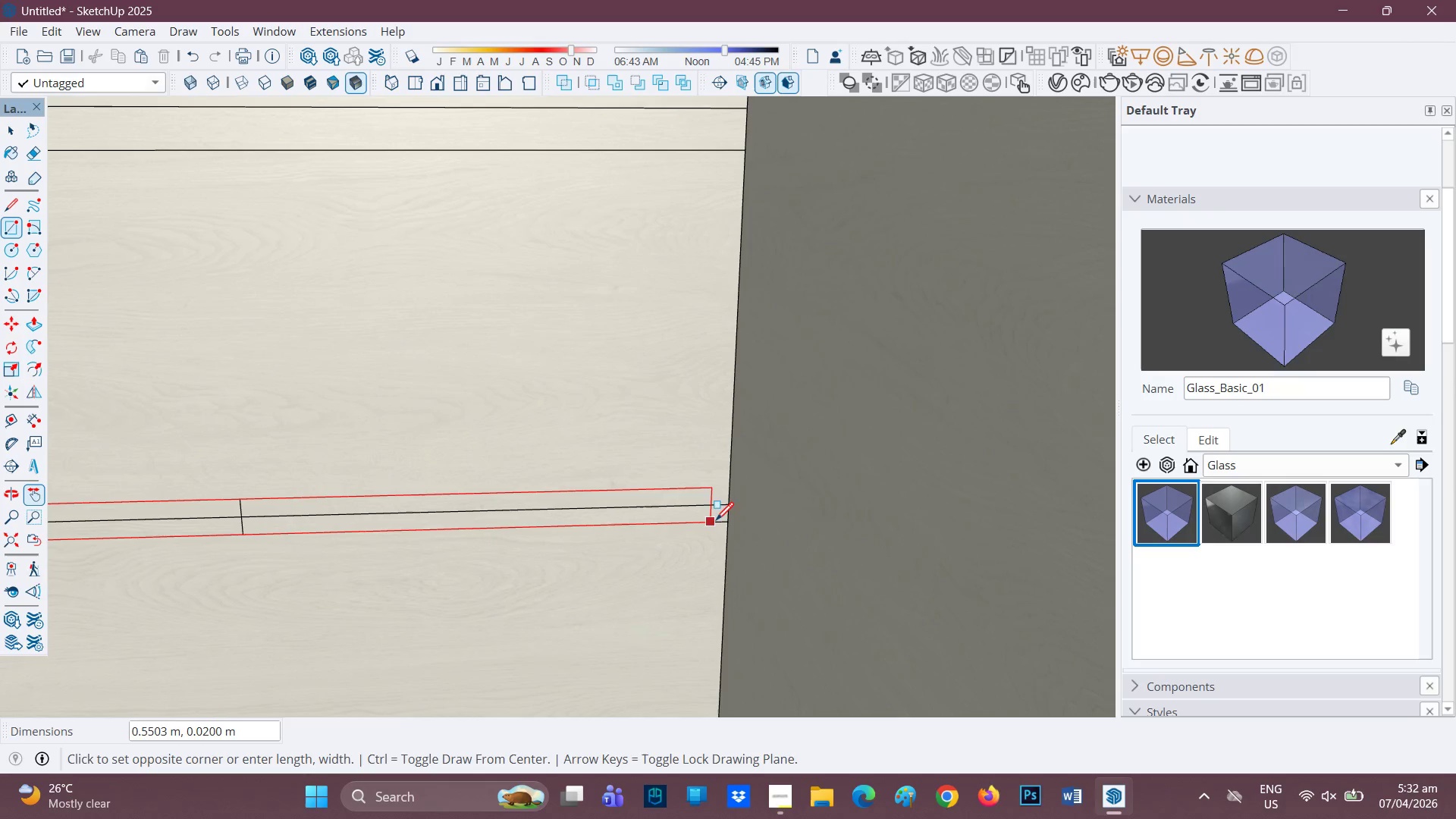 
left_click_drag(start_coordinate=[670, 601], to_coordinate=[172, 589])
 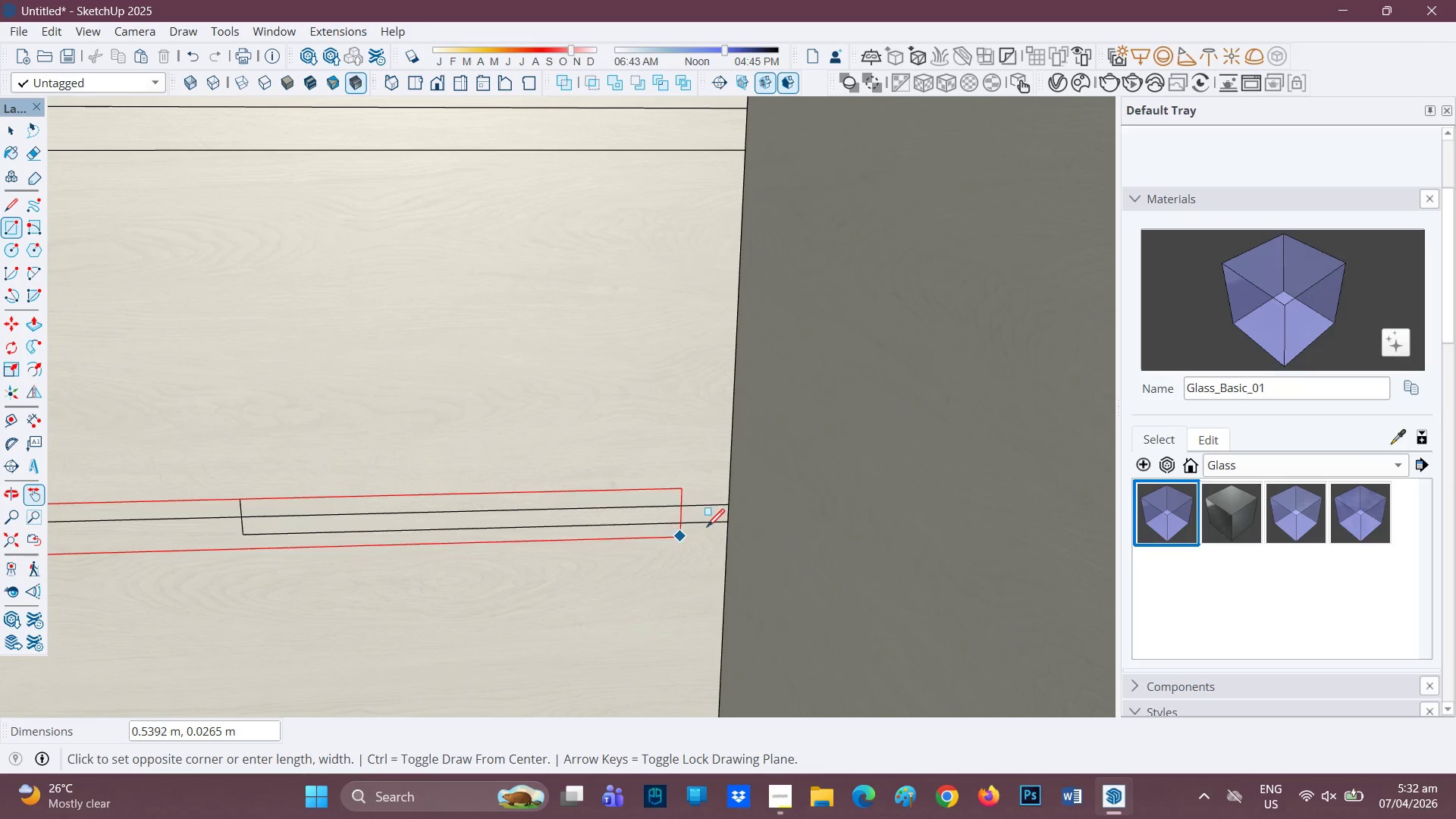 
left_click([736, 519])
 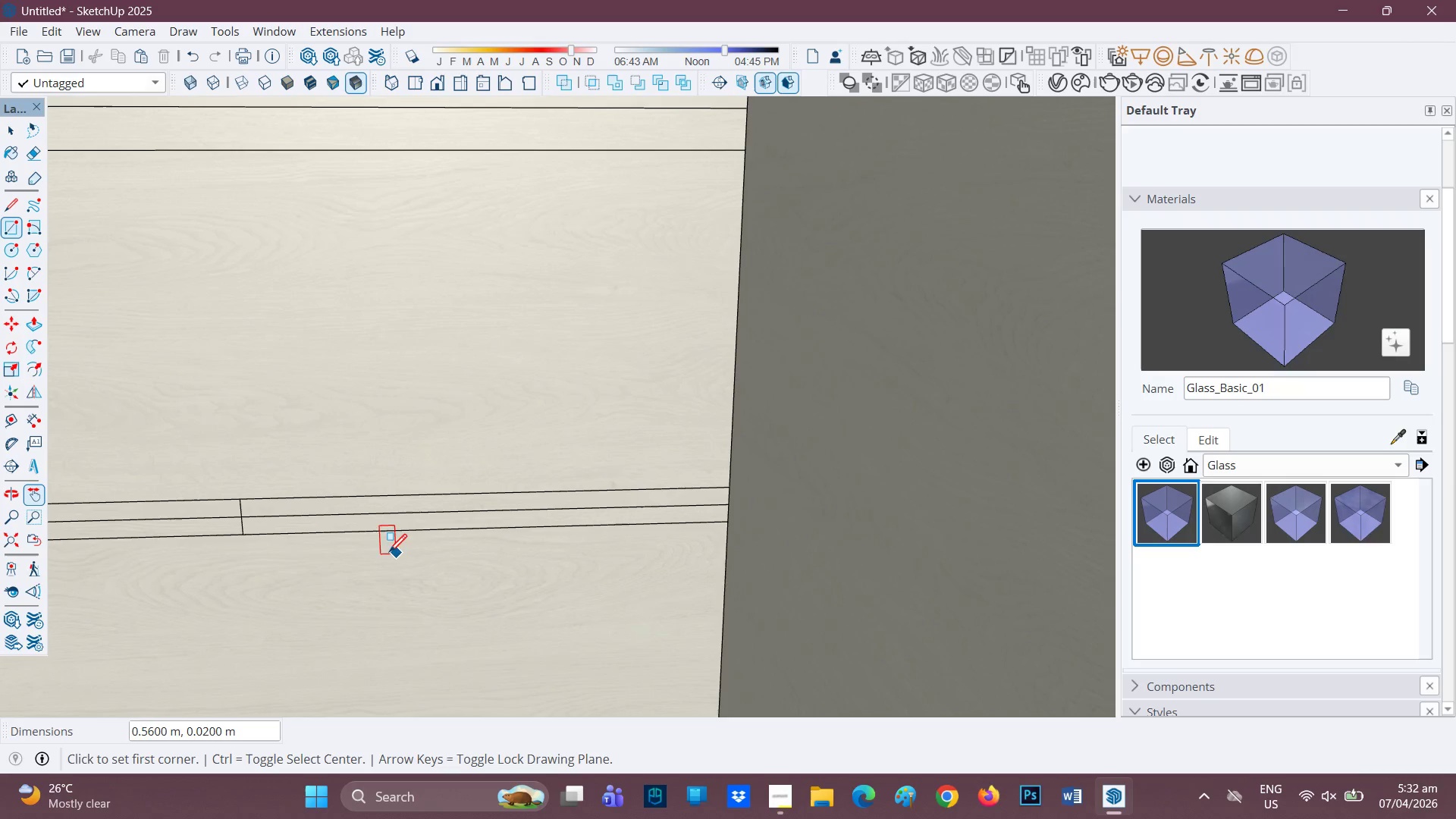 
type(he)
 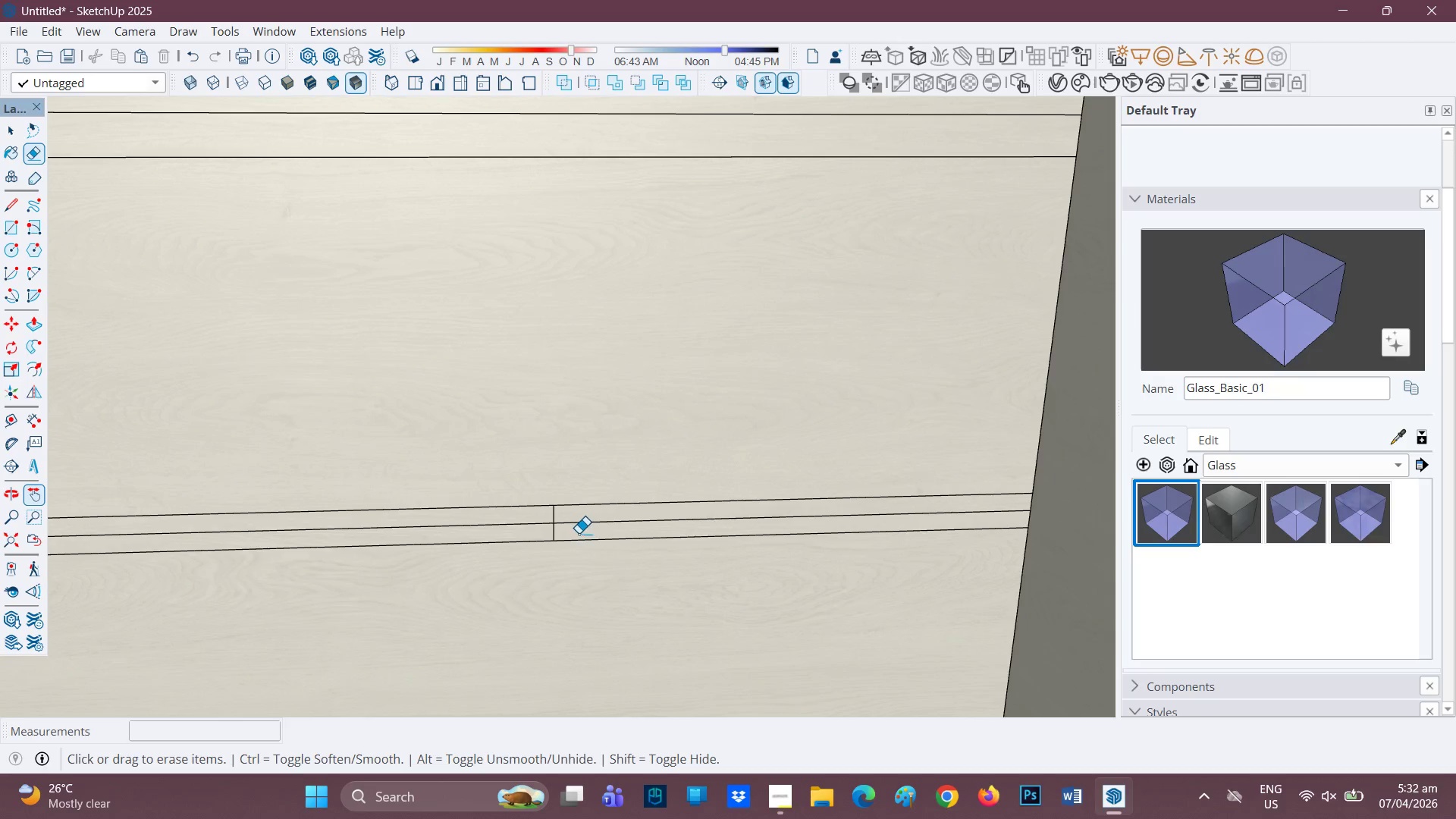 
left_click_drag(start_coordinate=[353, 529], to_coordinate=[661, 535])
 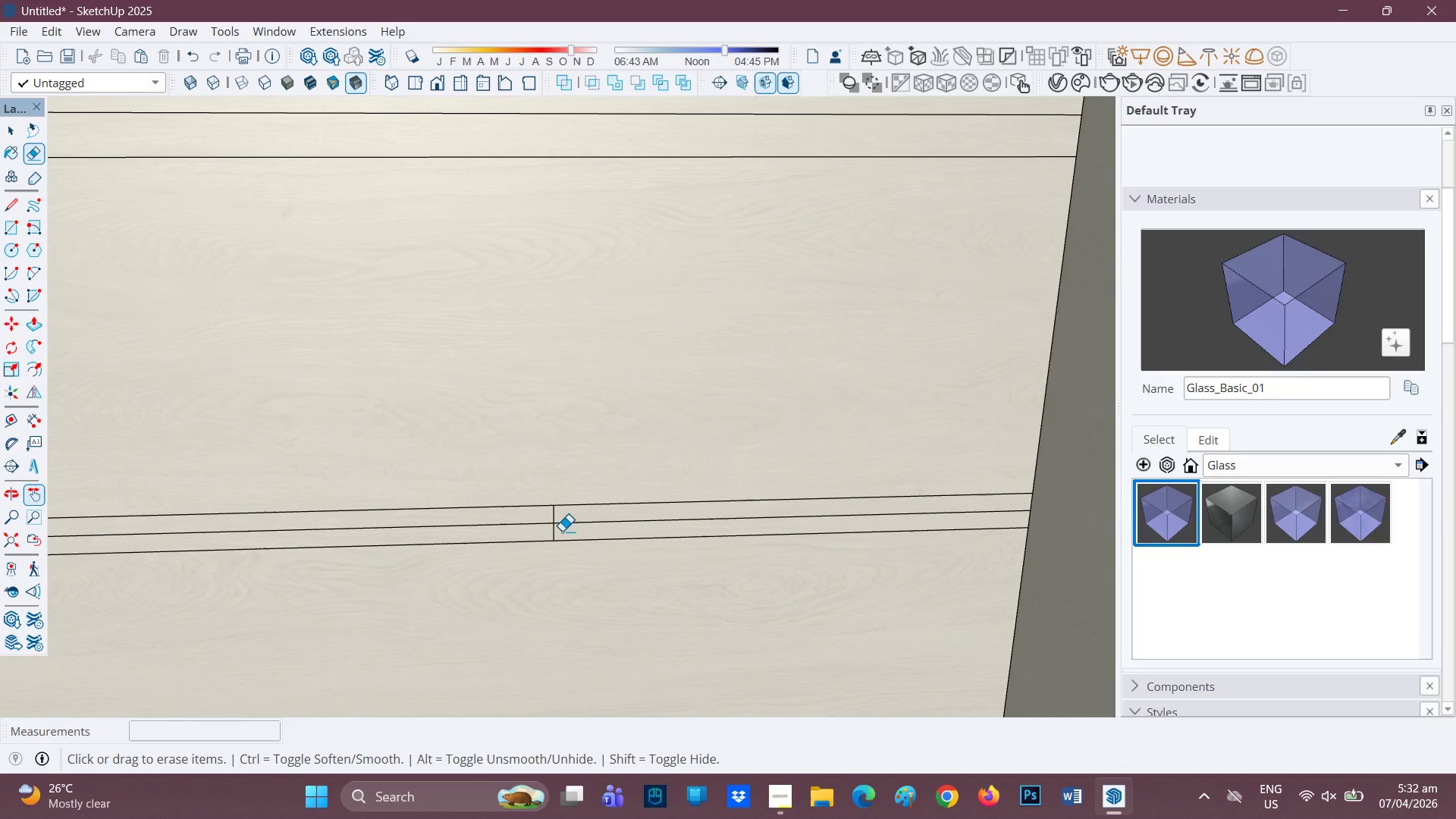 
left_click_drag(start_coordinate=[548, 526], to_coordinate=[555, 527])
 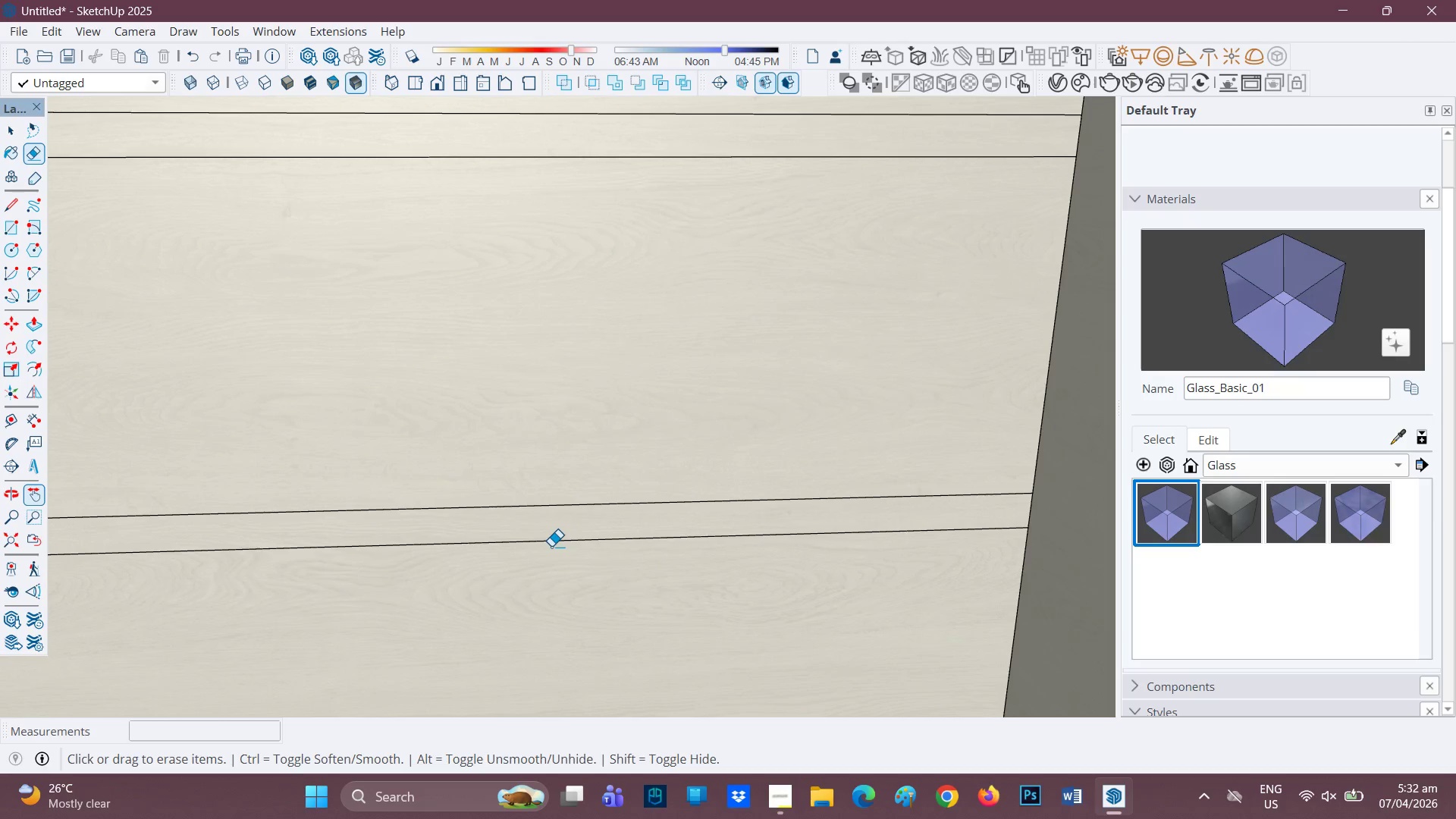 
scroll: coordinate [924, 334], scroll_direction: down, amount: 13.0
 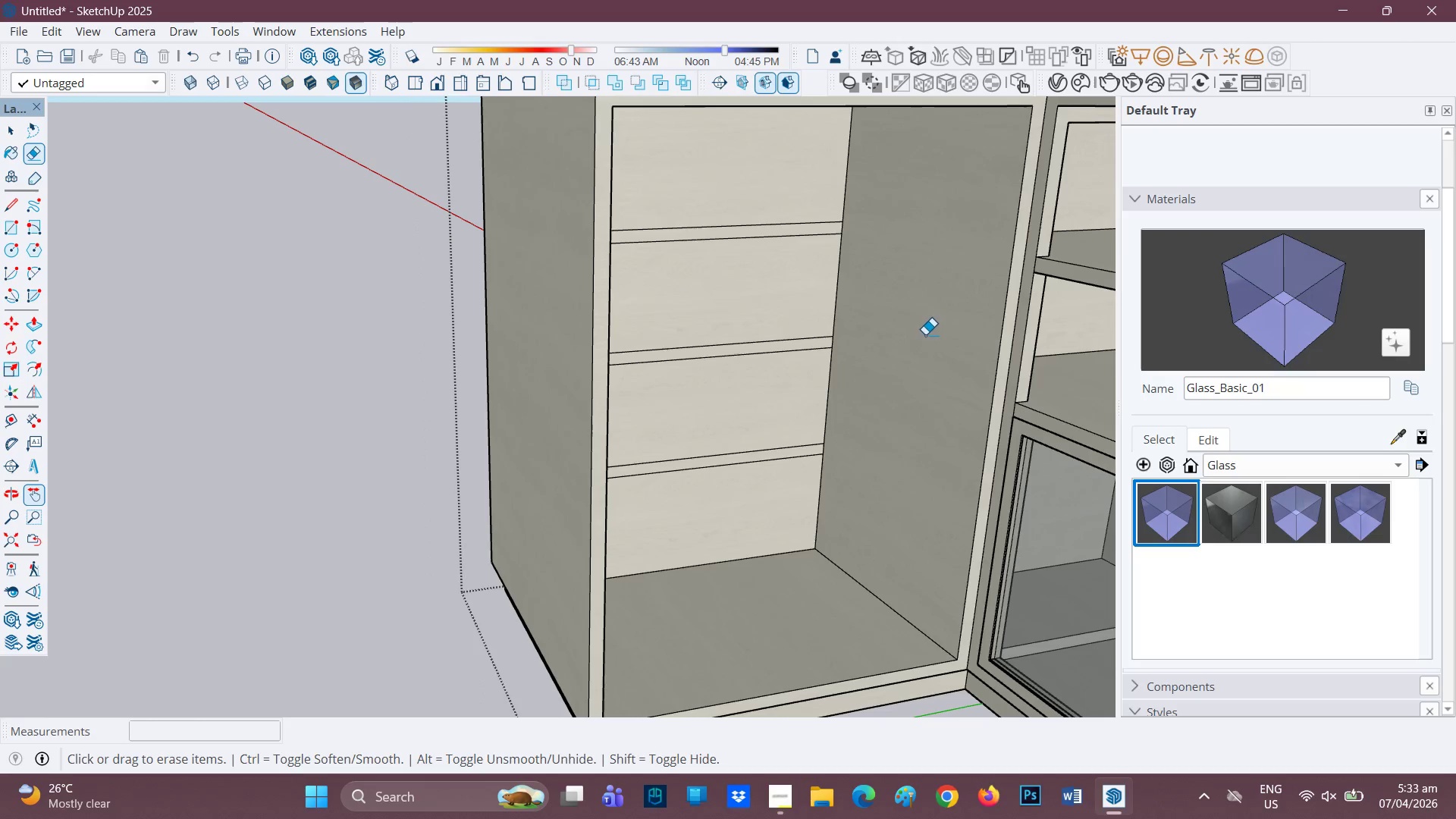 
scroll: coordinate [926, 334], scroll_direction: none, amount: 0.0
 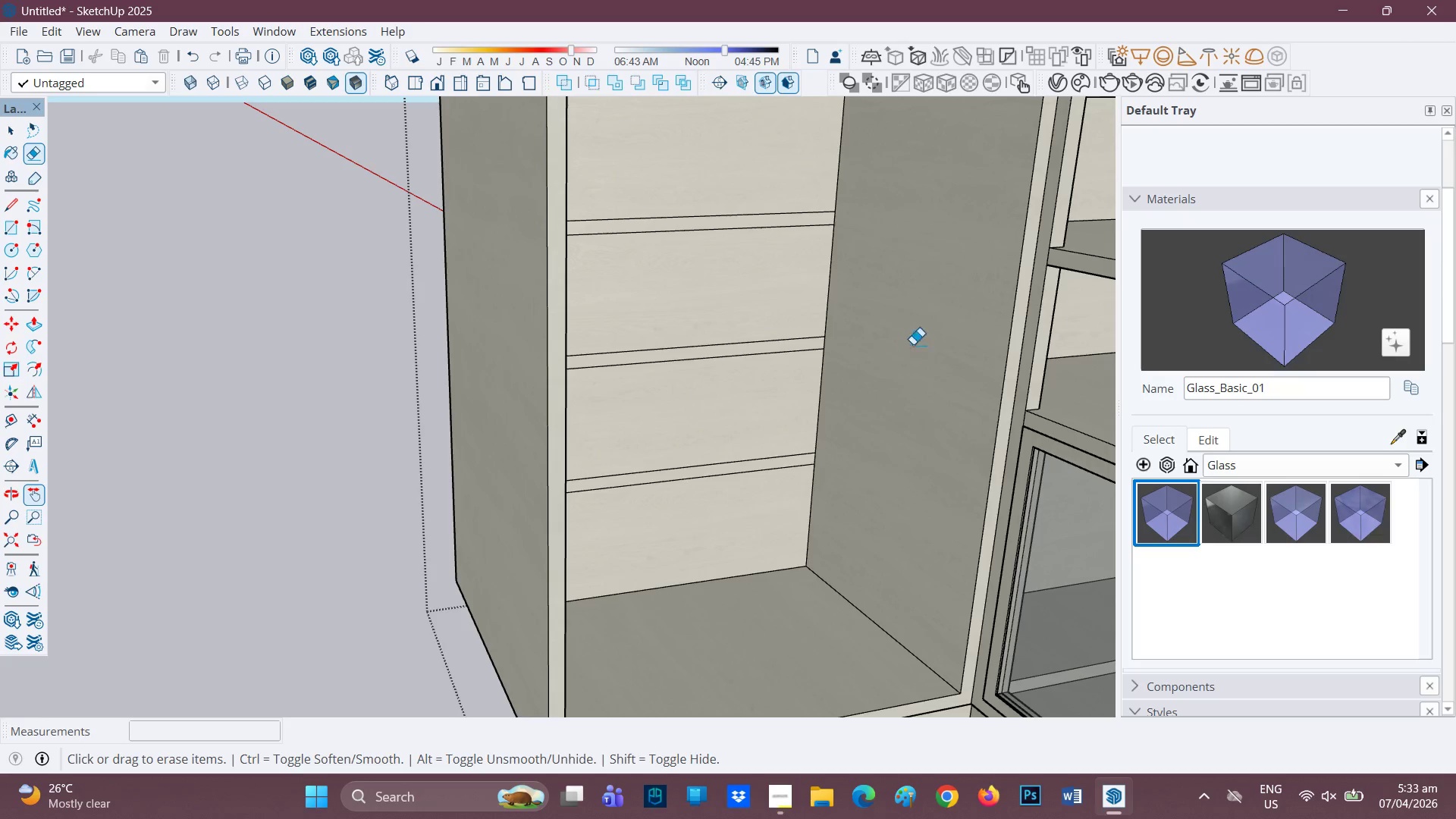 
key(F)
 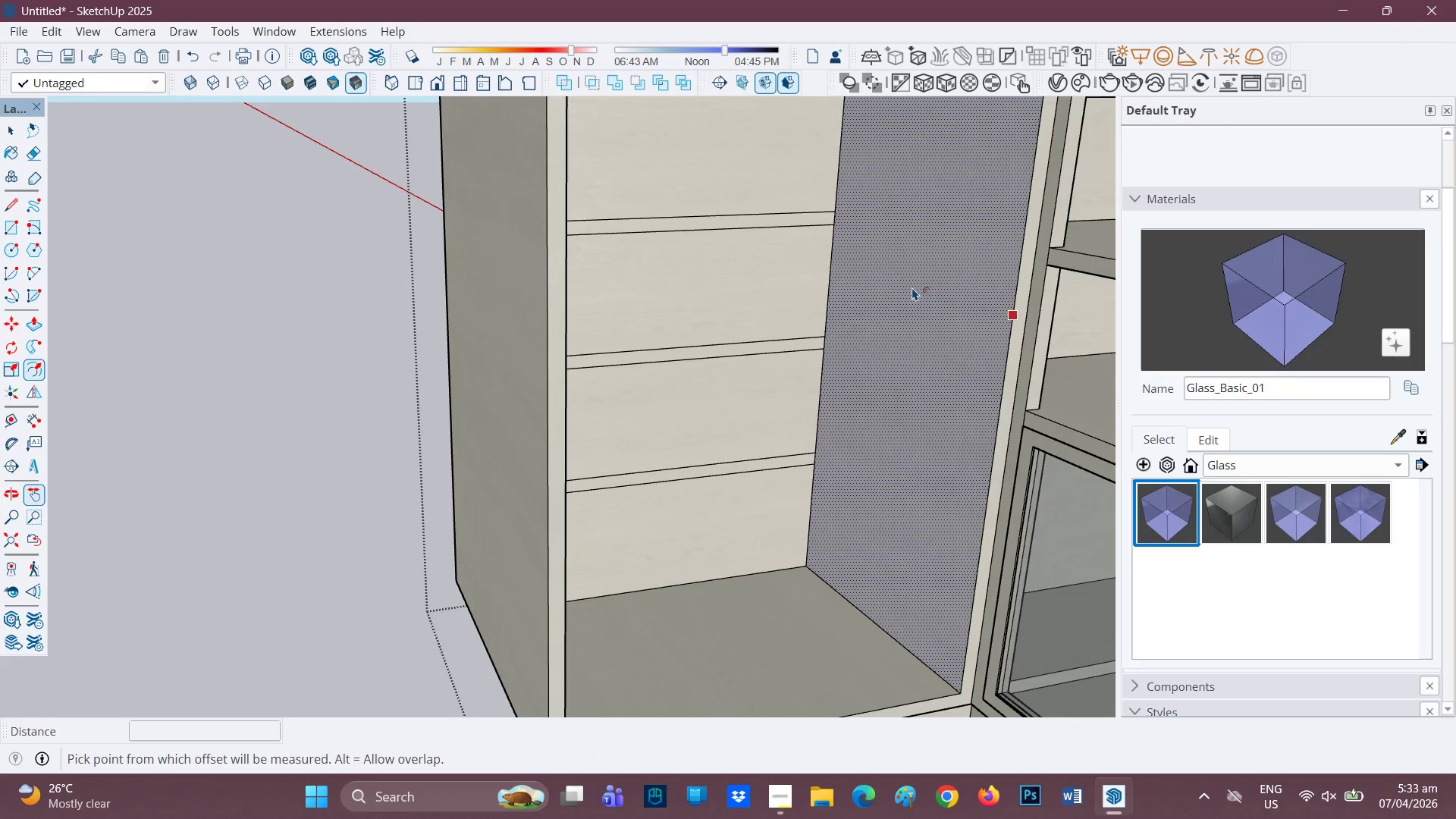 
left_click([912, 287])
 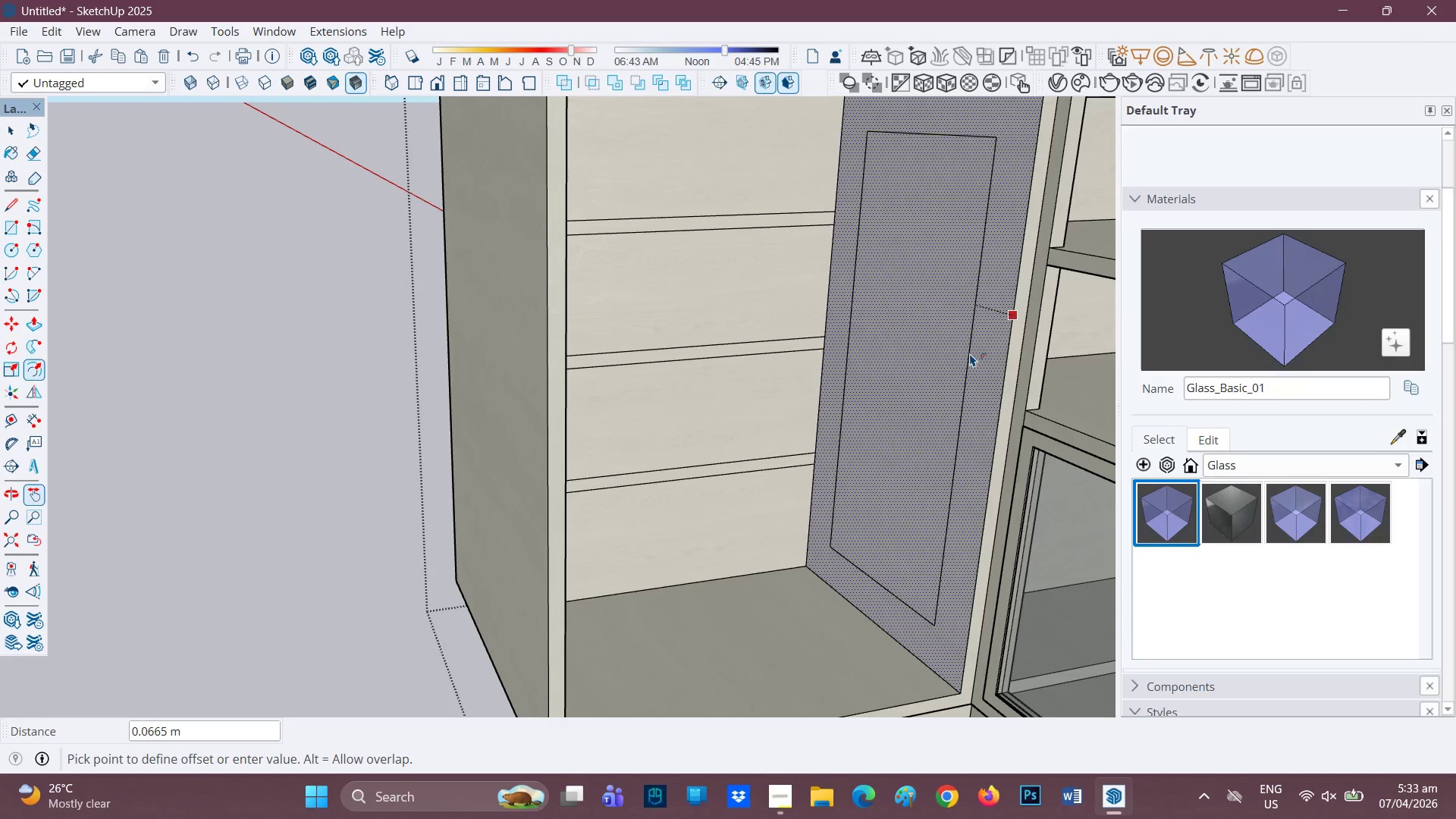 
wait(11.91)
 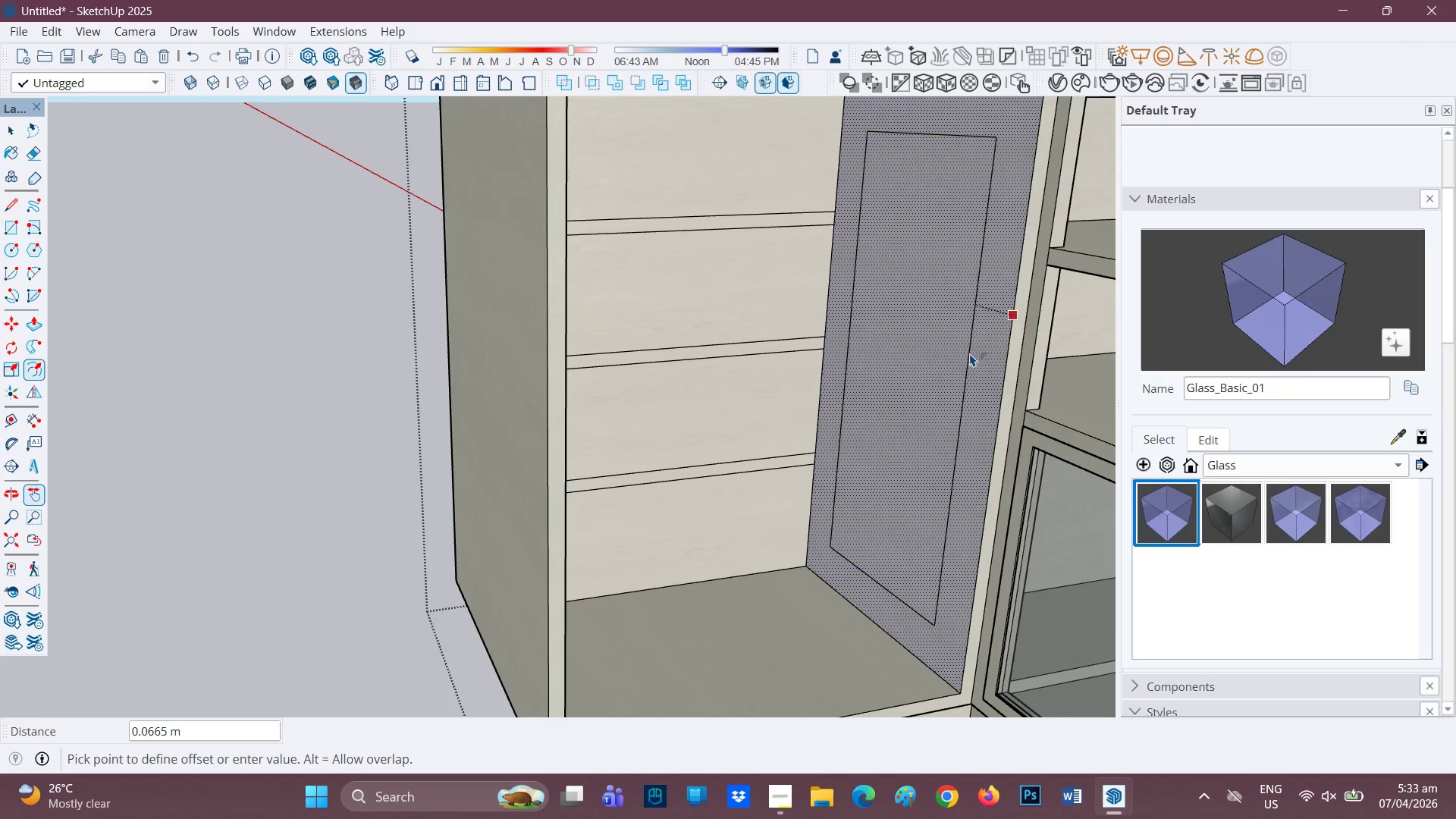 
type(.02)
 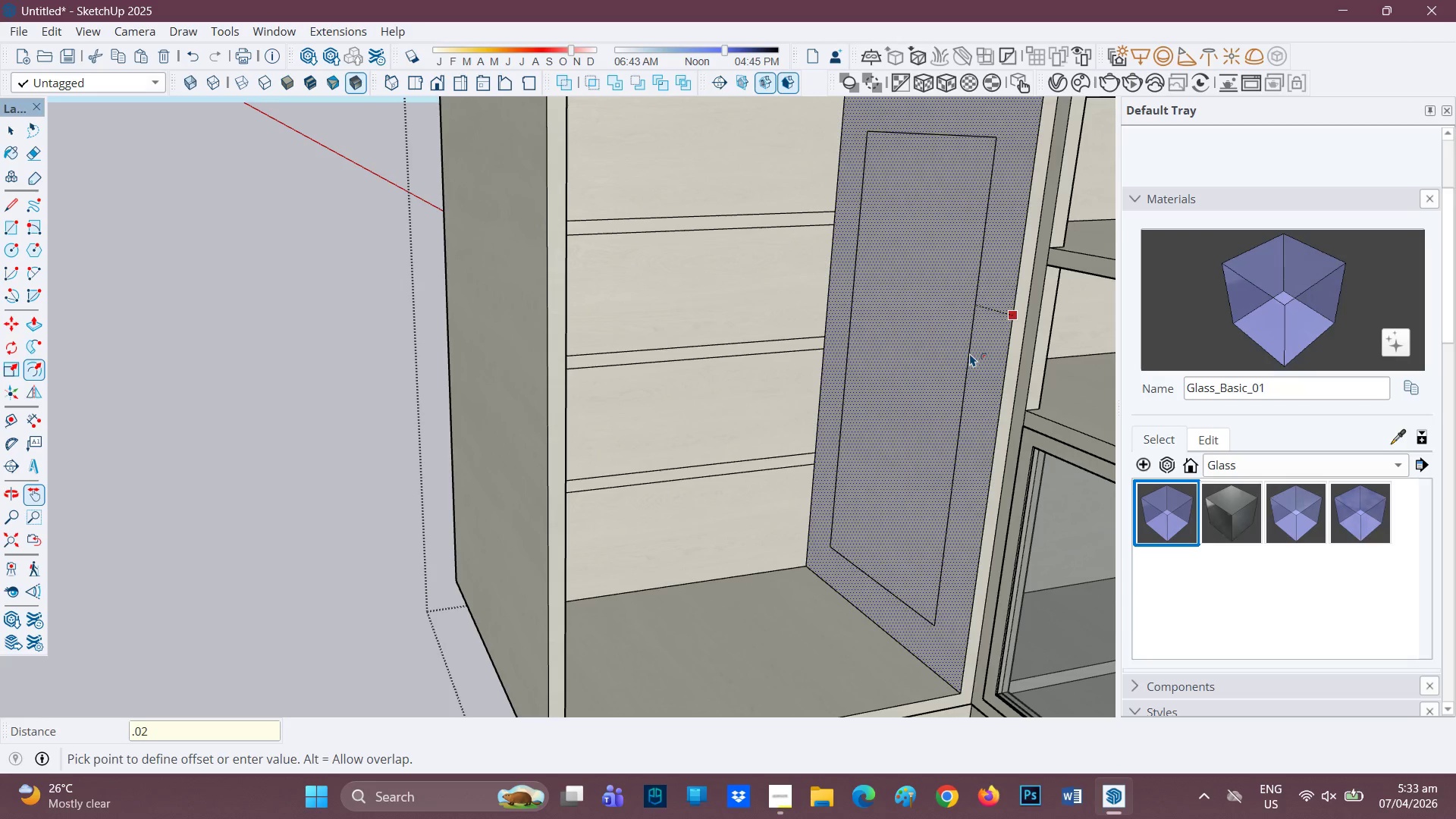 
key(Enter)
 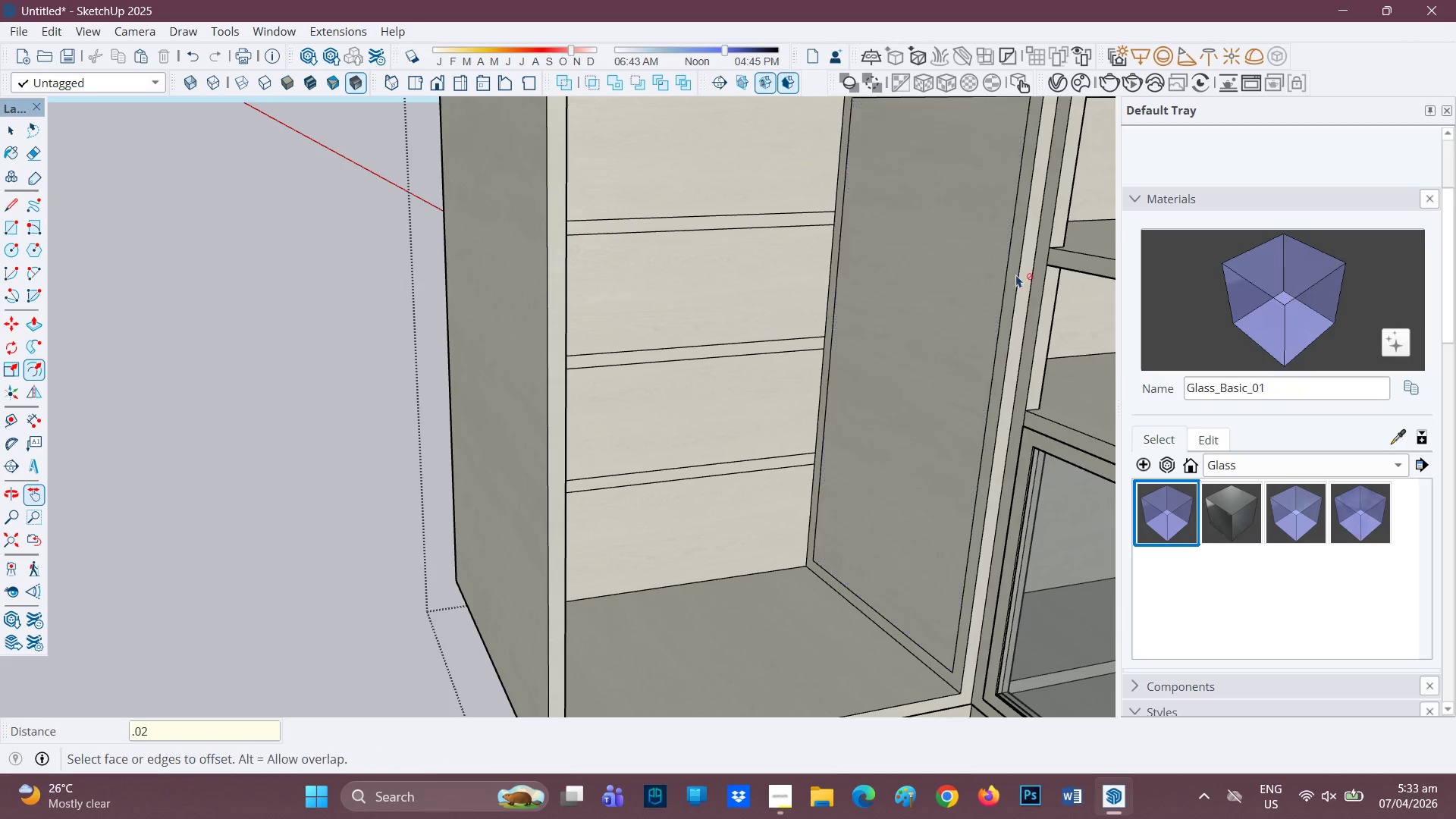 
scroll: coordinate [905, 389], scroll_direction: down, amount: 1.0
 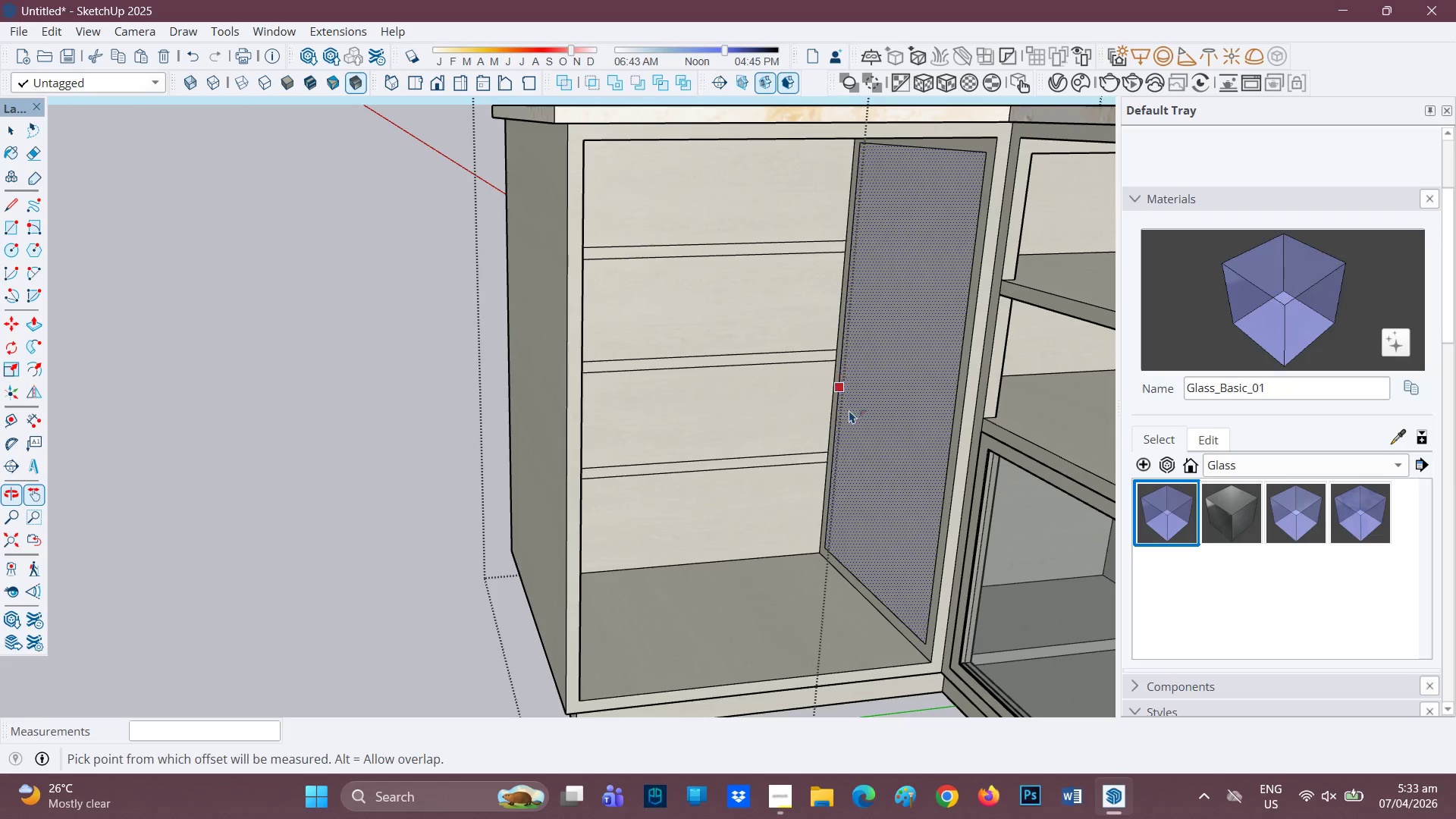 
key(E)
 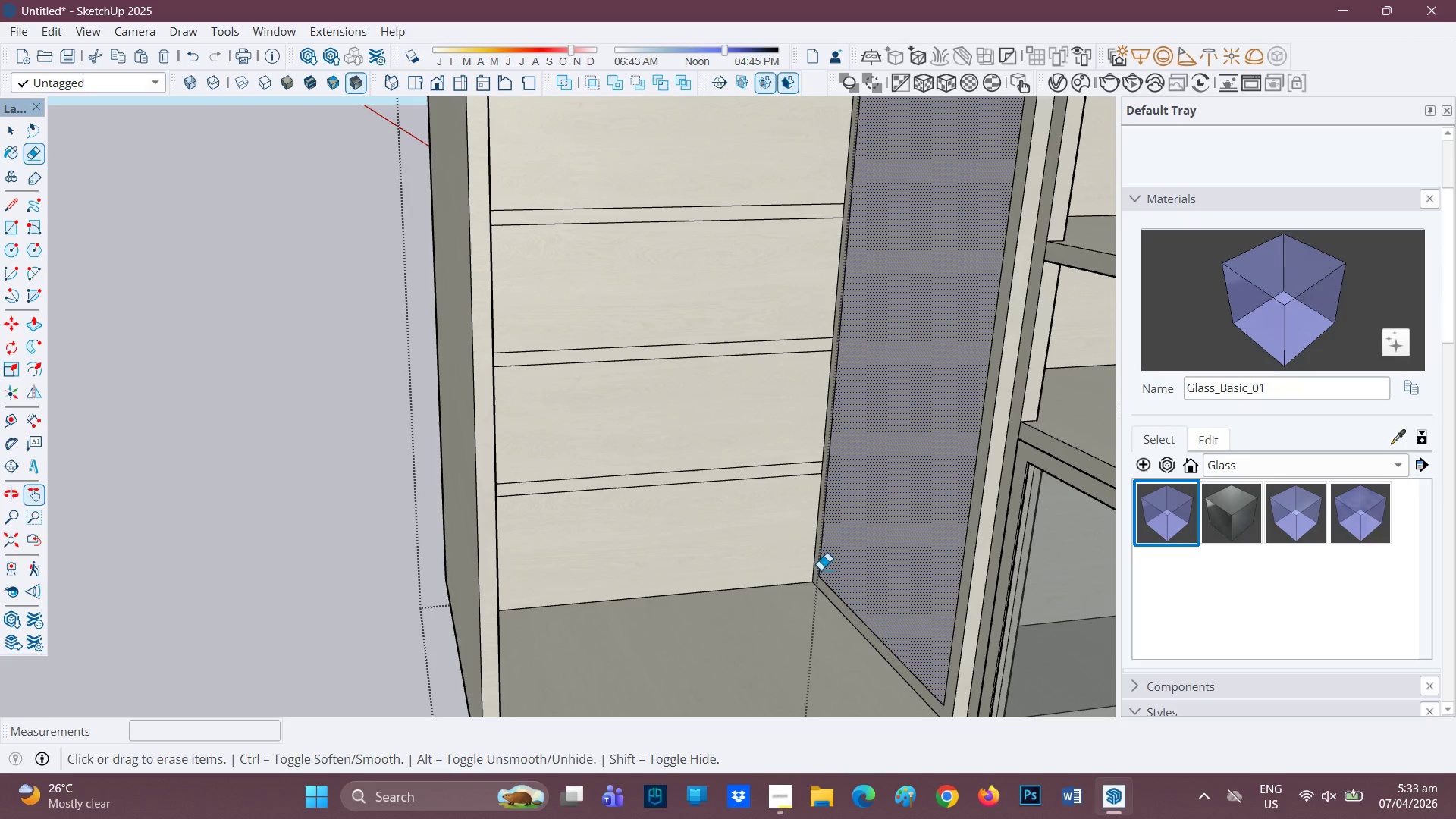 
scroll: coordinate [855, 405], scroll_direction: up, amount: 1.0
 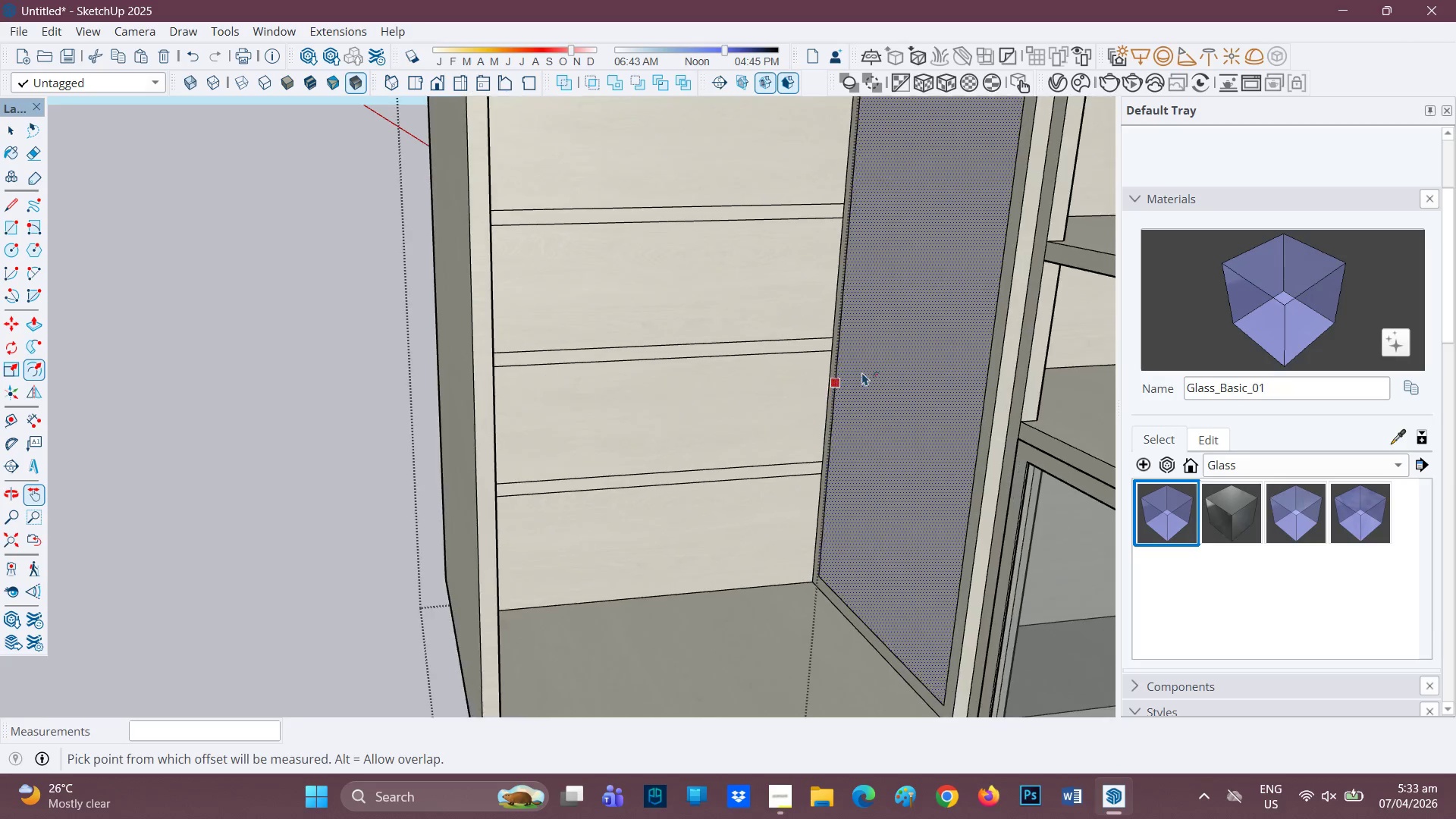 
left_click_drag(start_coordinate=[821, 573], to_coordinate=[821, 581])
 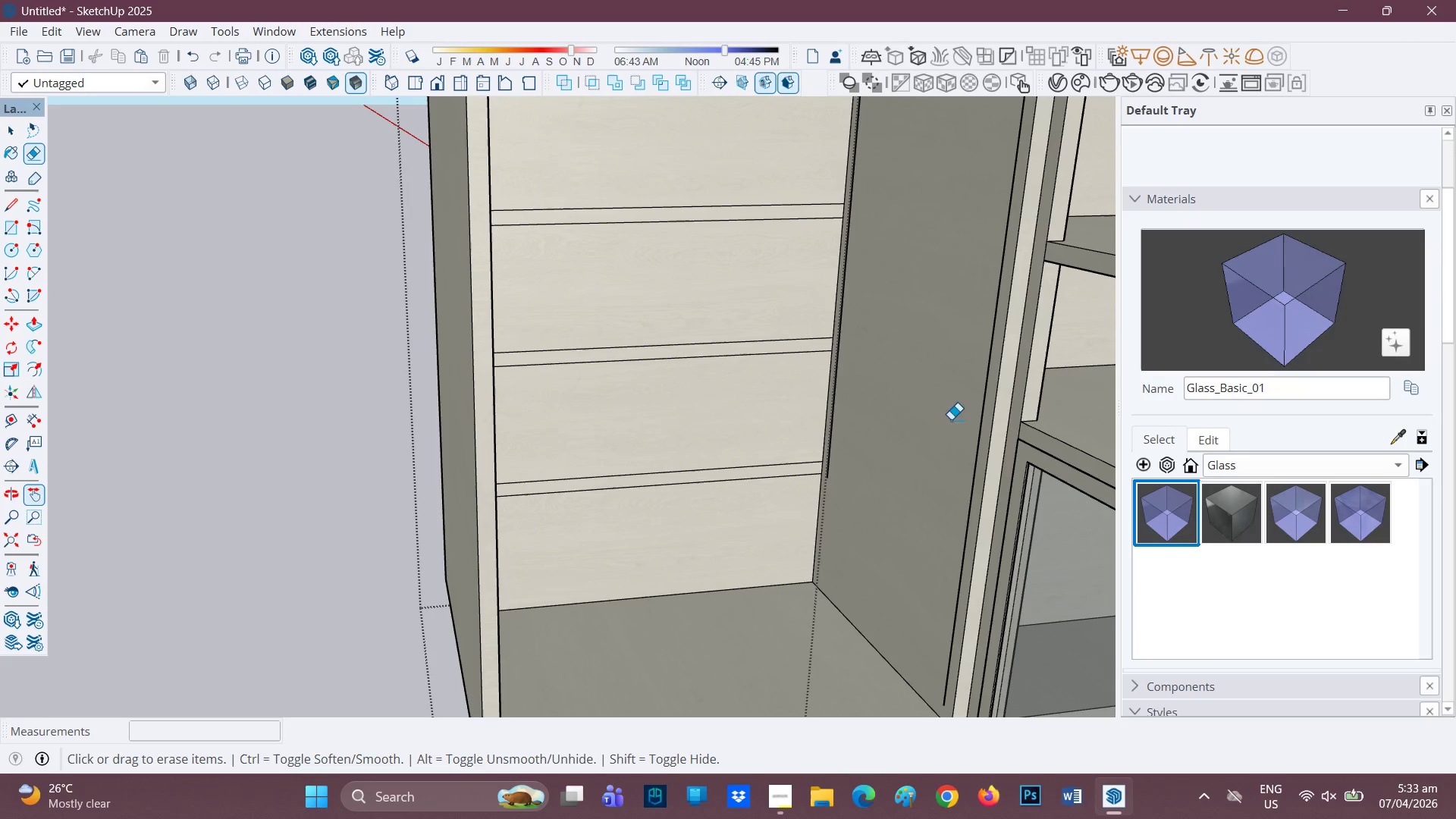 
scroll: coordinate [934, 399], scroll_direction: none, amount: 0.0
 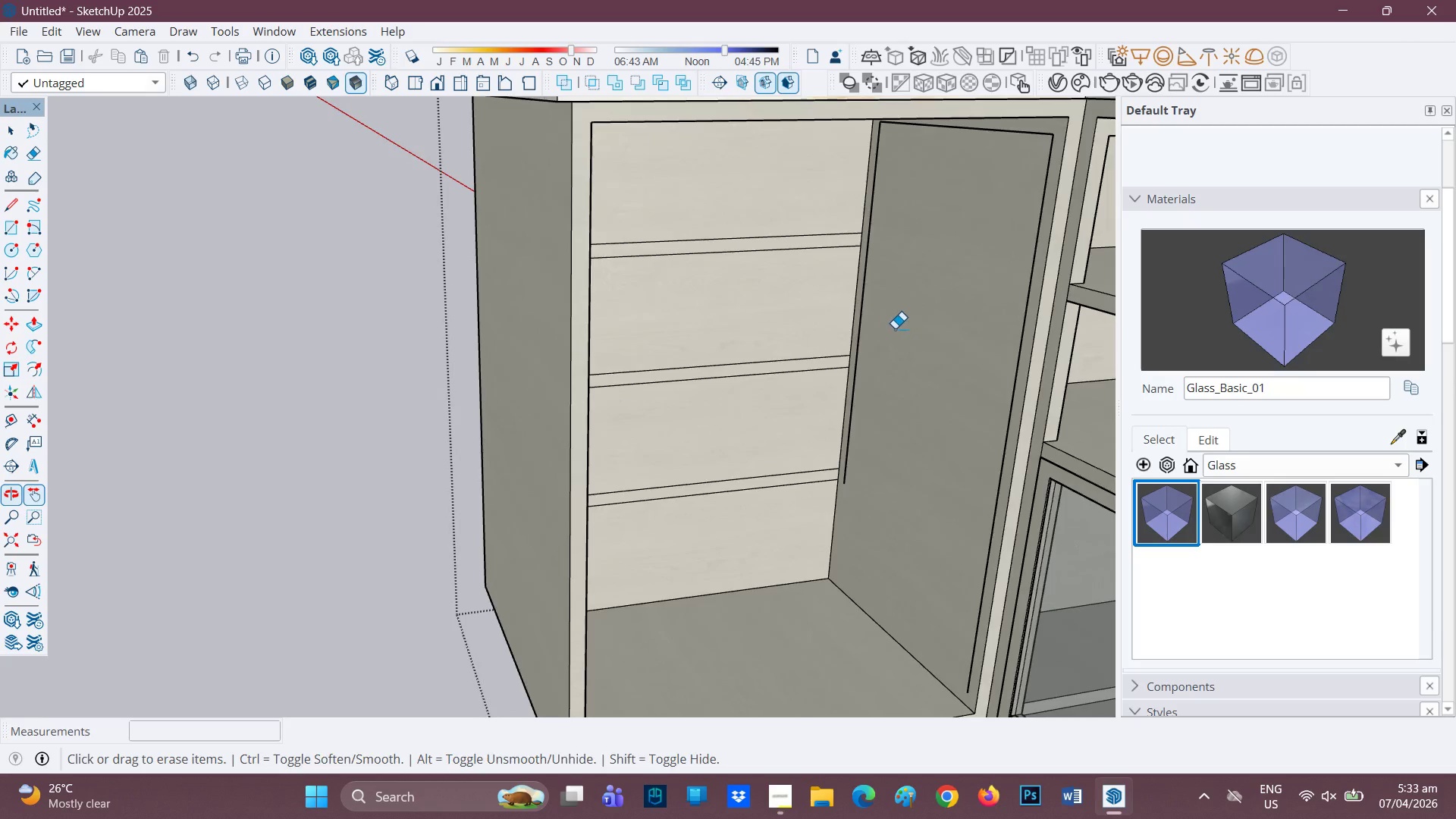 
key(H)
 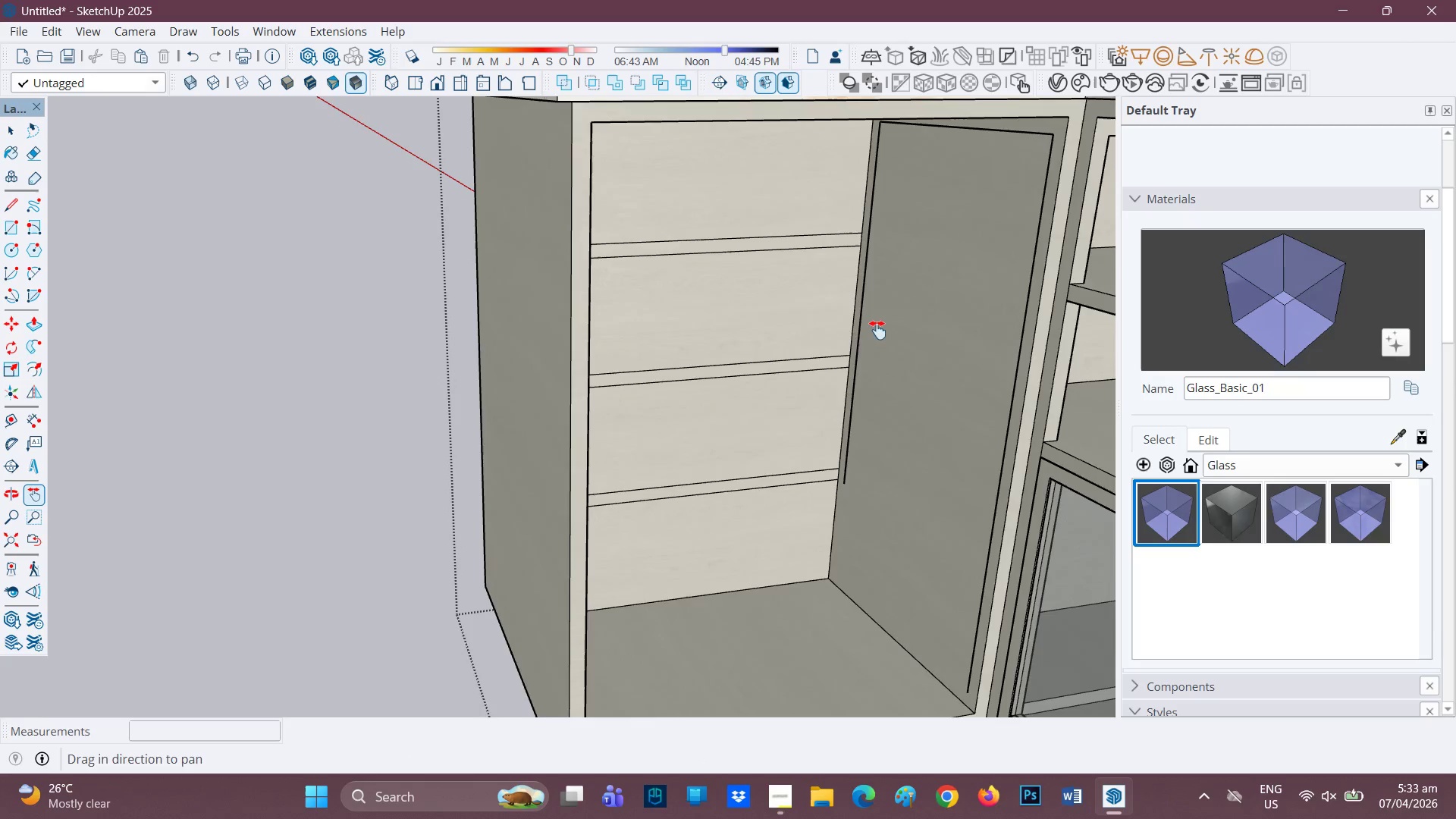 
left_click_drag(start_coordinate=[871, 337], to_coordinate=[798, 519])
 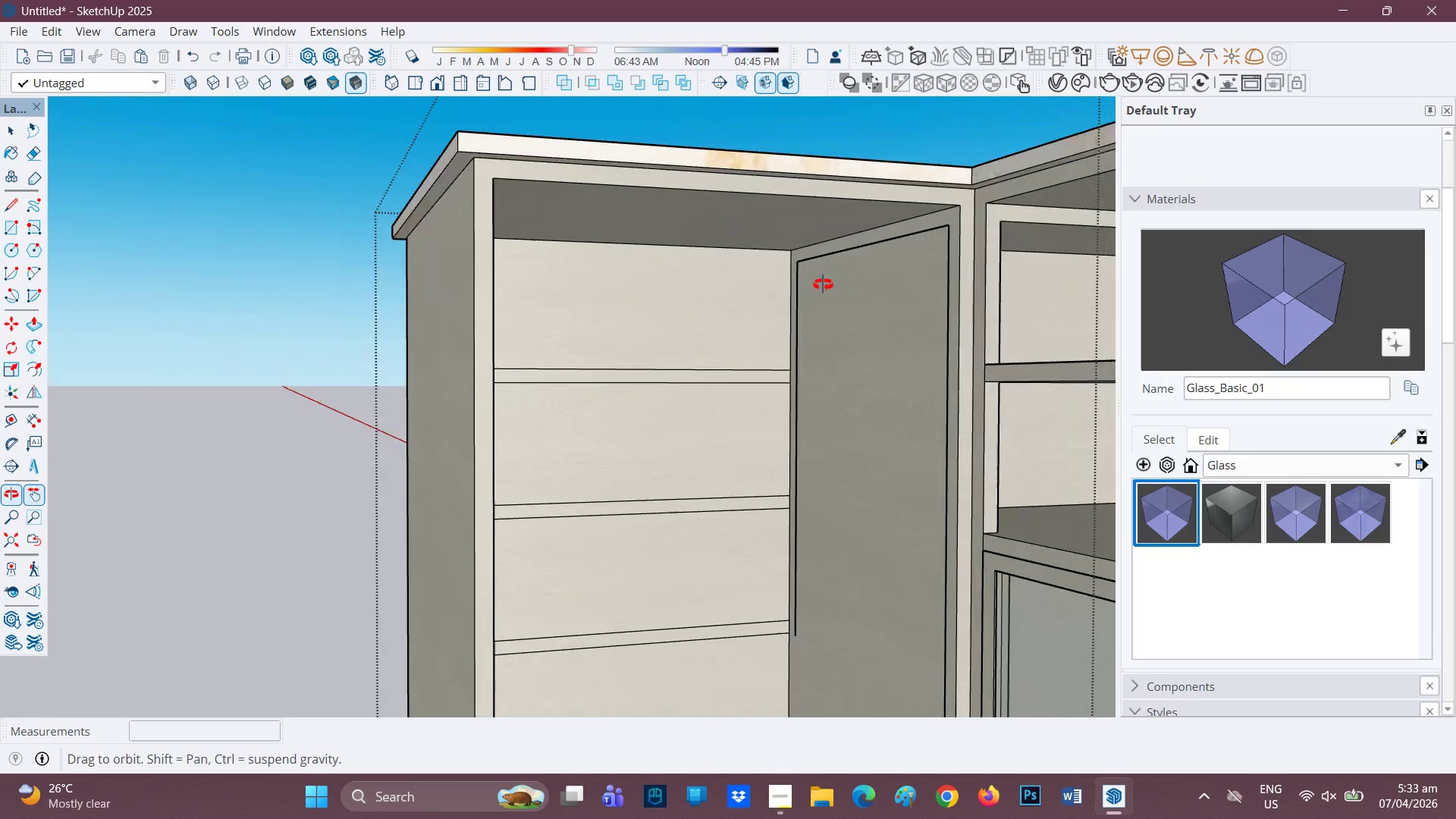 
scroll: coordinate [826, 278], scroll_direction: up, amount: 1.0
 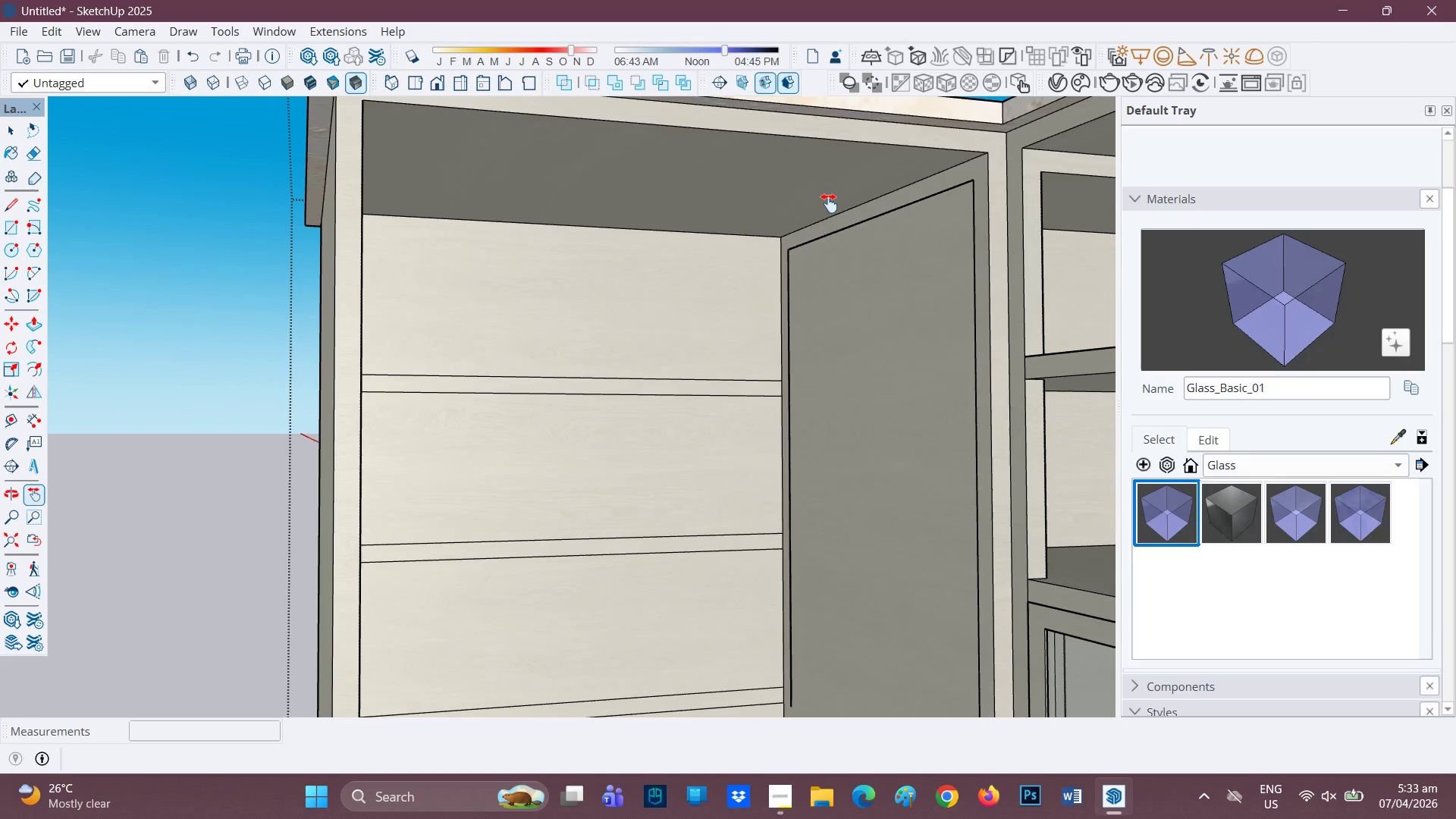 
key(E)
 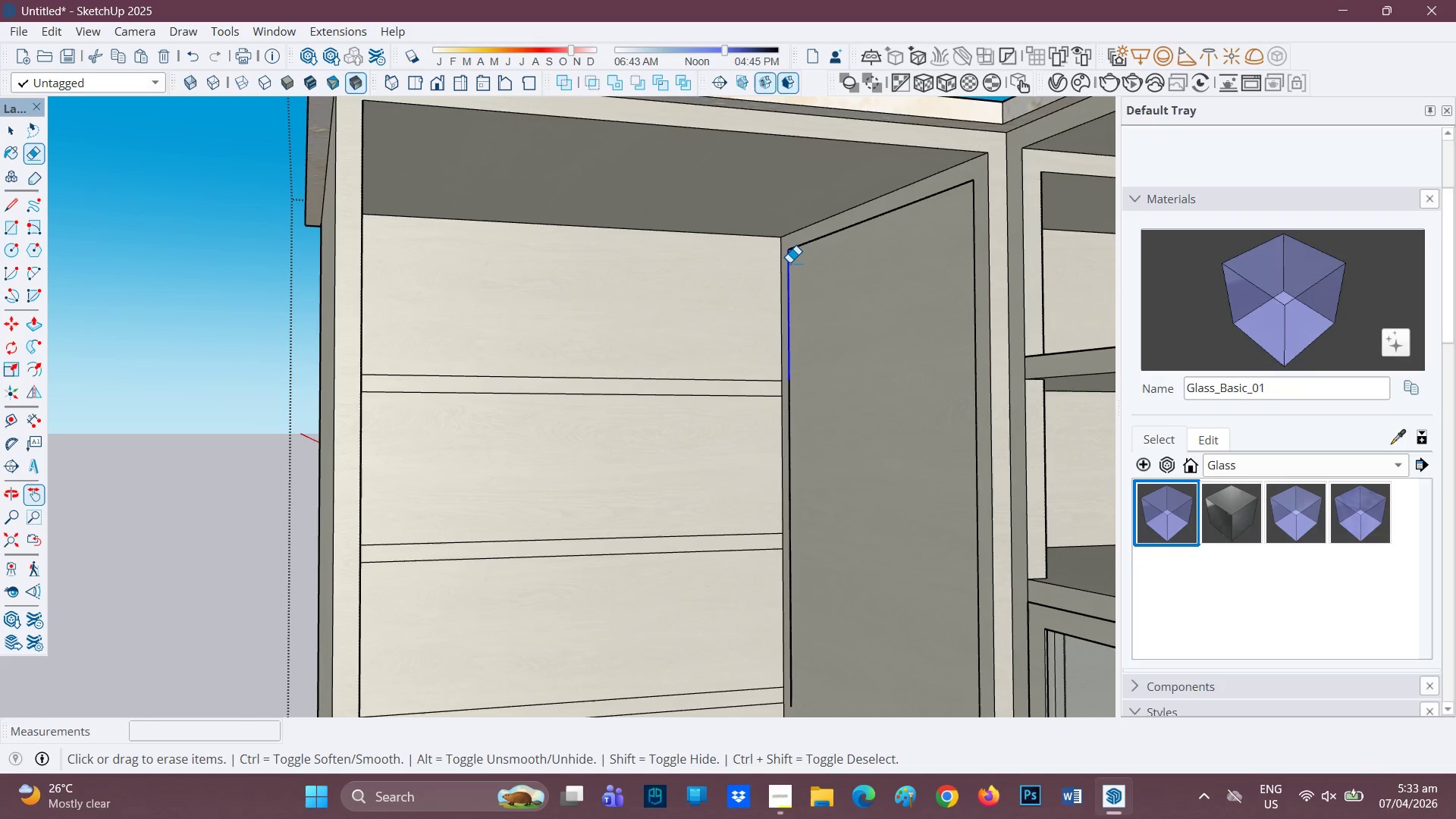 
left_click_drag(start_coordinate=[799, 249], to_coordinate=[799, 256])
 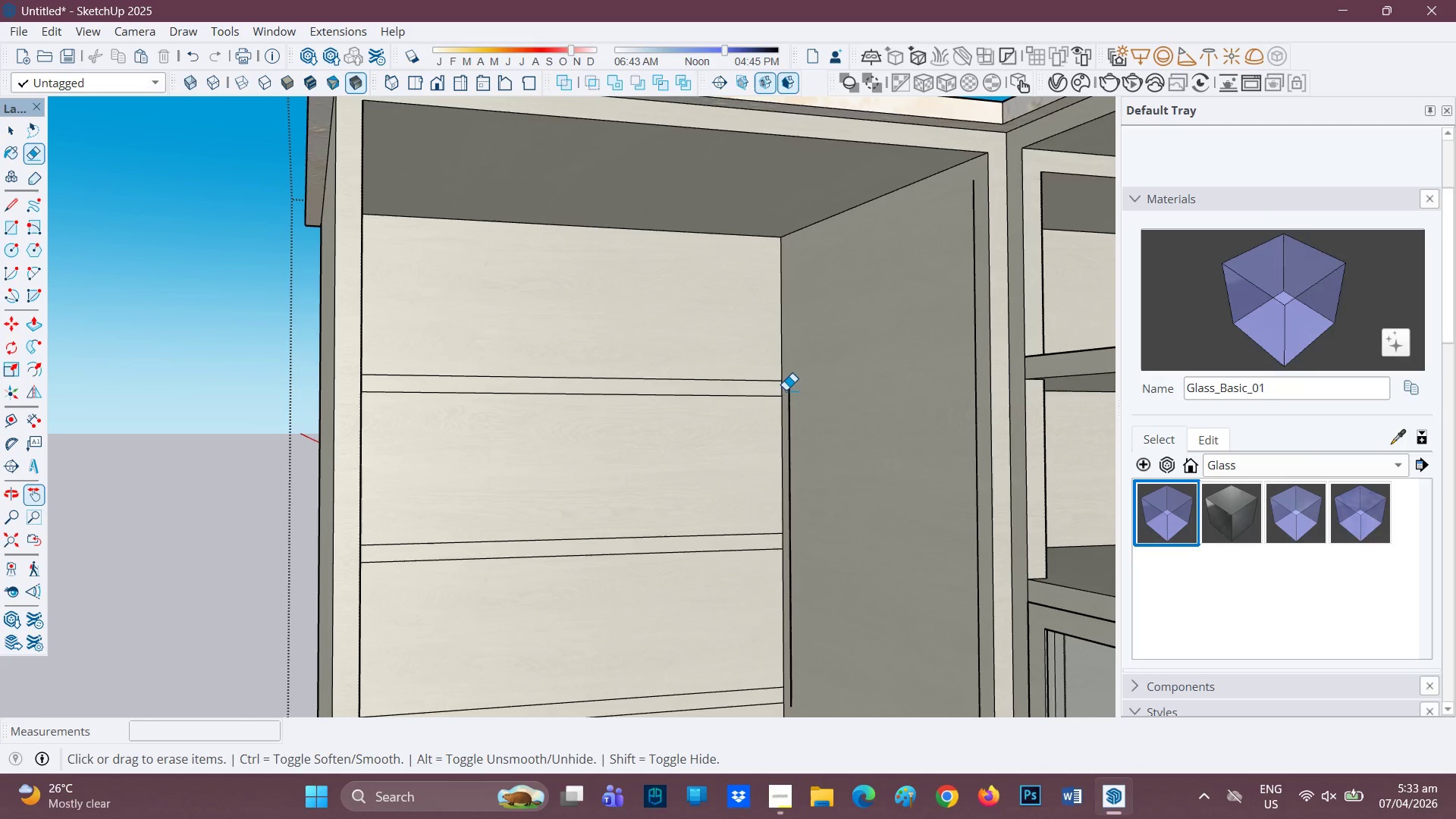 
left_click_drag(start_coordinate=[788, 391], to_coordinate=[792, 393])
 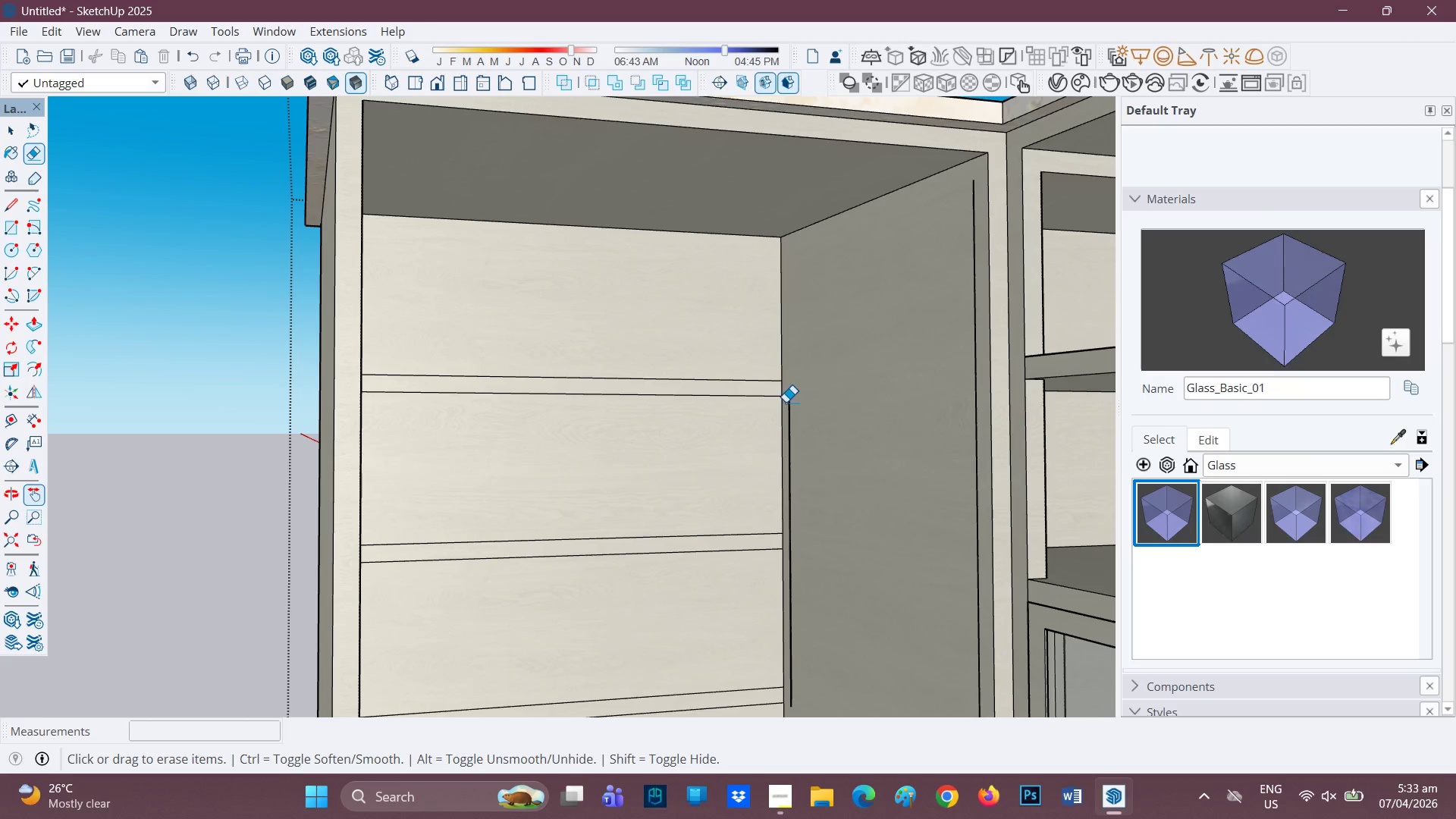 
left_click_drag(start_coordinate=[789, 410], to_coordinate=[793, 417])
 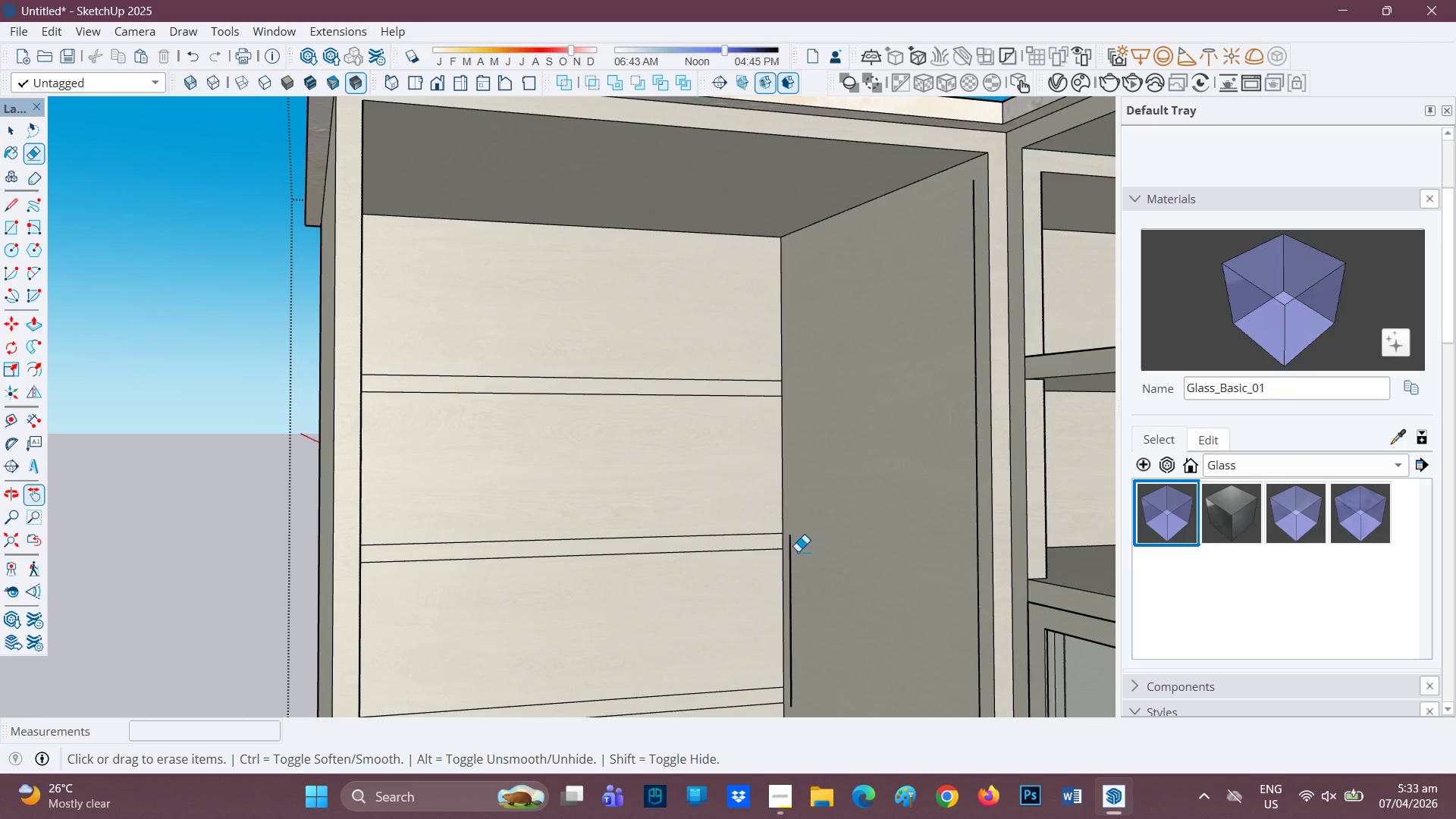 
left_click_drag(start_coordinate=[790, 552], to_coordinate=[796, 557])
 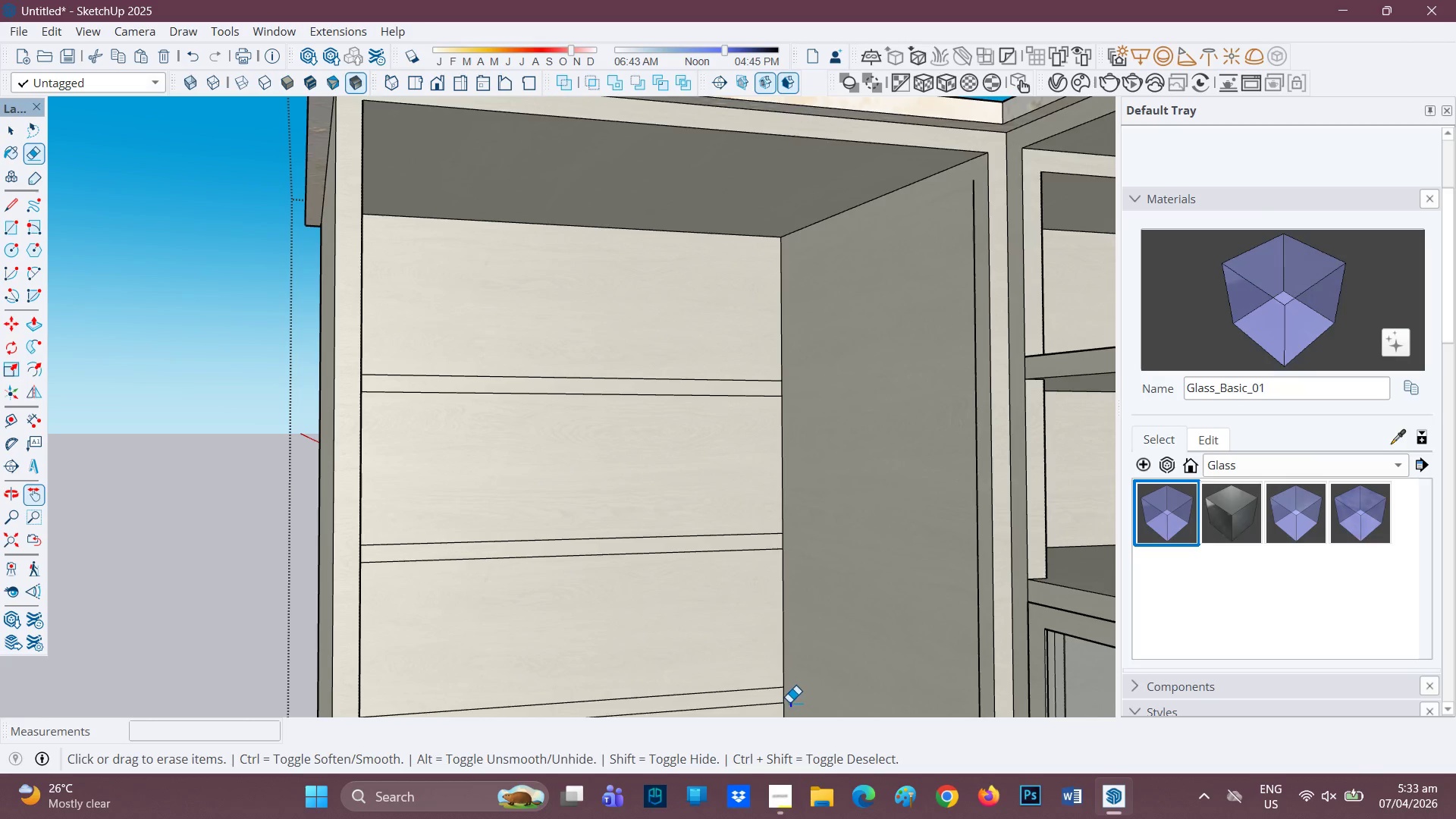 
left_click([782, 797])
 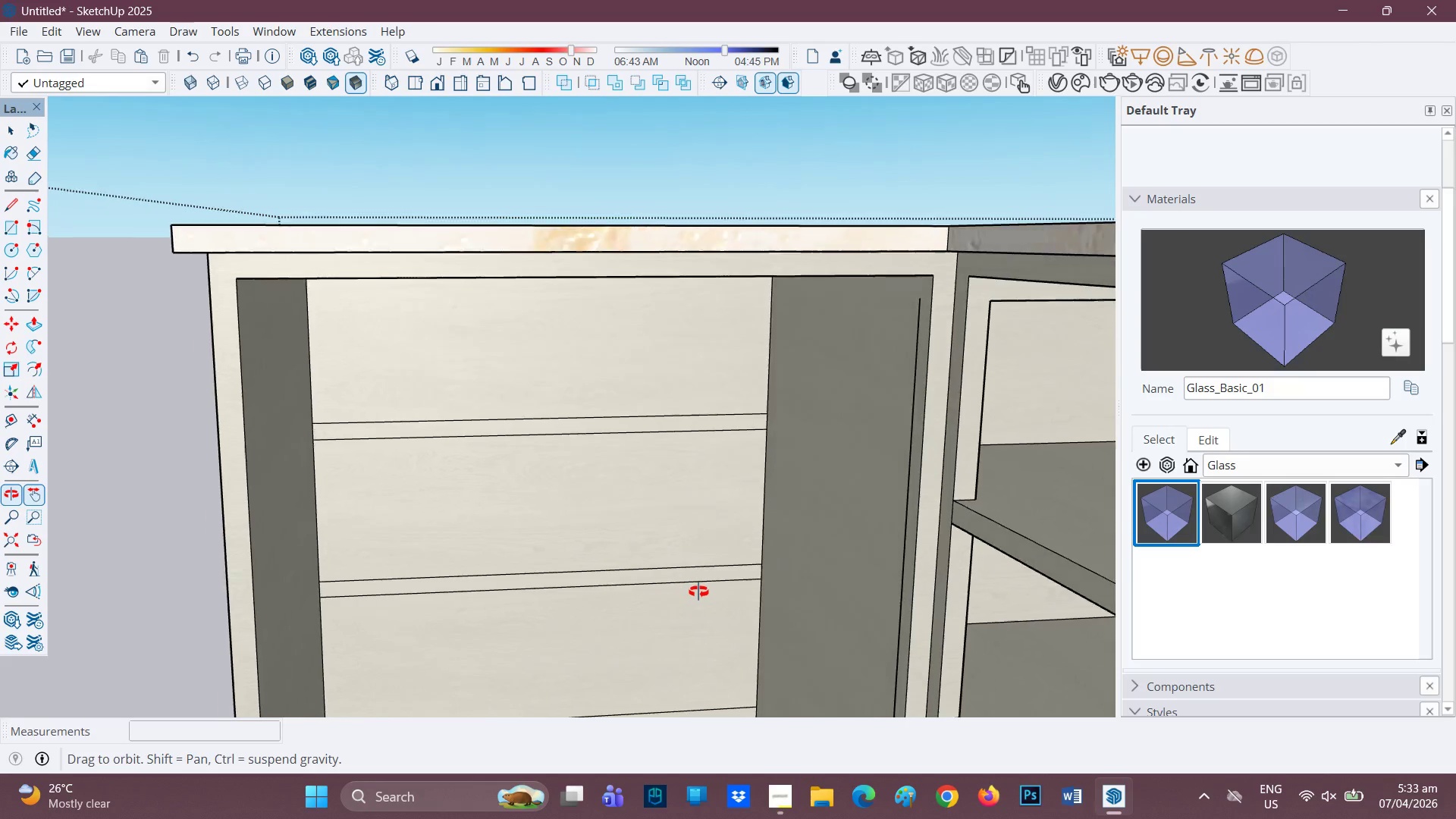 
key(P)
 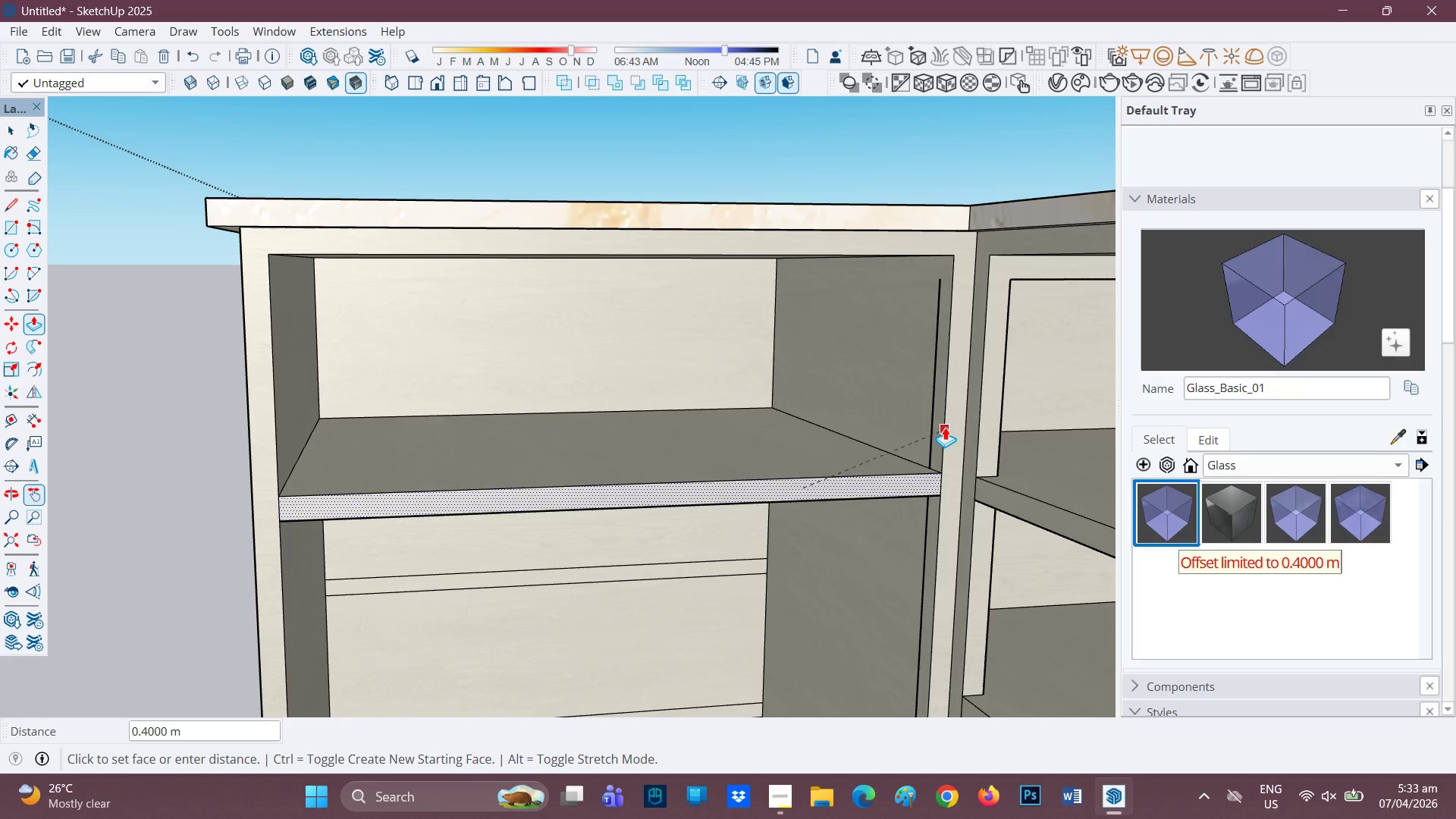 
left_click([931, 414])
 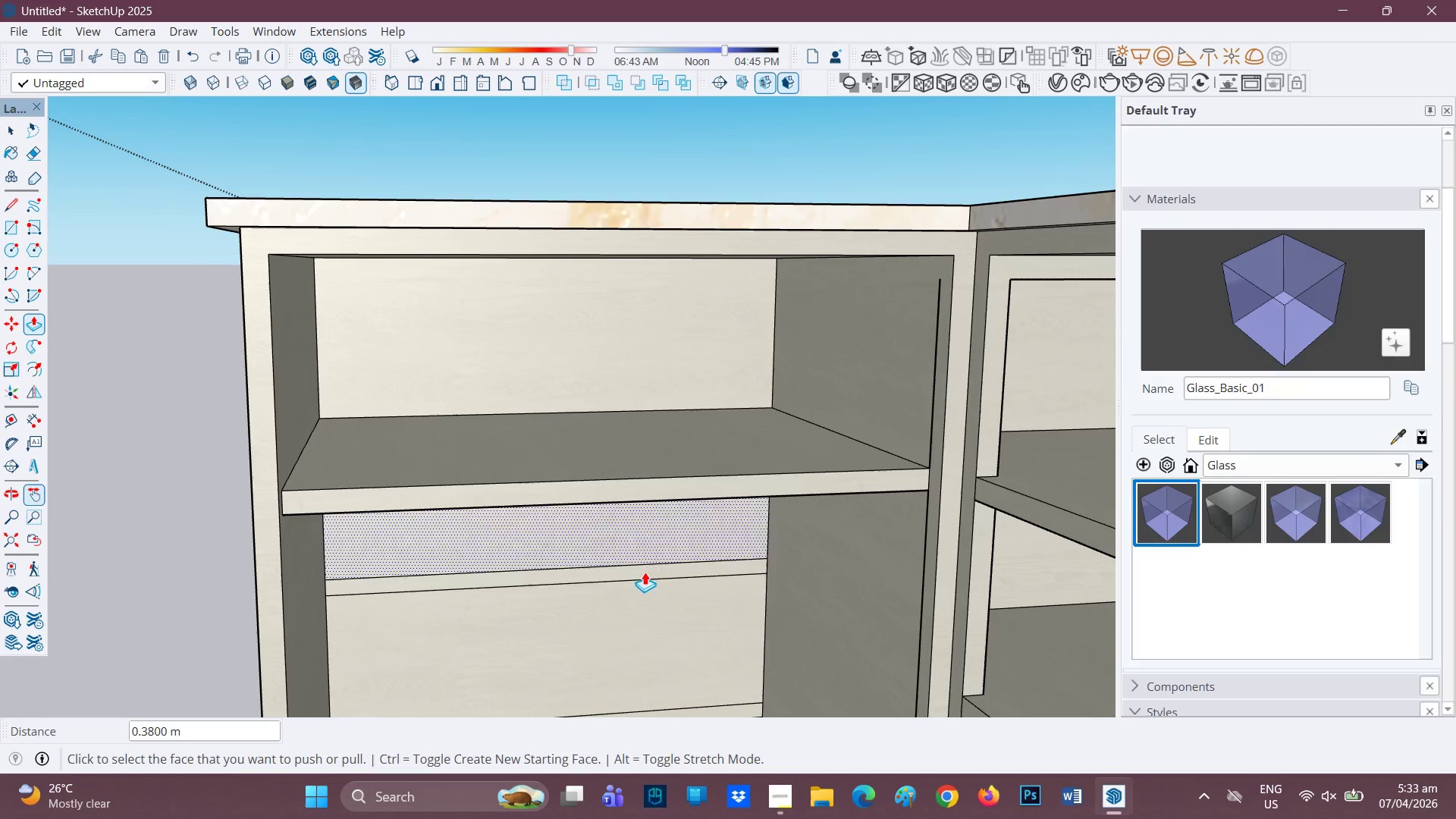 
left_click([644, 576])
 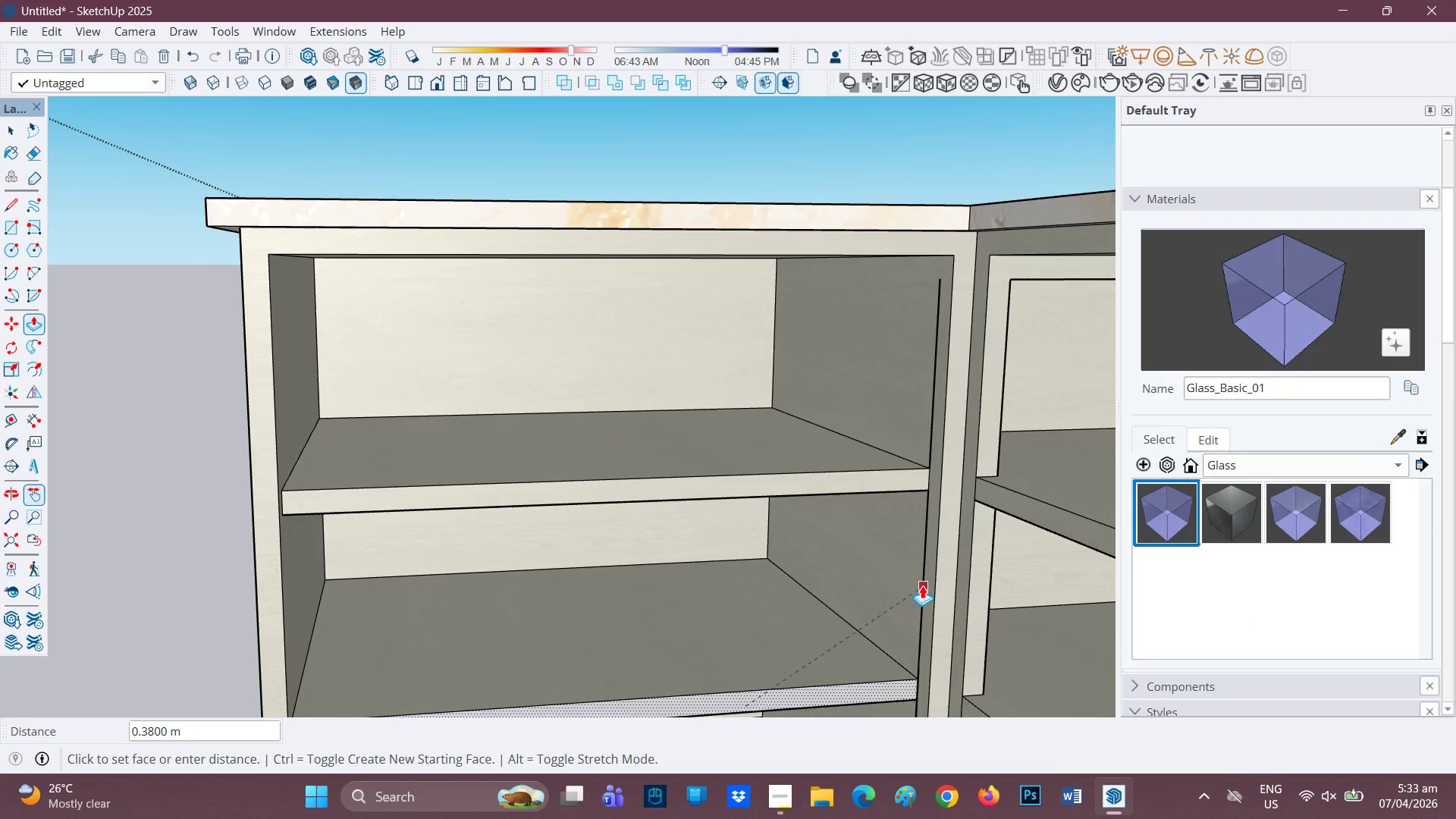 
left_click([922, 585])
 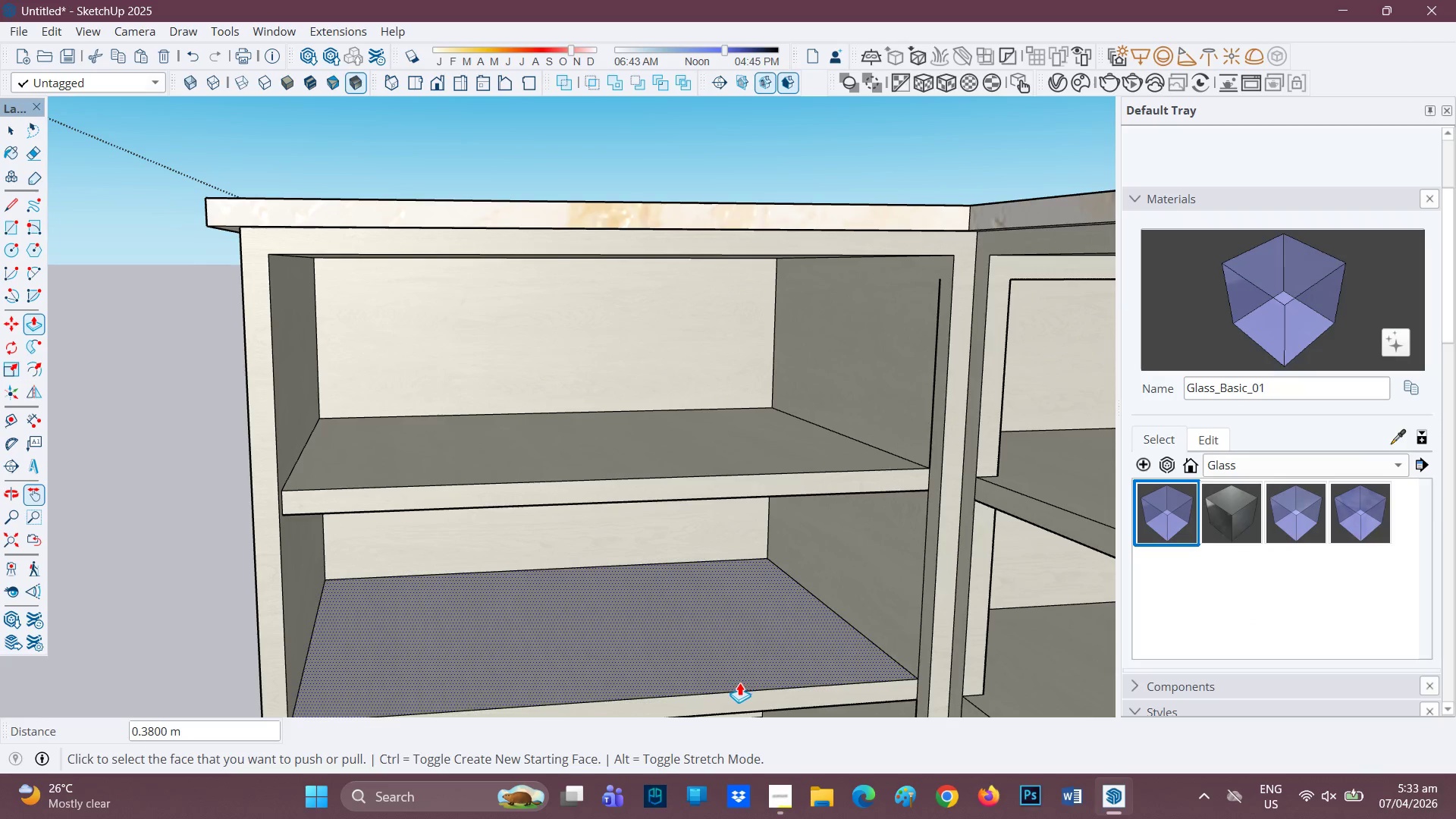 
type(hp)
 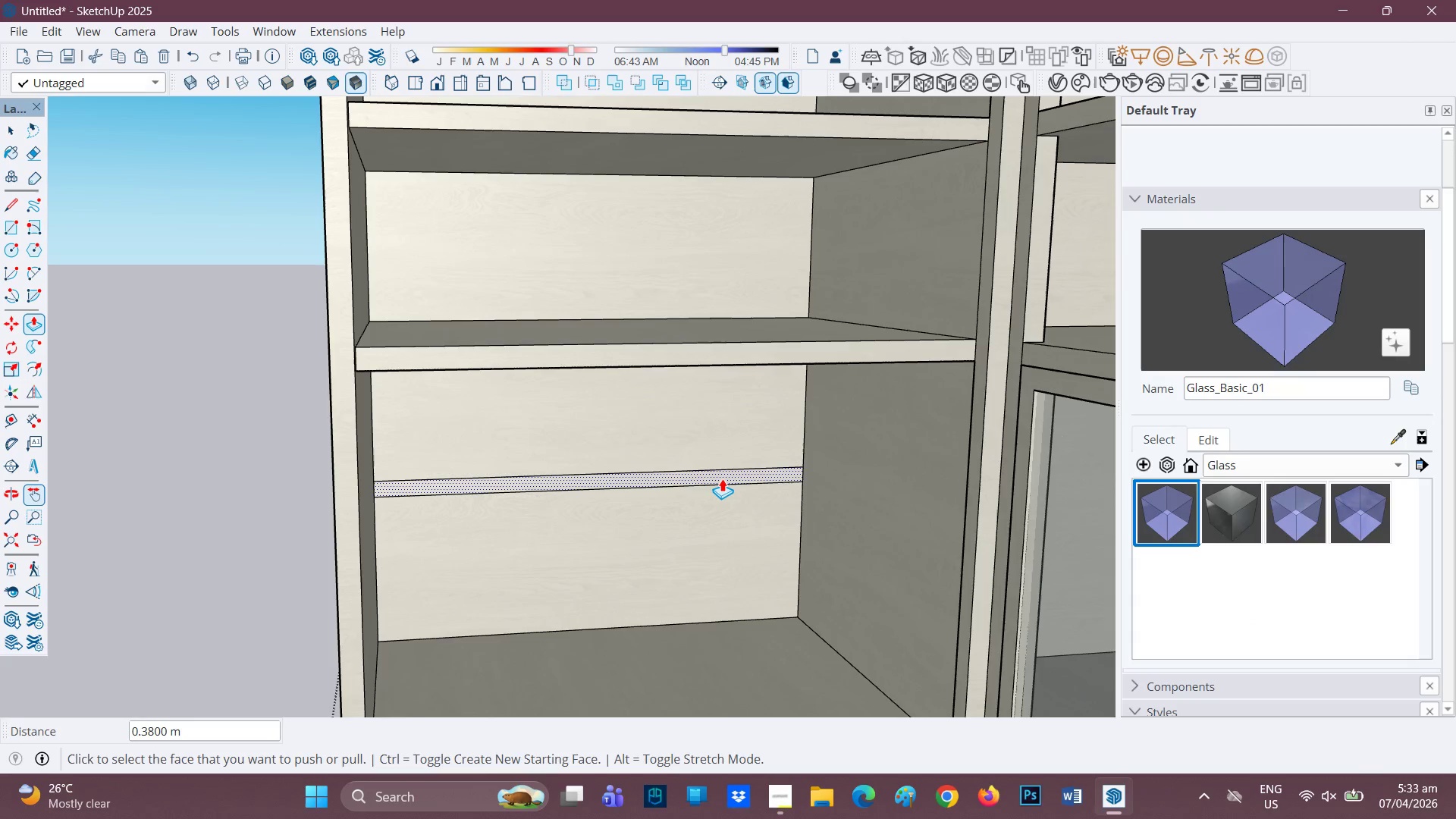 
left_click_drag(start_coordinate=[743, 681], to_coordinate=[802, 340])
 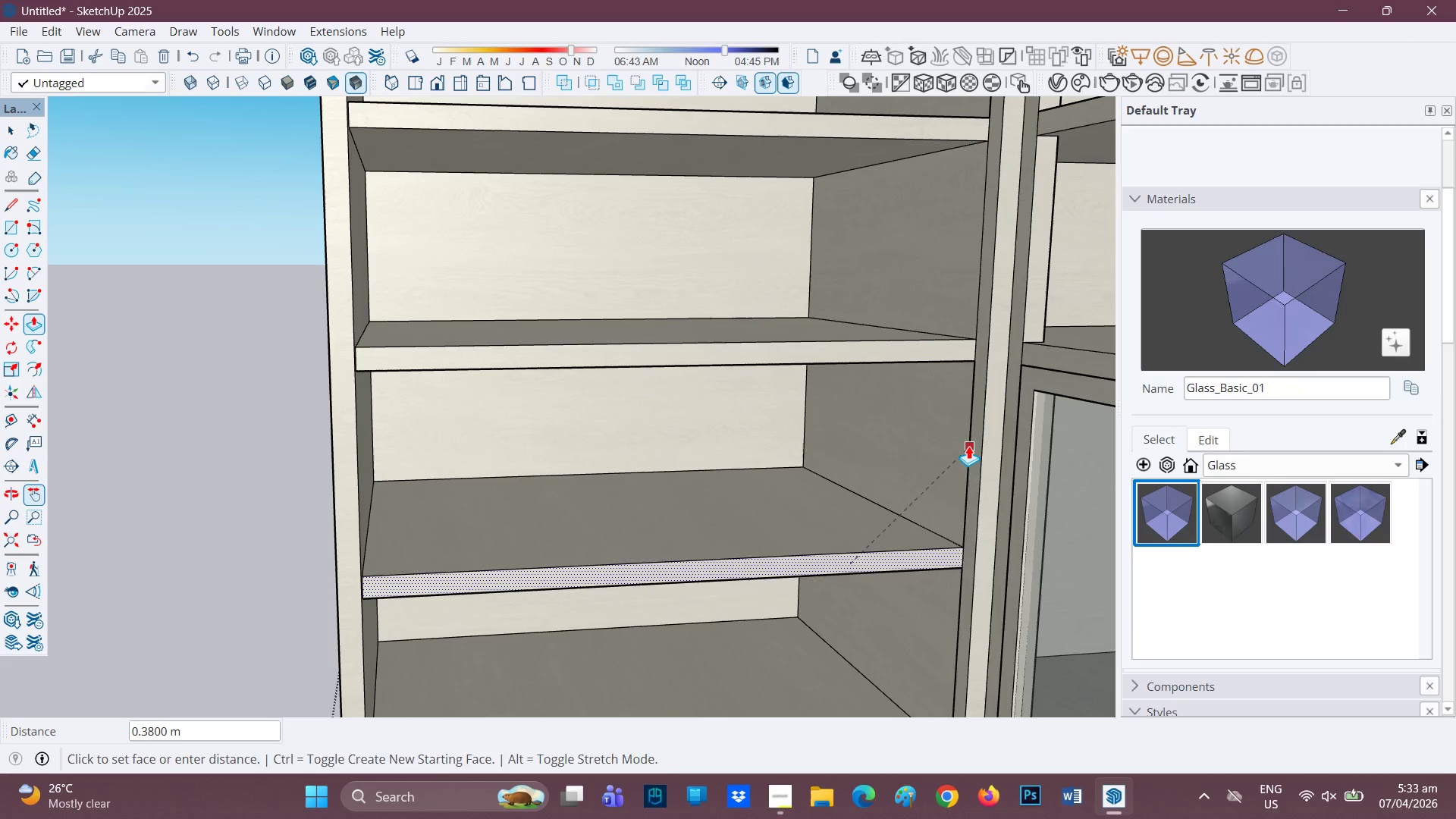 
scroll: coordinate [808, 518], scroll_direction: none, amount: 0.0
 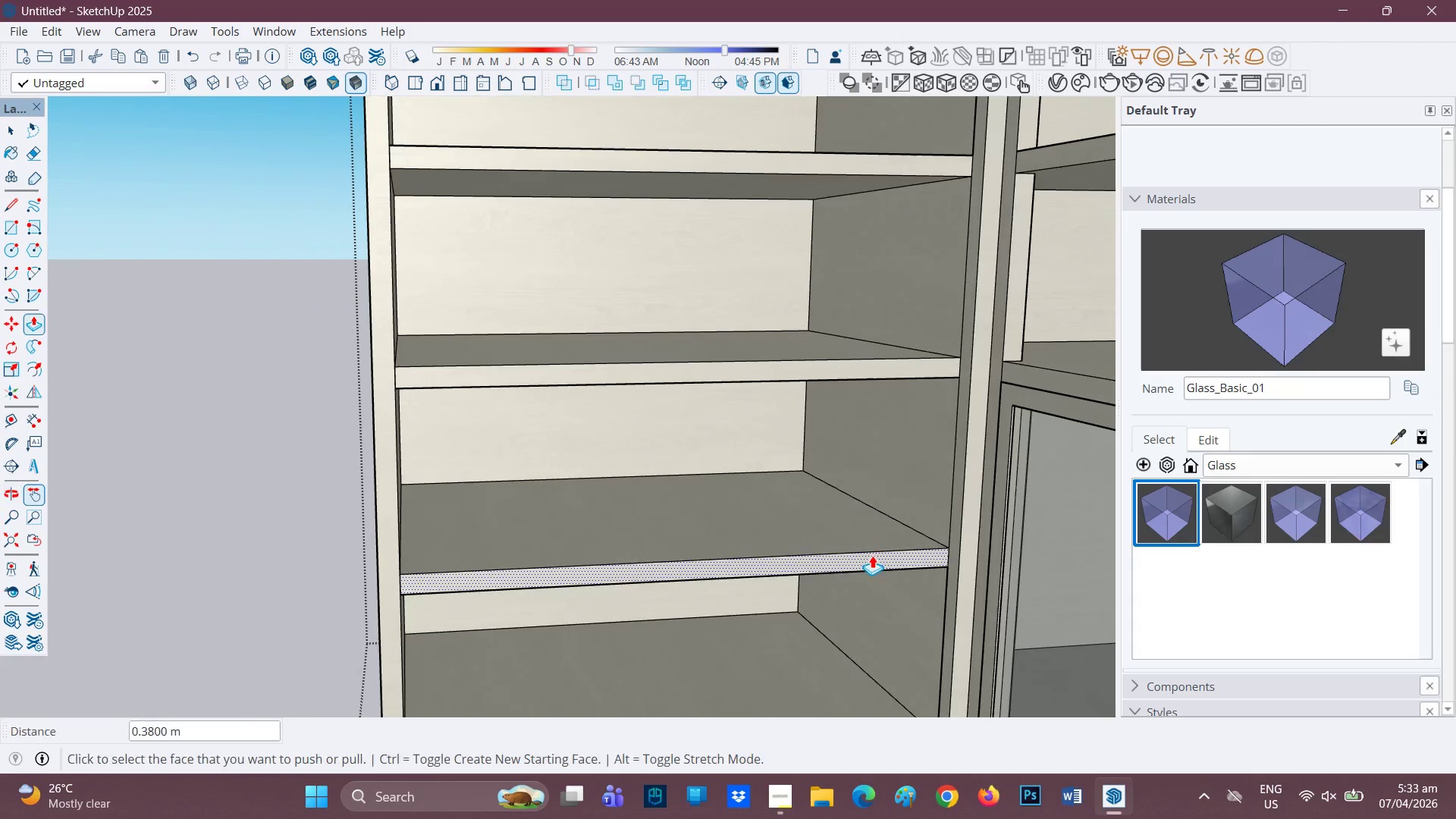 
scroll: coordinate [868, 489], scroll_direction: down, amount: 2.0
 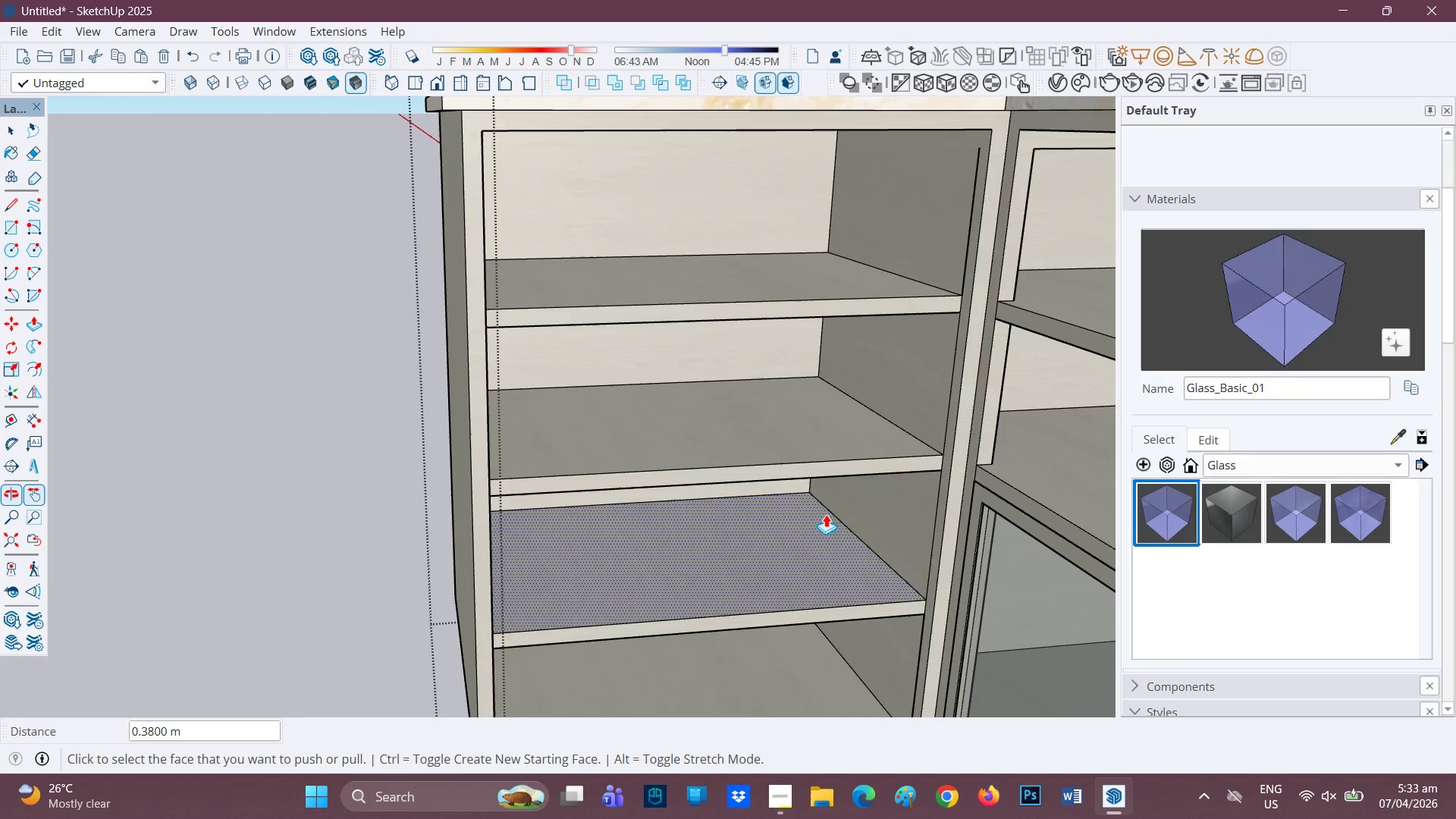 
key(E)
 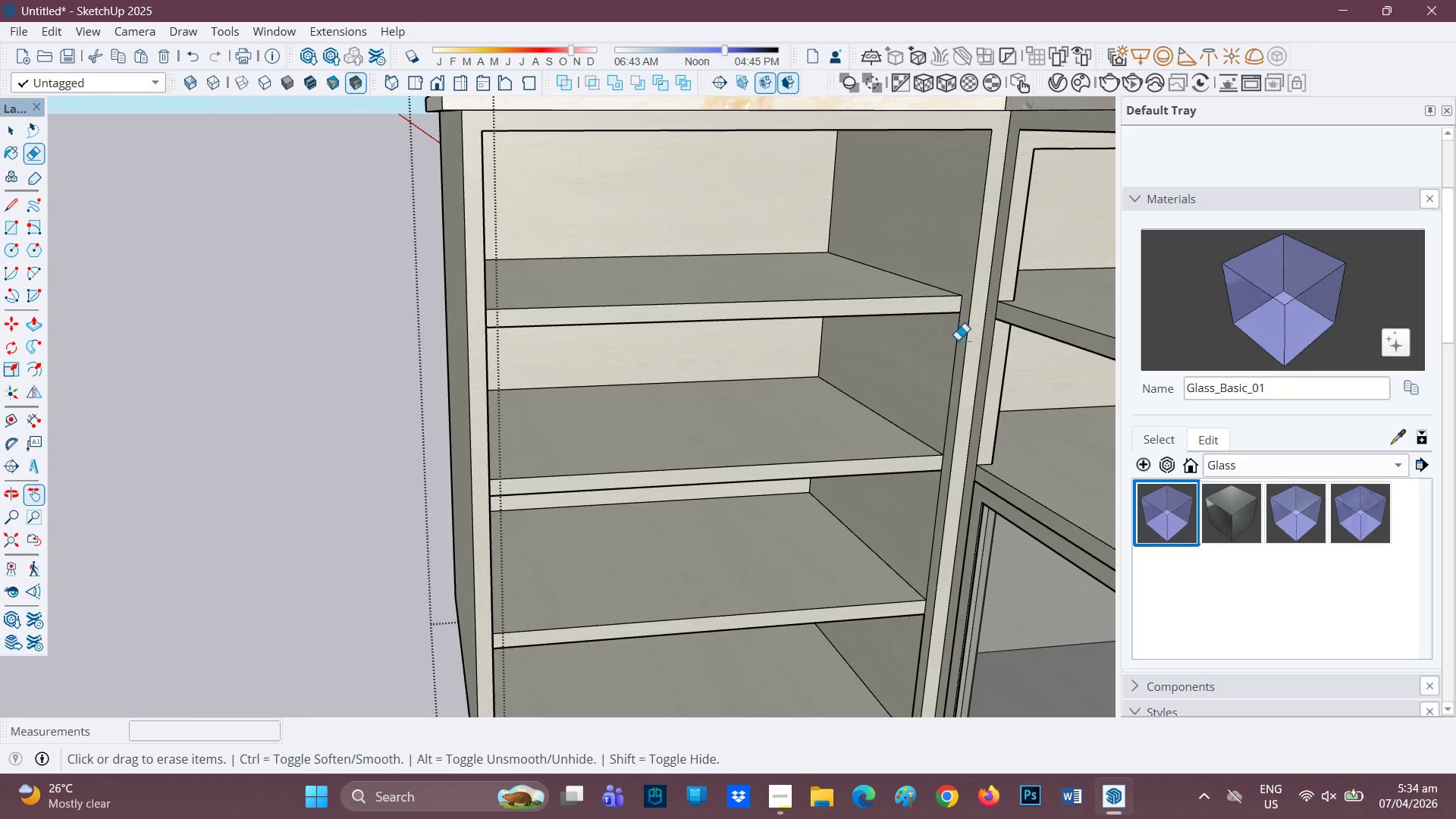 
left_click([954, 351])
 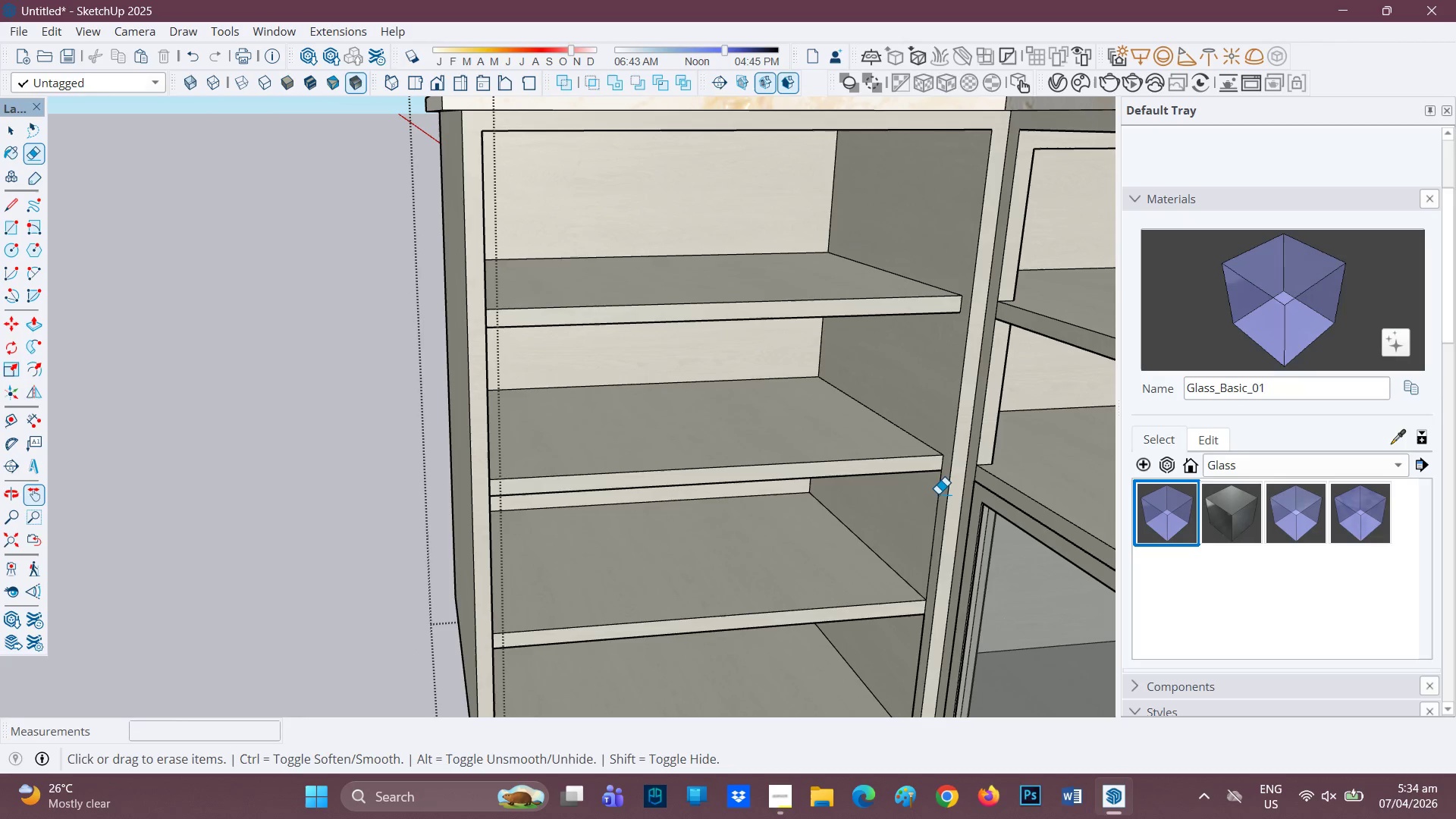 
left_click([937, 494])
 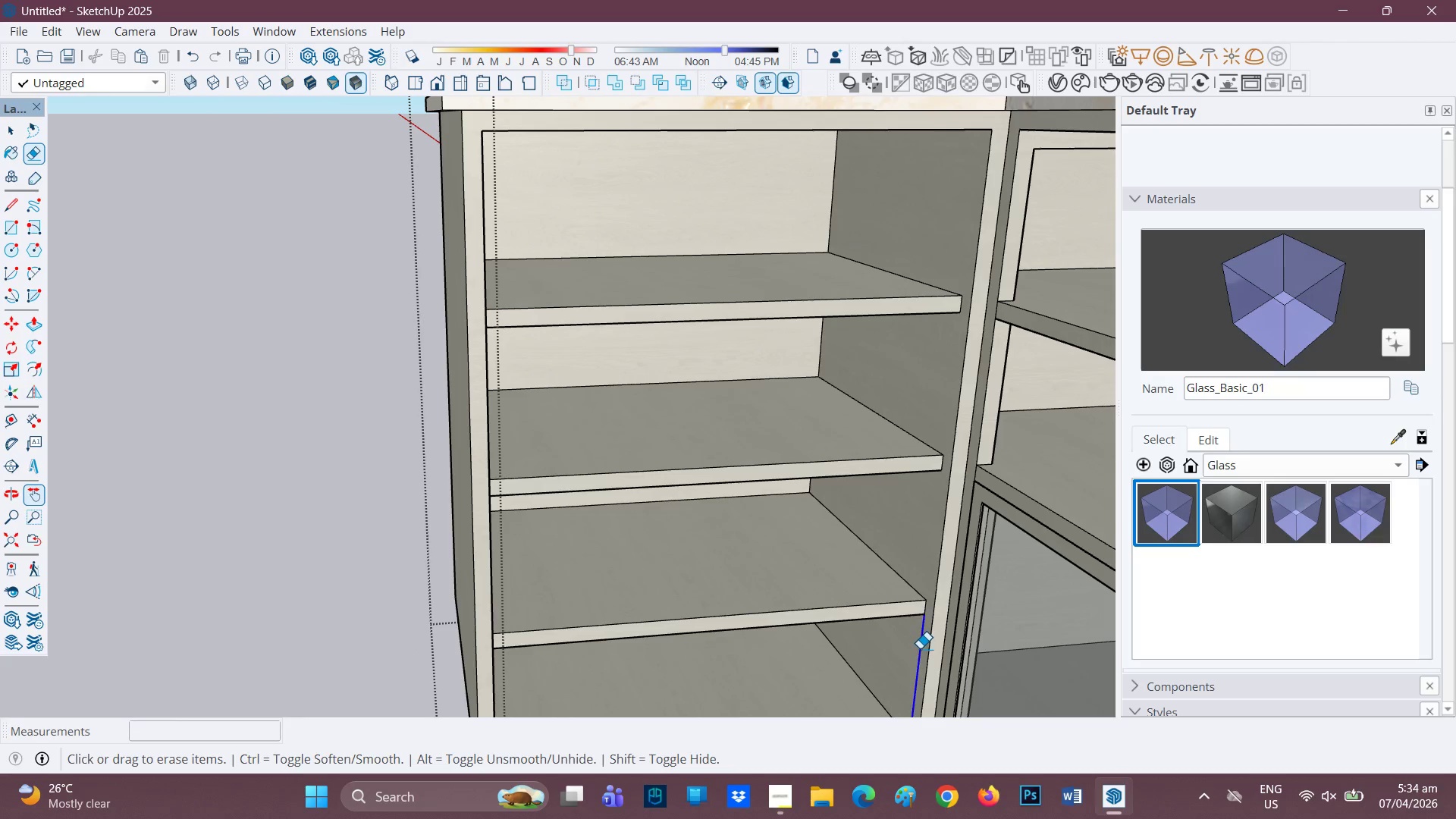 
scroll: coordinate [842, 530], scroll_direction: down, amount: 4.0
 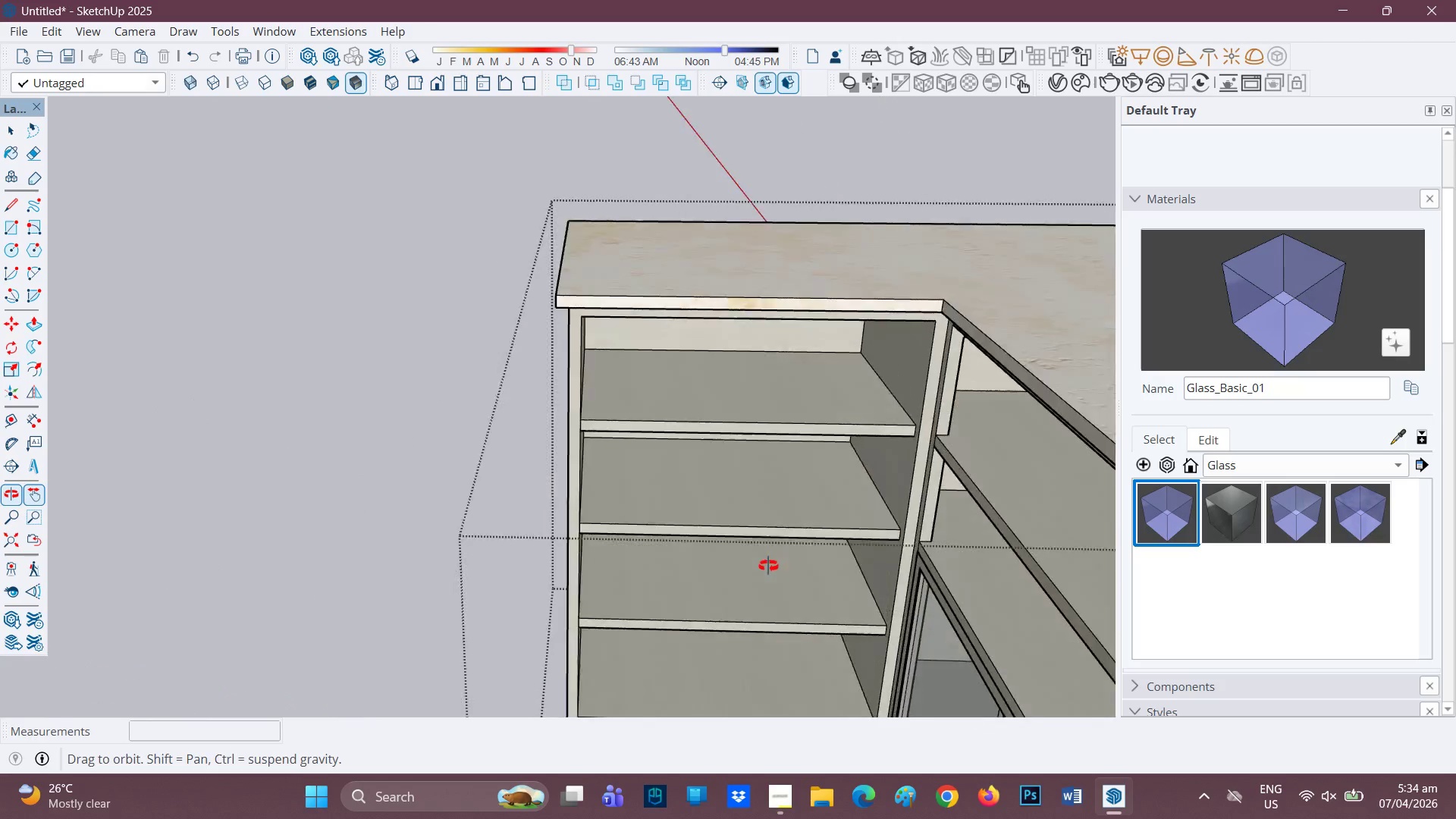 
key(H)
 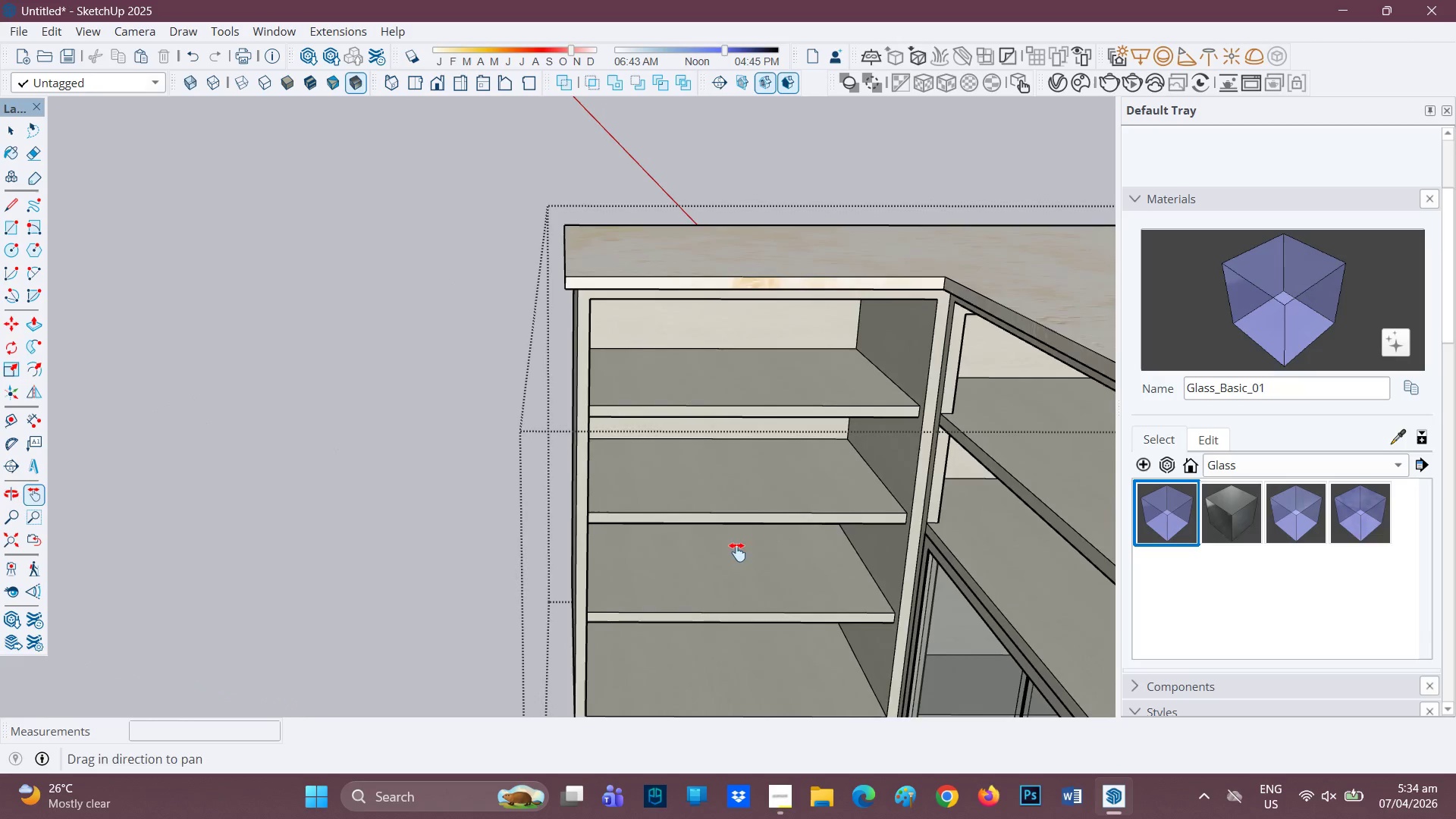 
left_click_drag(start_coordinate=[750, 539], to_coordinate=[794, 340])
 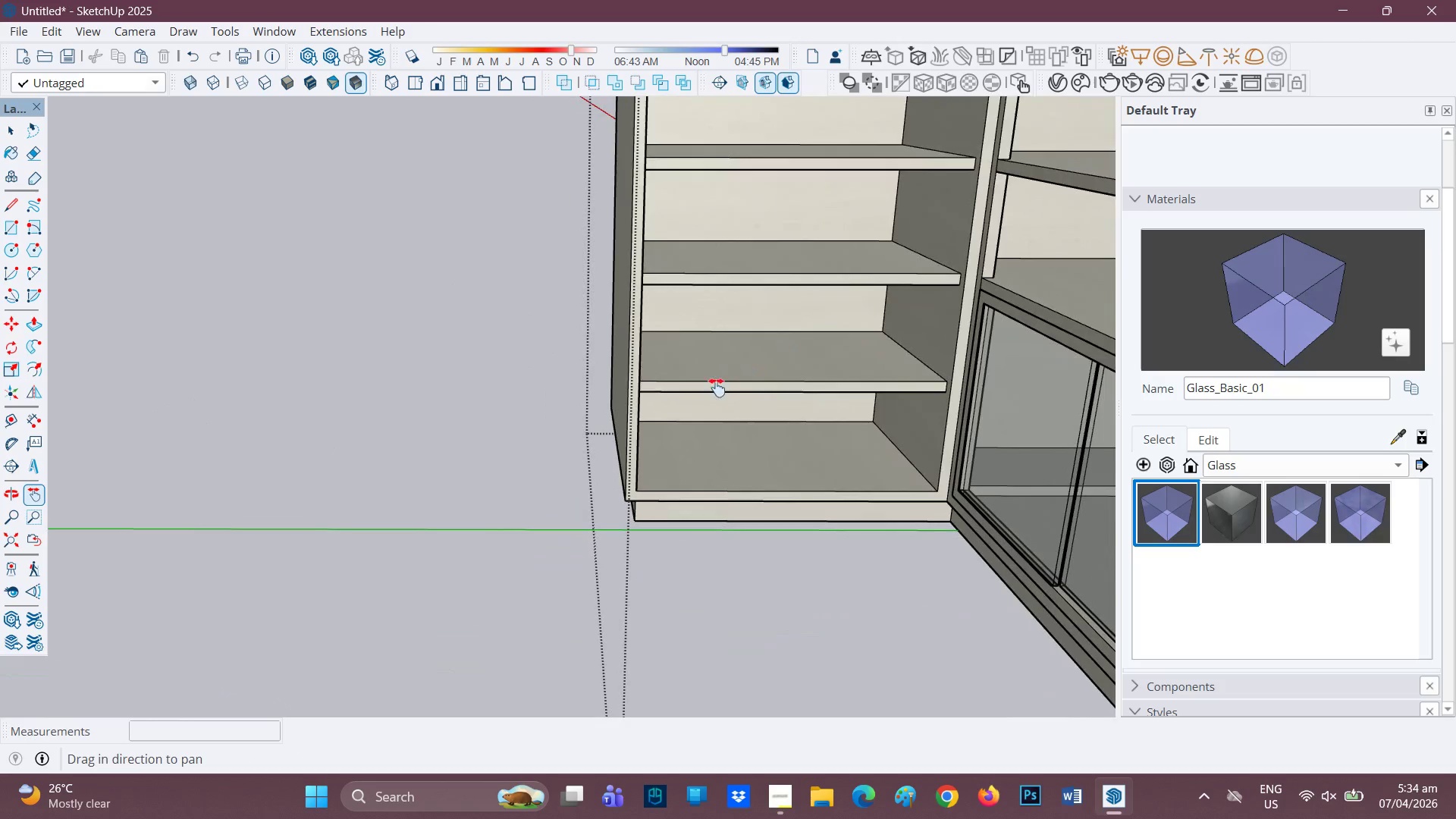 
scroll: coordinate [735, 375], scroll_direction: down, amount: 5.0
 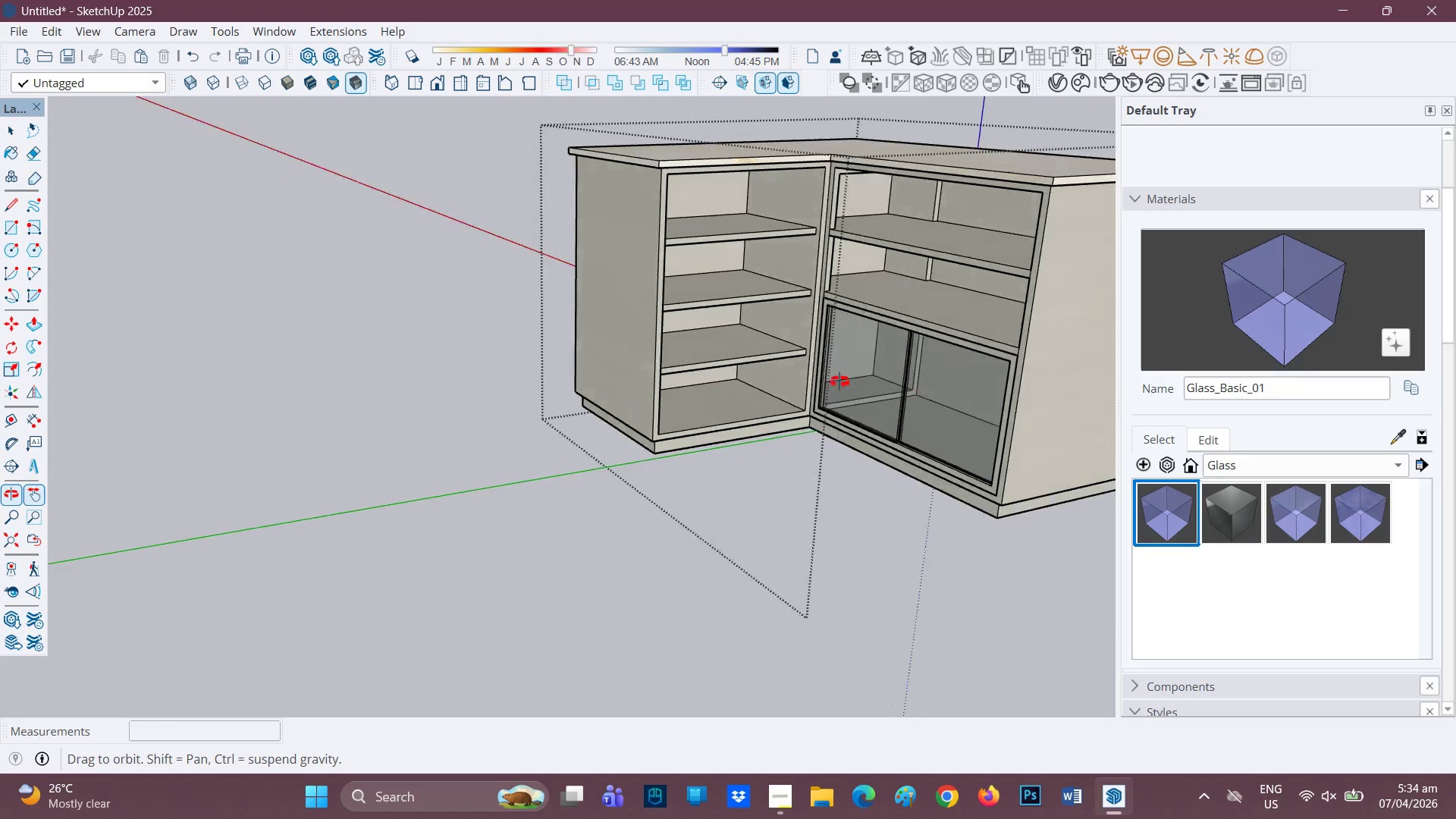 
scroll: coordinate [800, 506], scroll_direction: up, amount: 10.0
 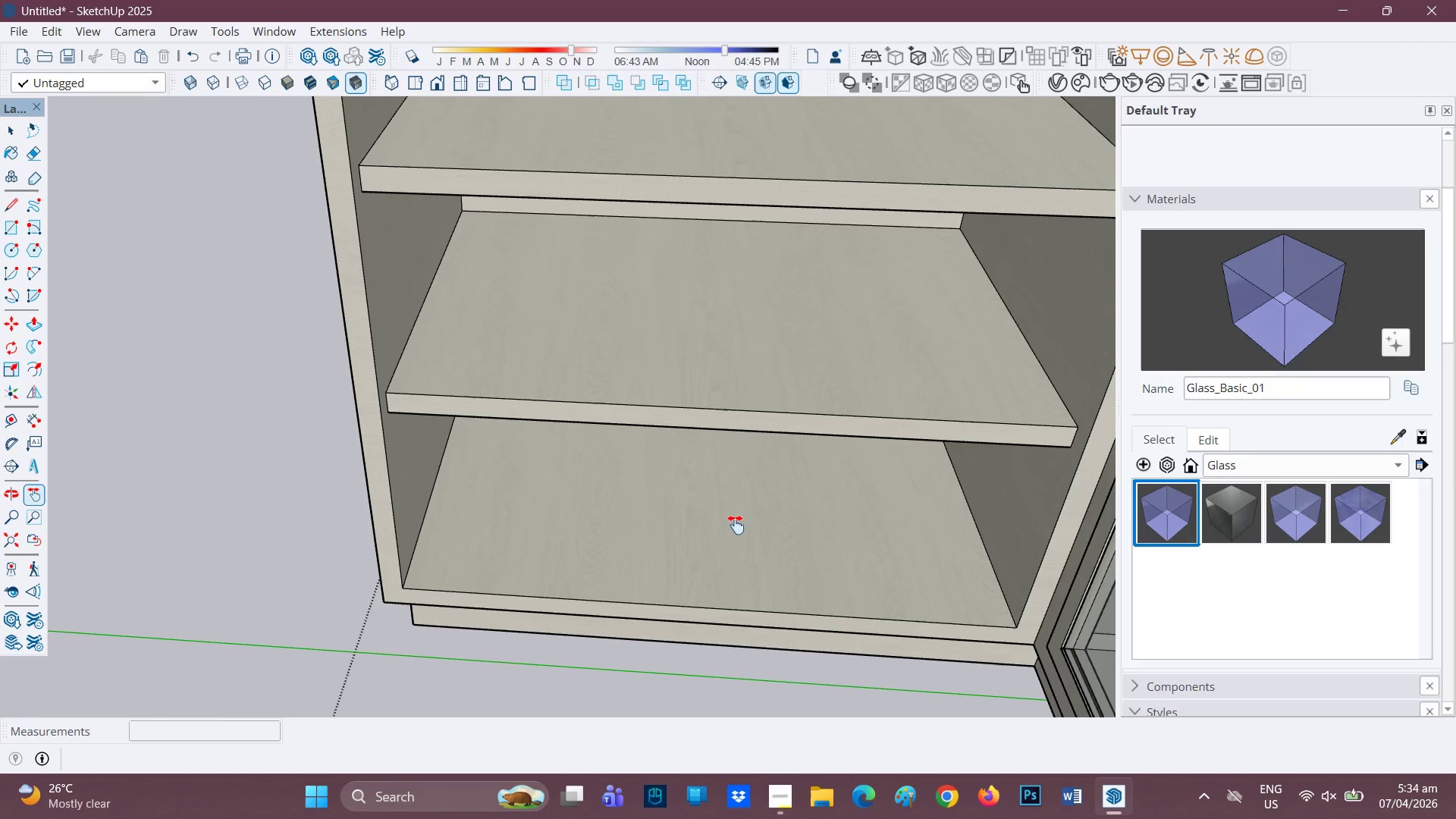 
key(L)
 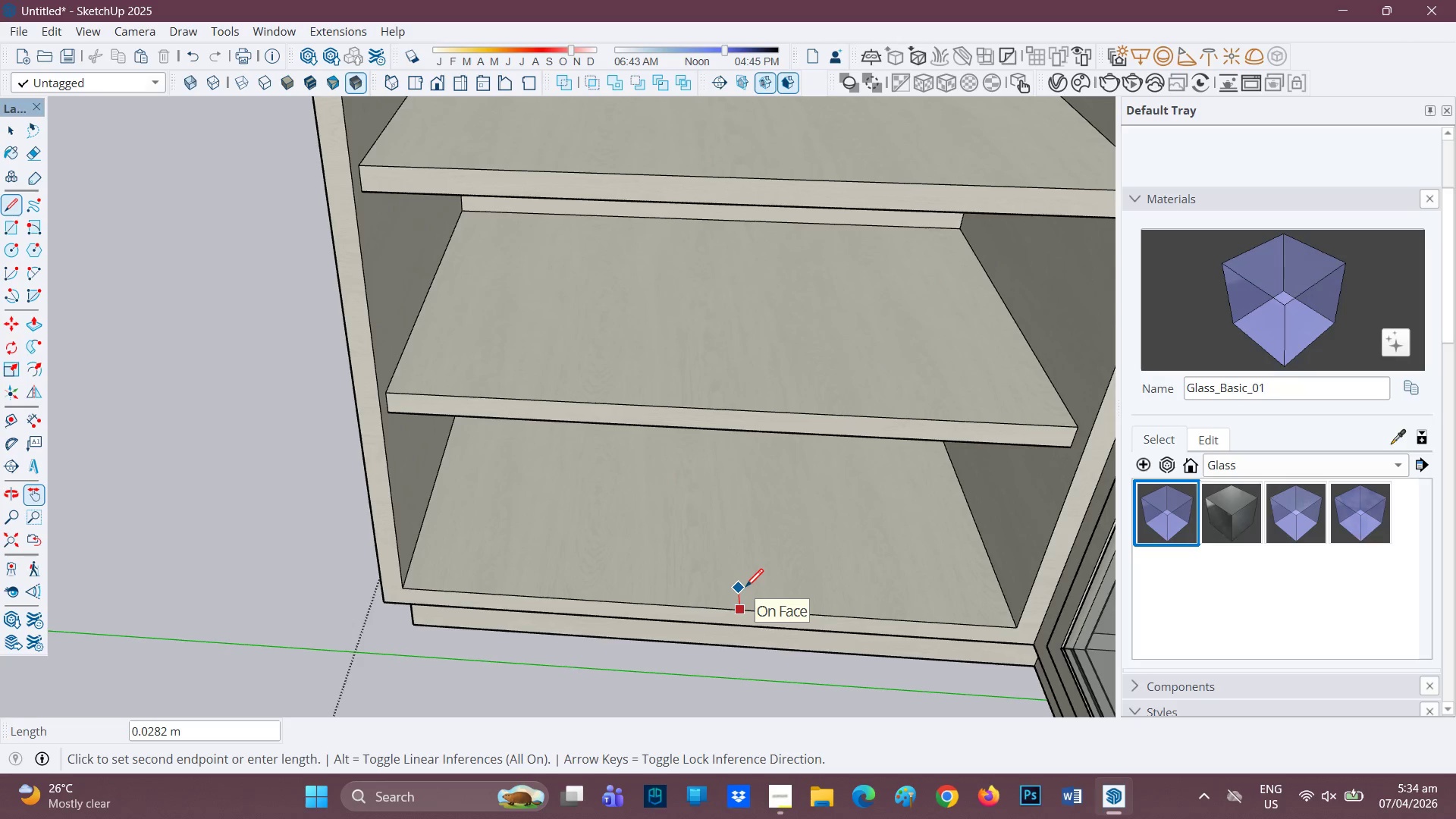 
key(Period)
 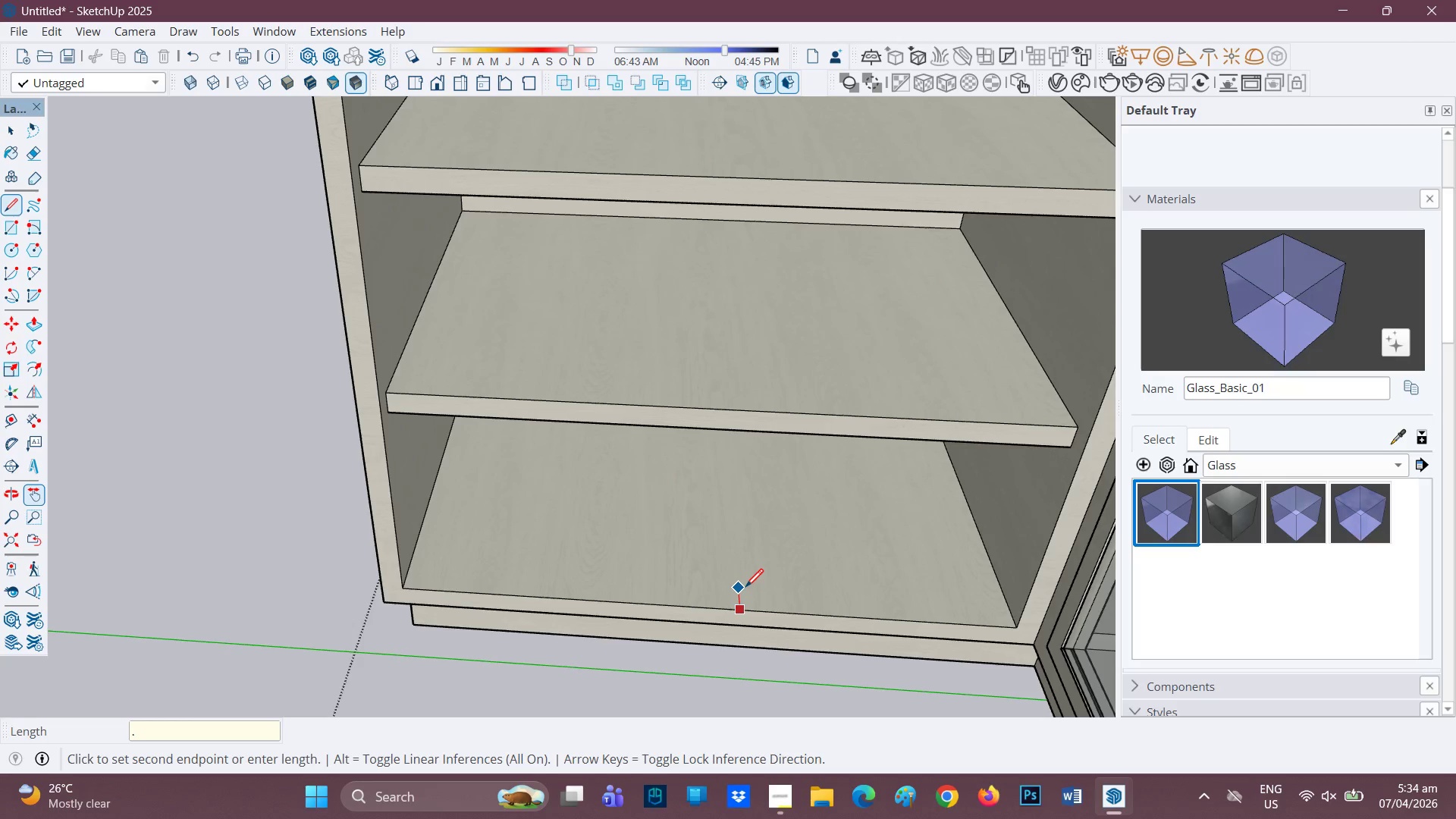 
type(02)
 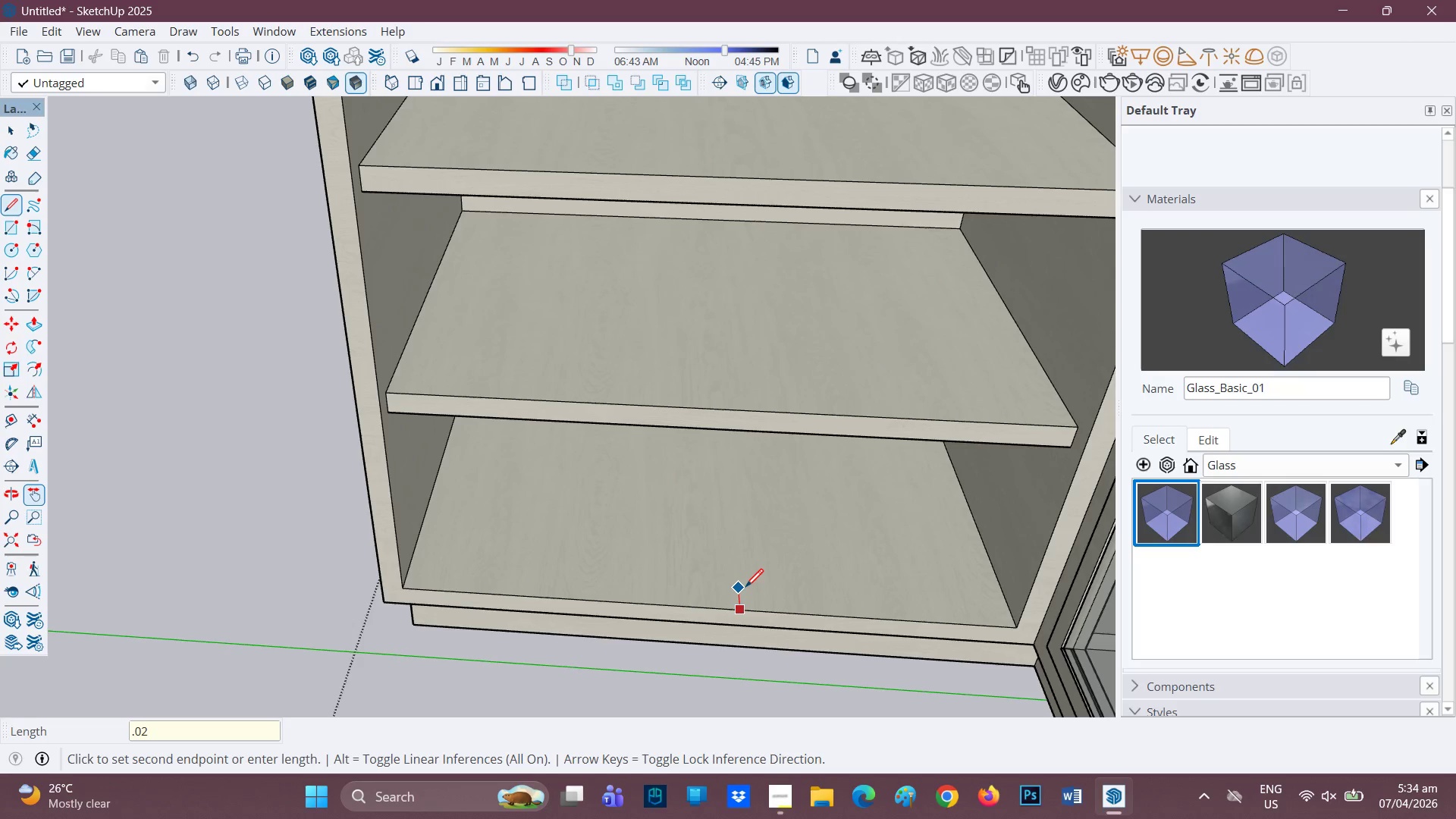 
key(Enter)
 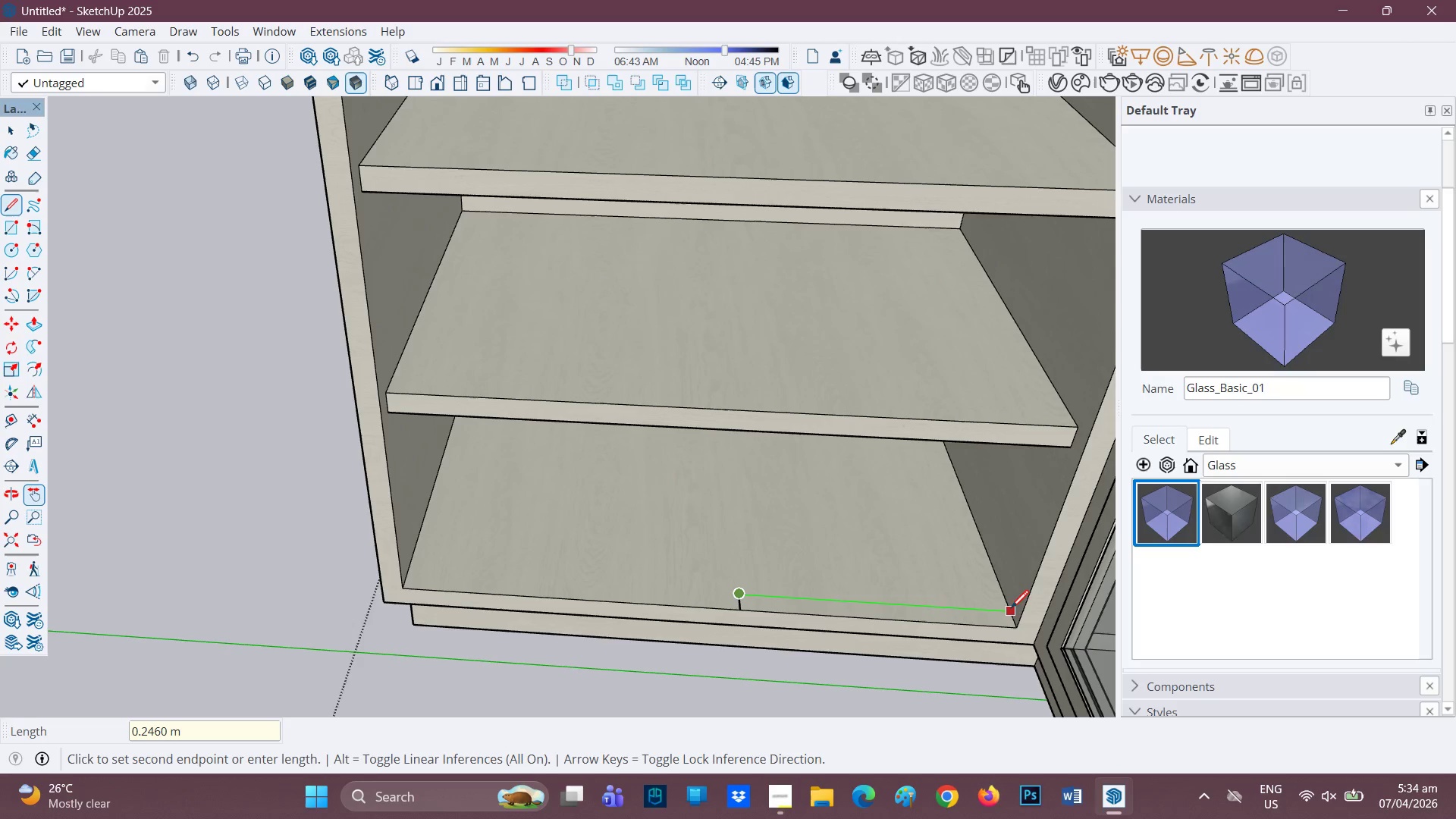 
left_click([1013, 610])
 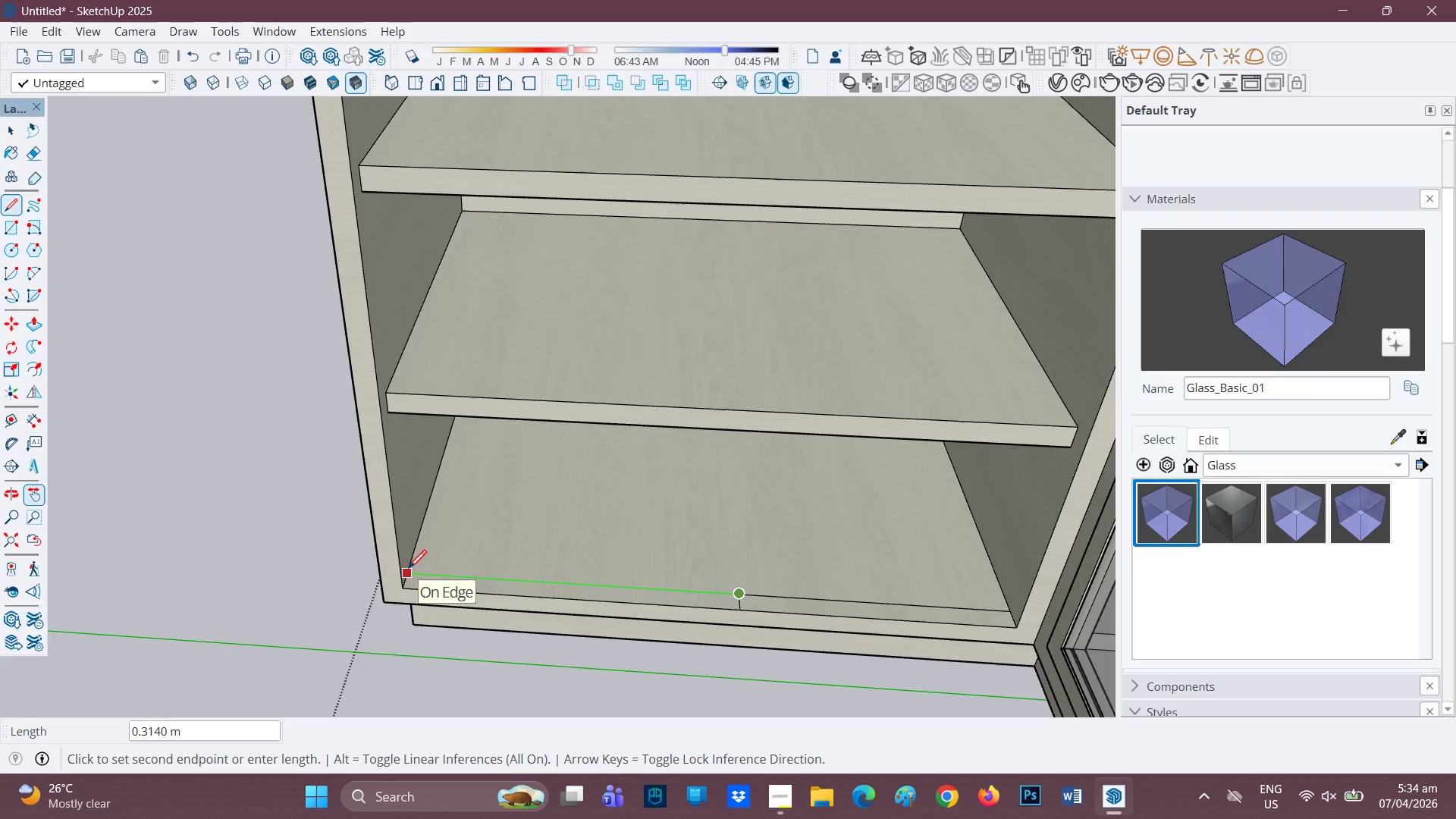 
key(Space)
 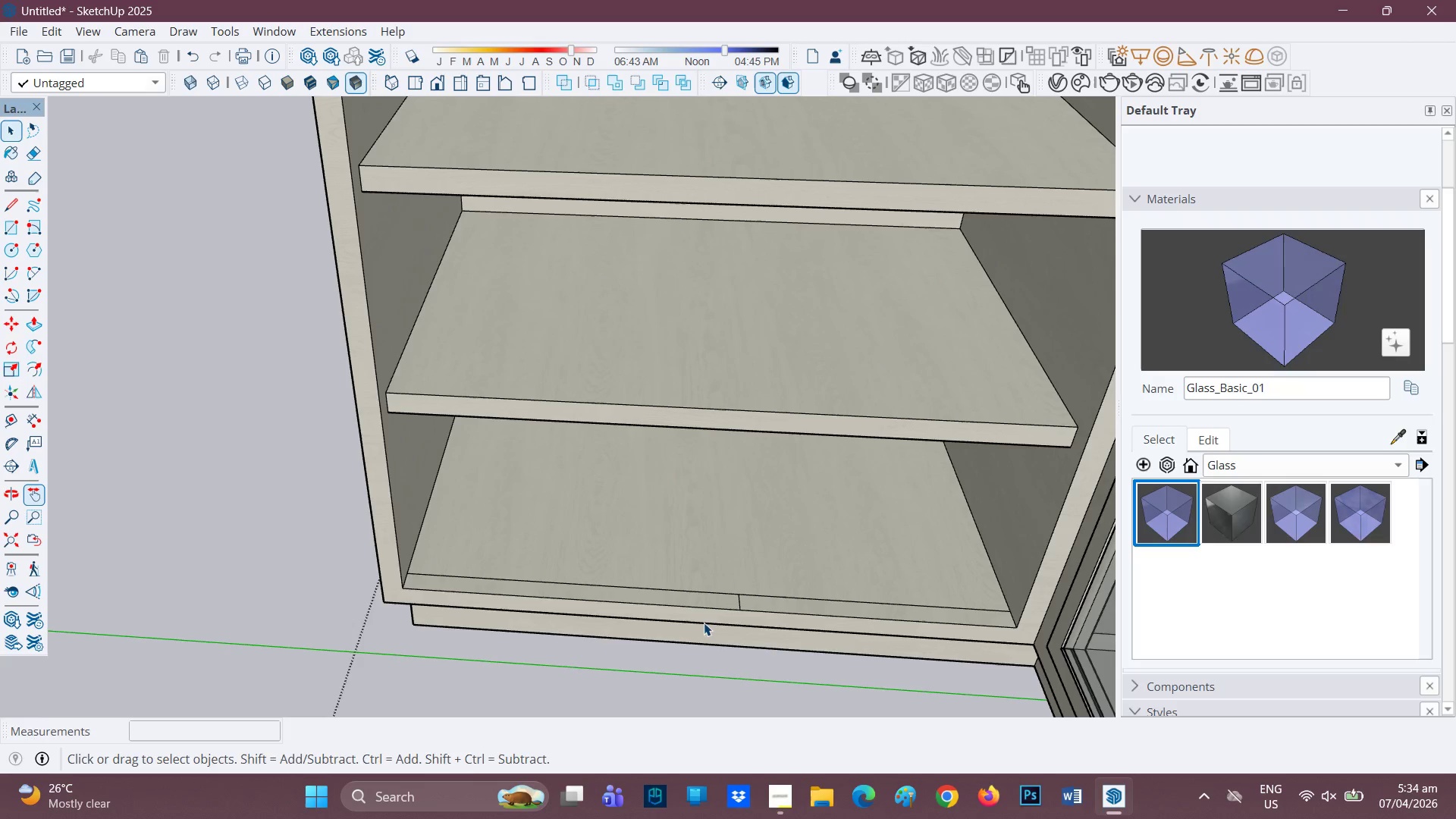 
key(E)
 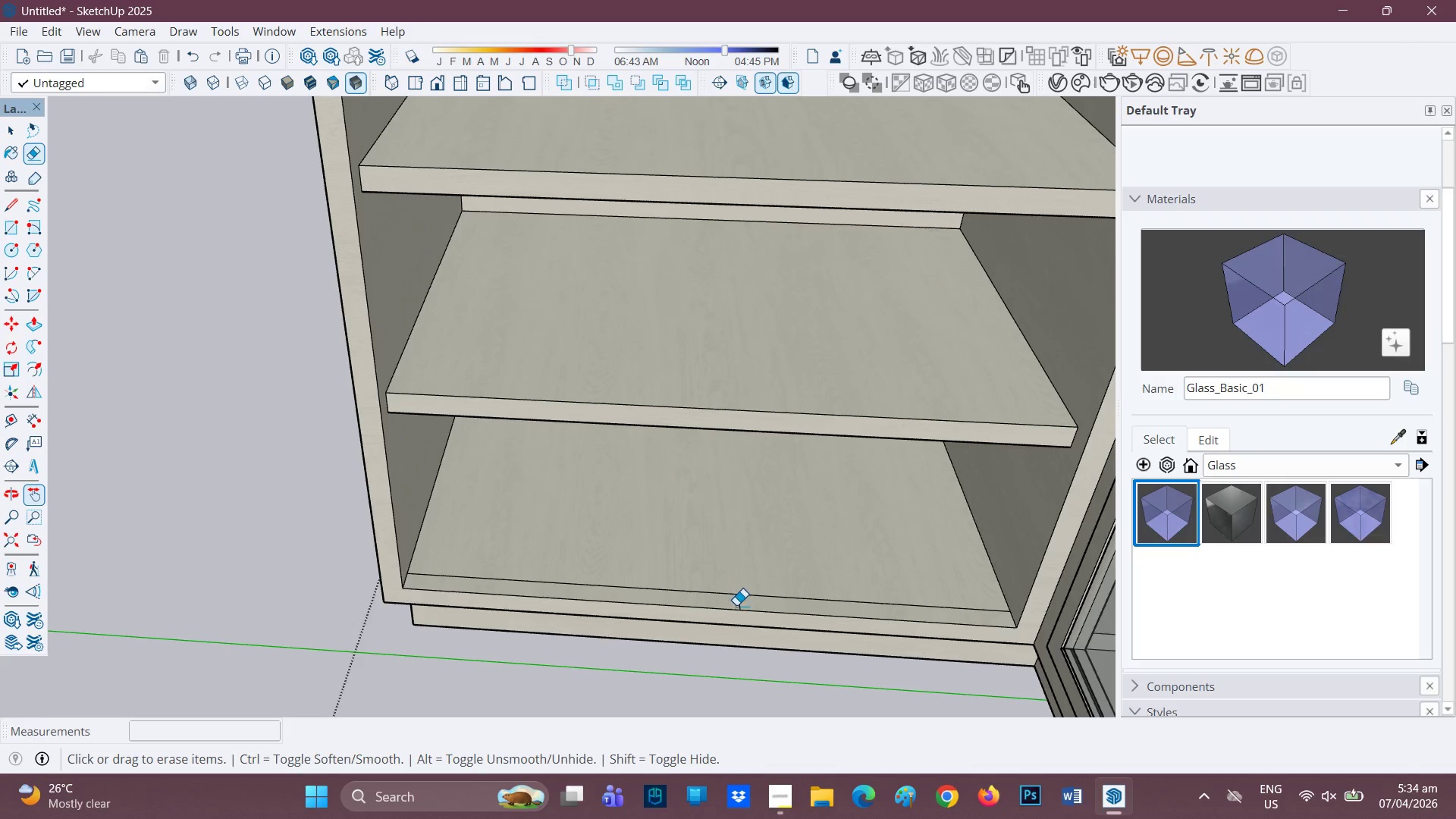 
left_click_drag(start_coordinate=[737, 605], to_coordinate=[747, 604])
 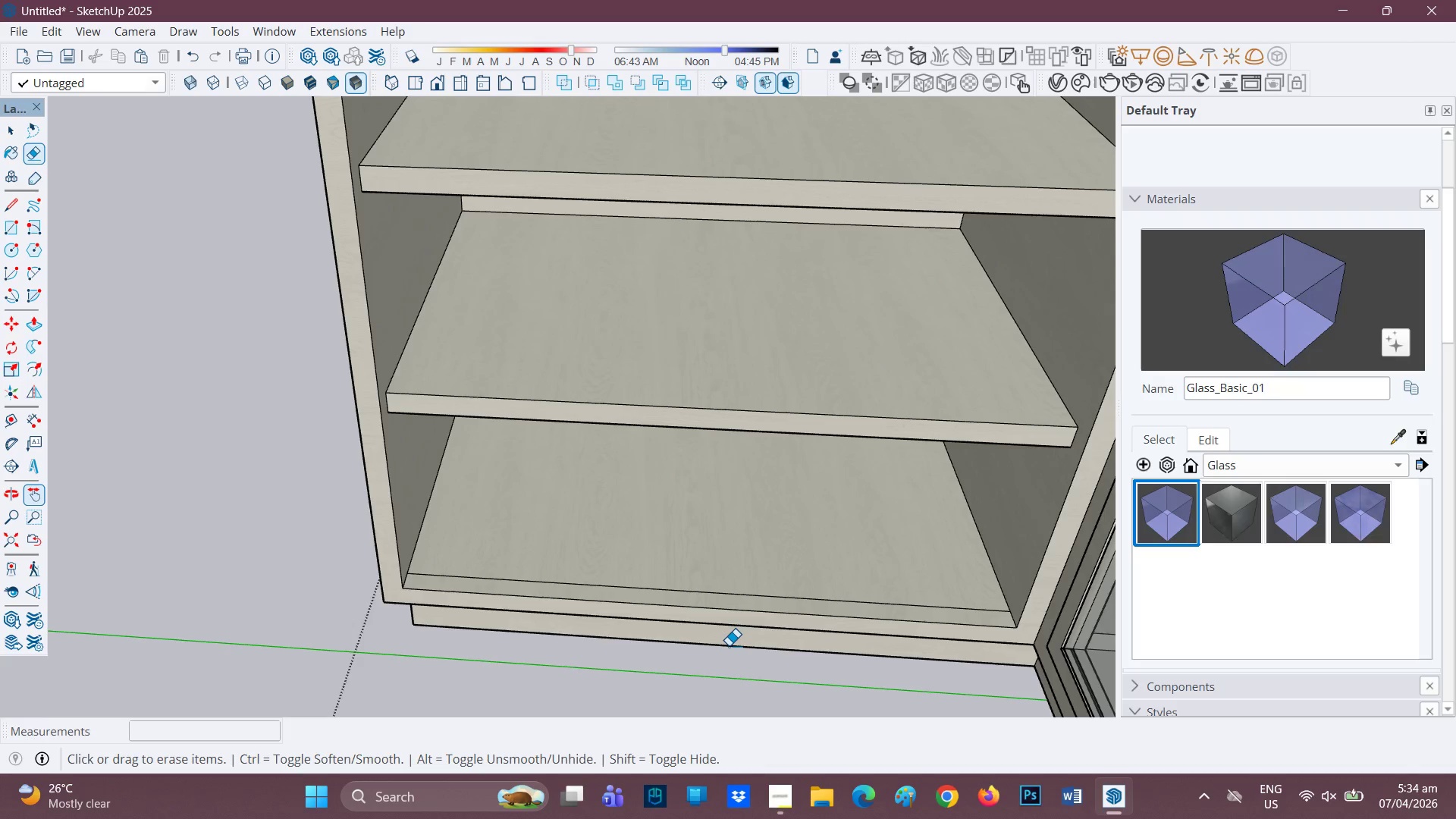 
key(Space)
 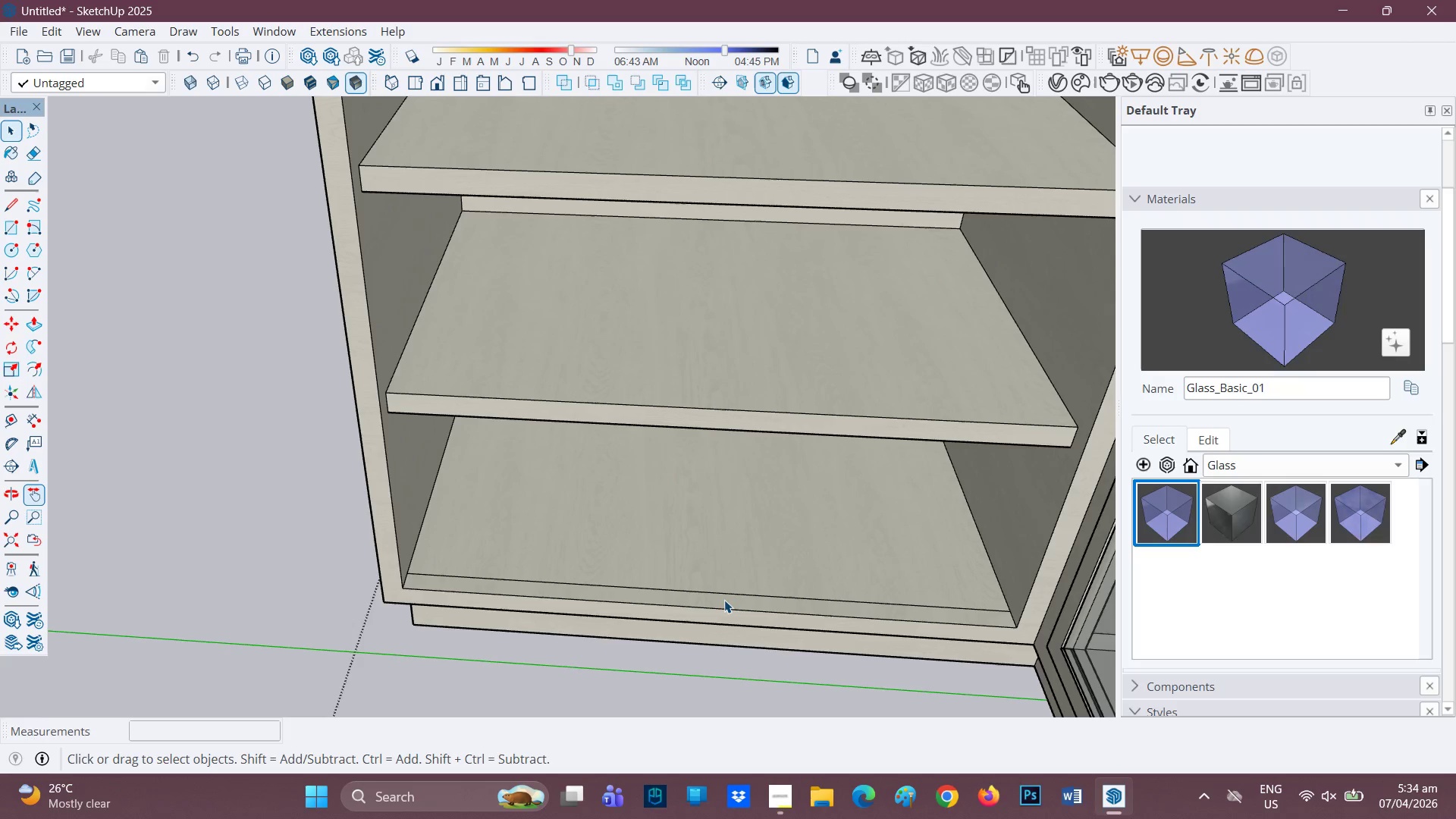 
double_click([724, 600])
 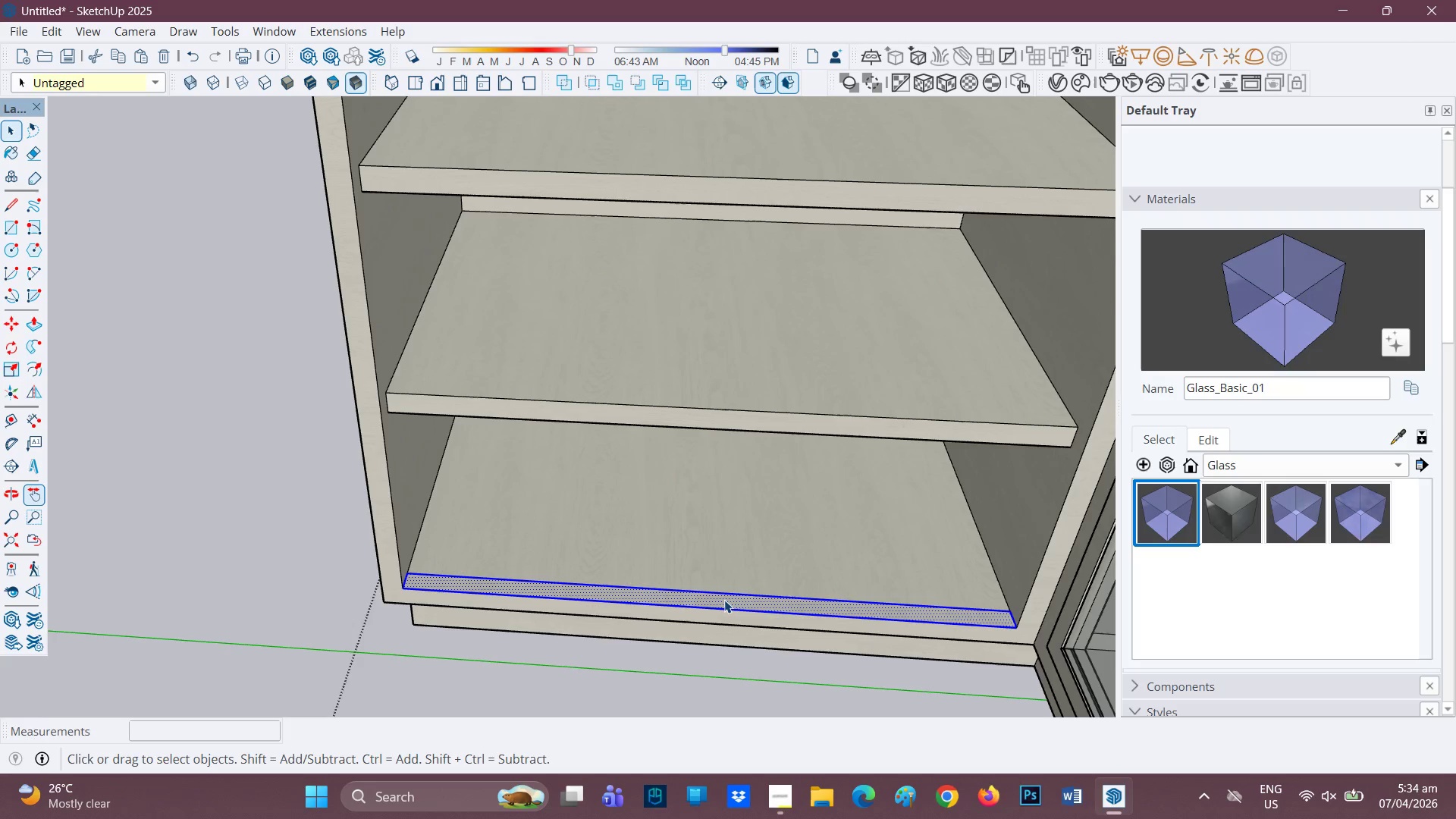 
right_click([724, 600])
 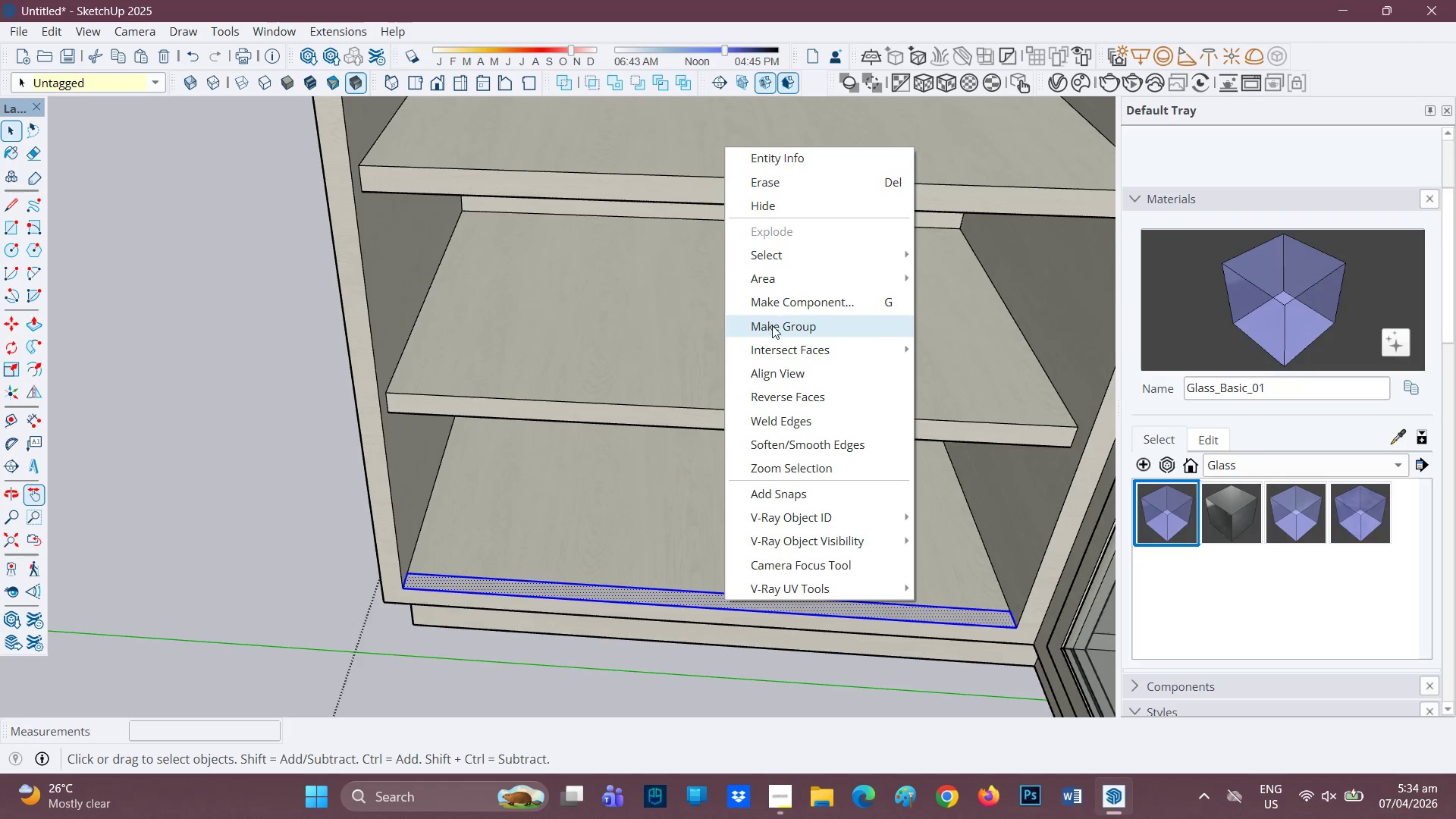 
left_click([776, 327])
 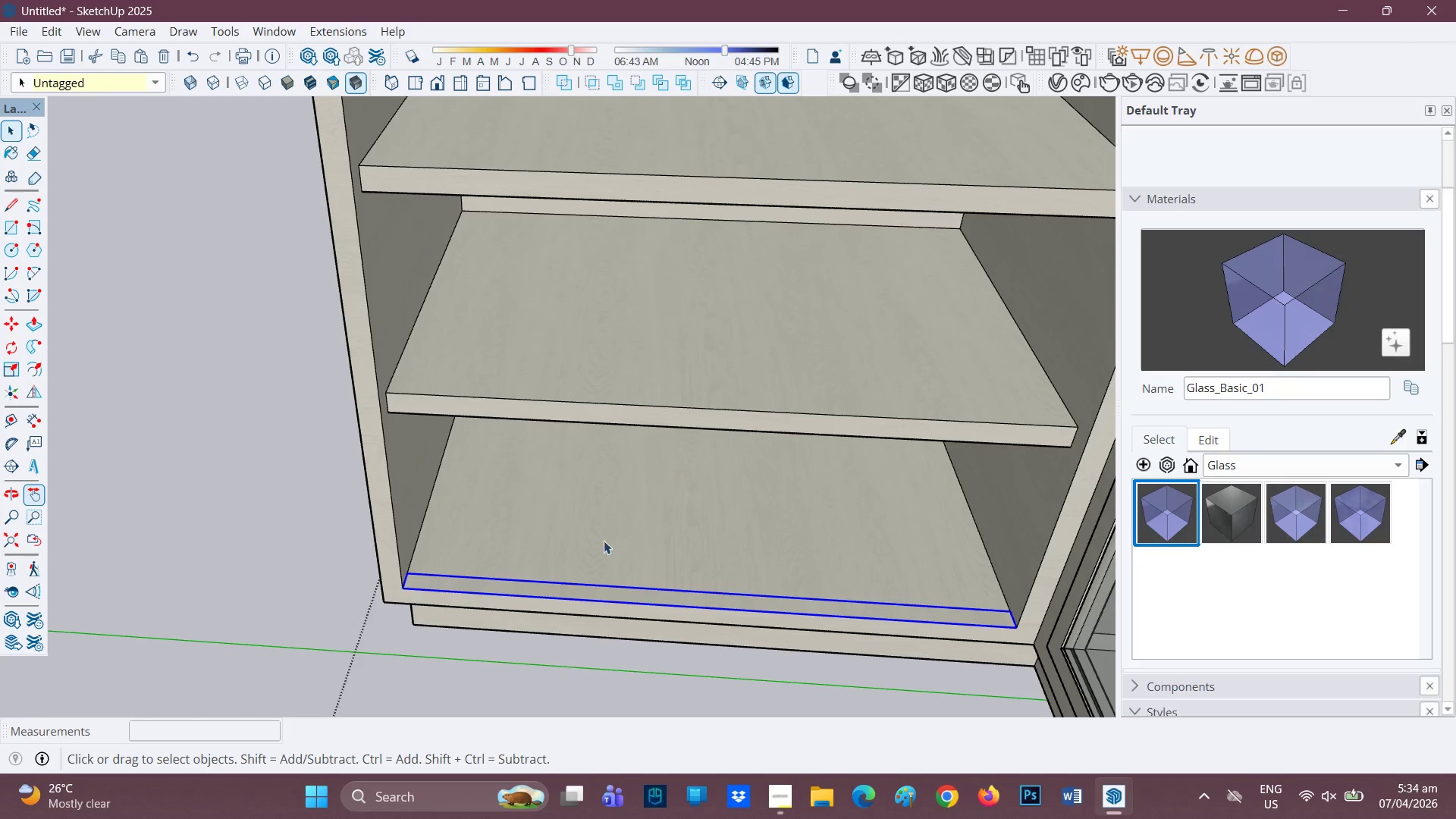 
scroll: coordinate [591, 551], scroll_direction: down, amount: 2.0
 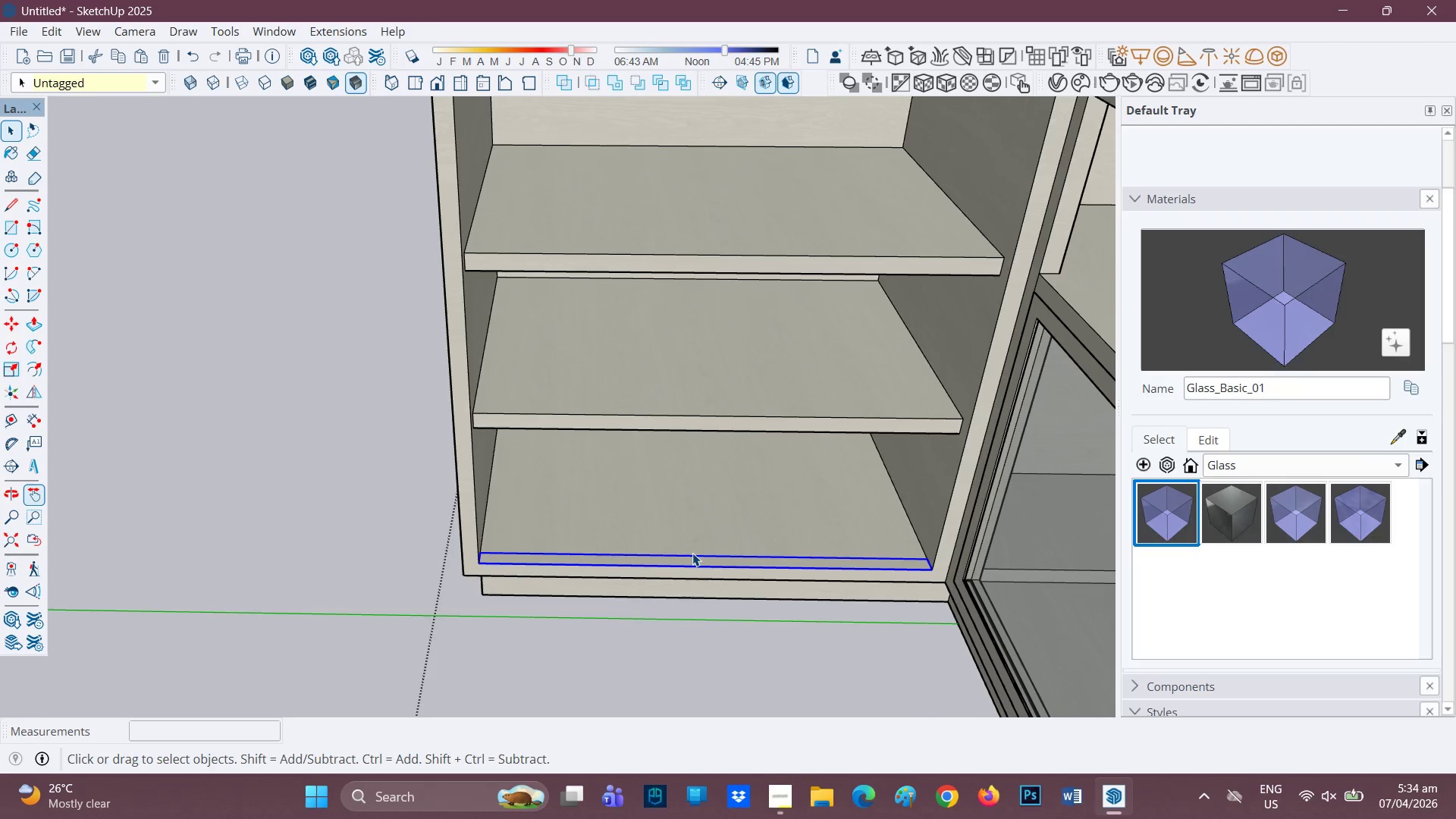 
key(P)
 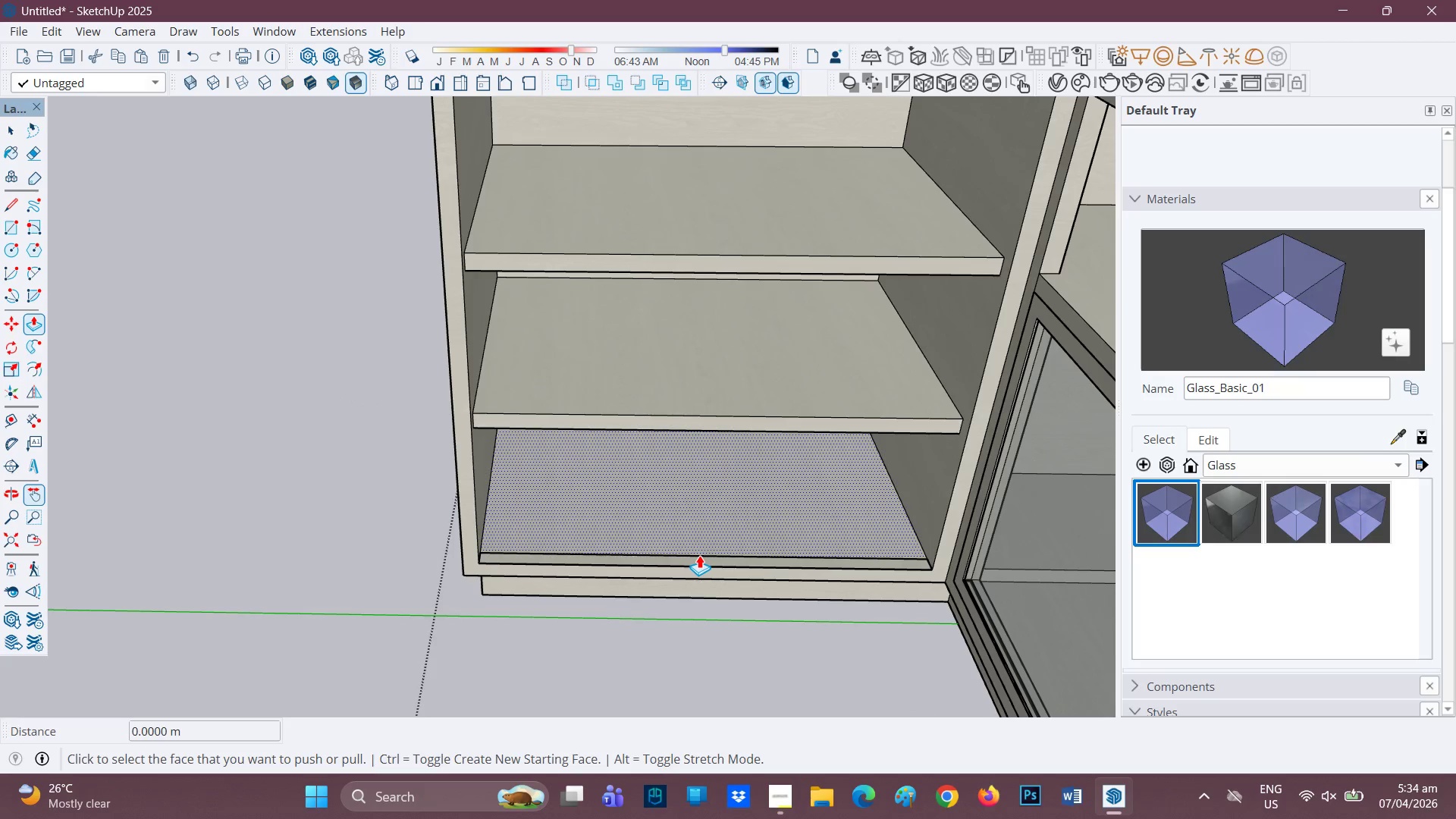 
left_click([690, 560])
 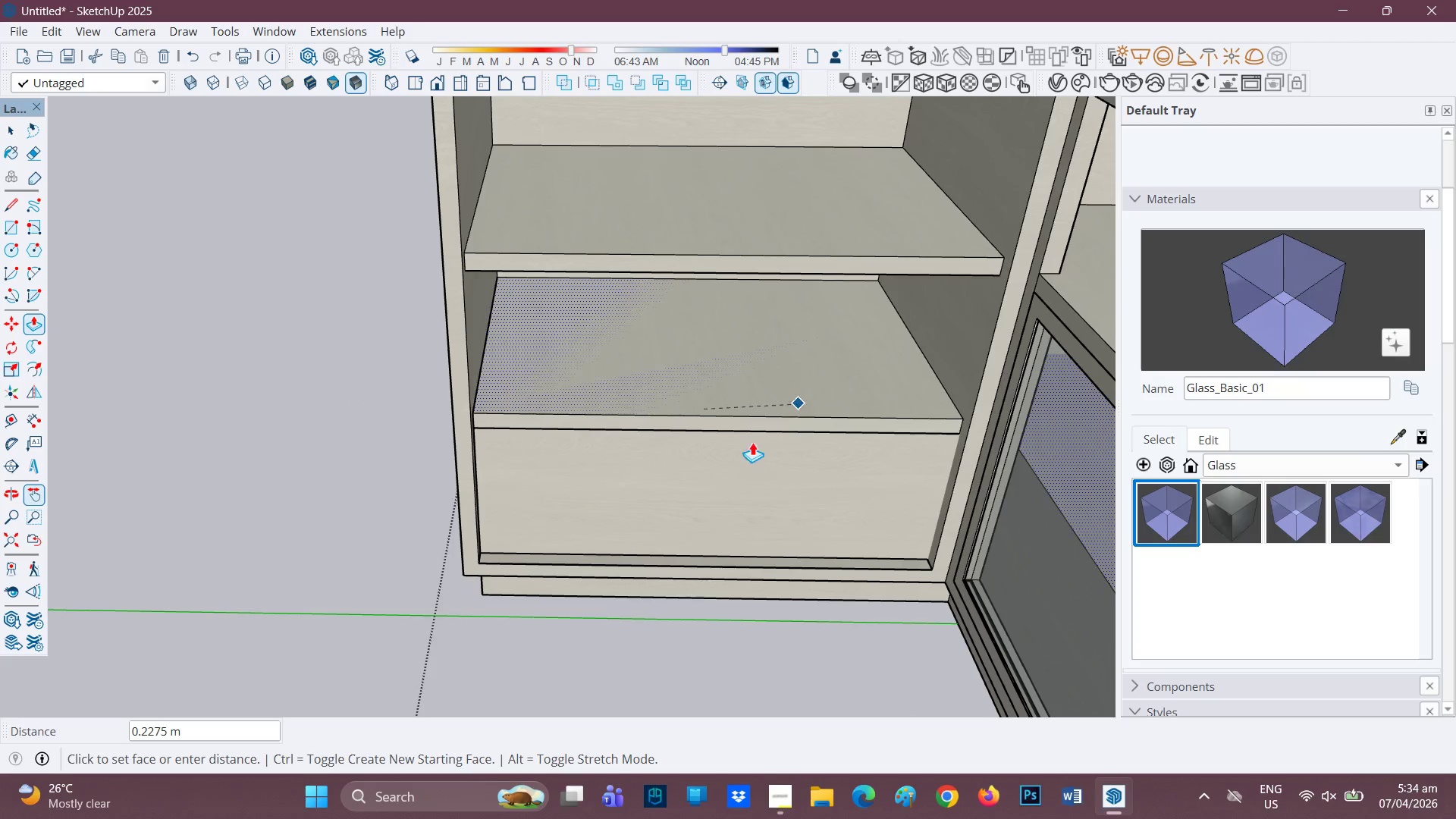 
key(Space)
 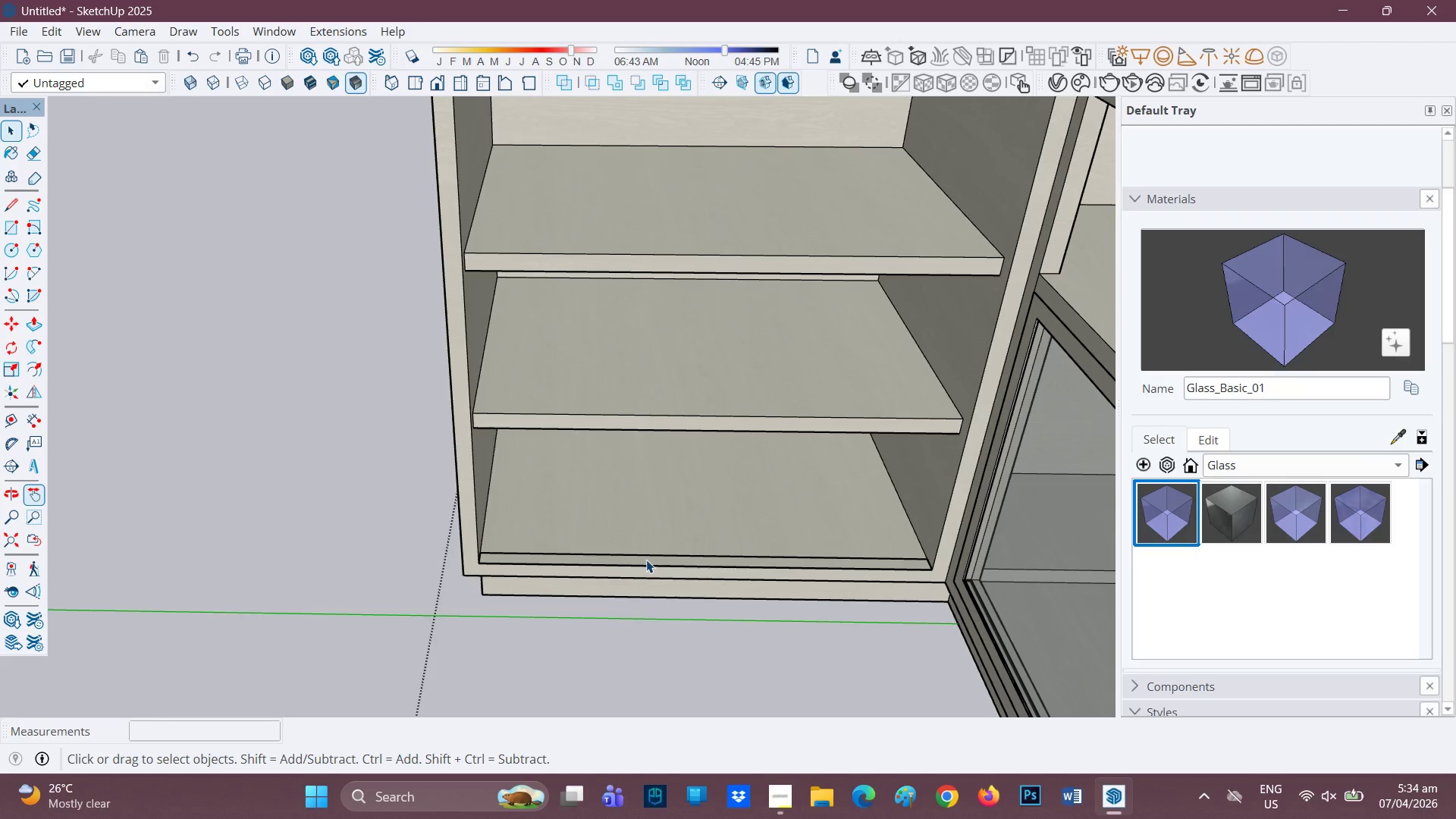 
double_click([646, 560])
 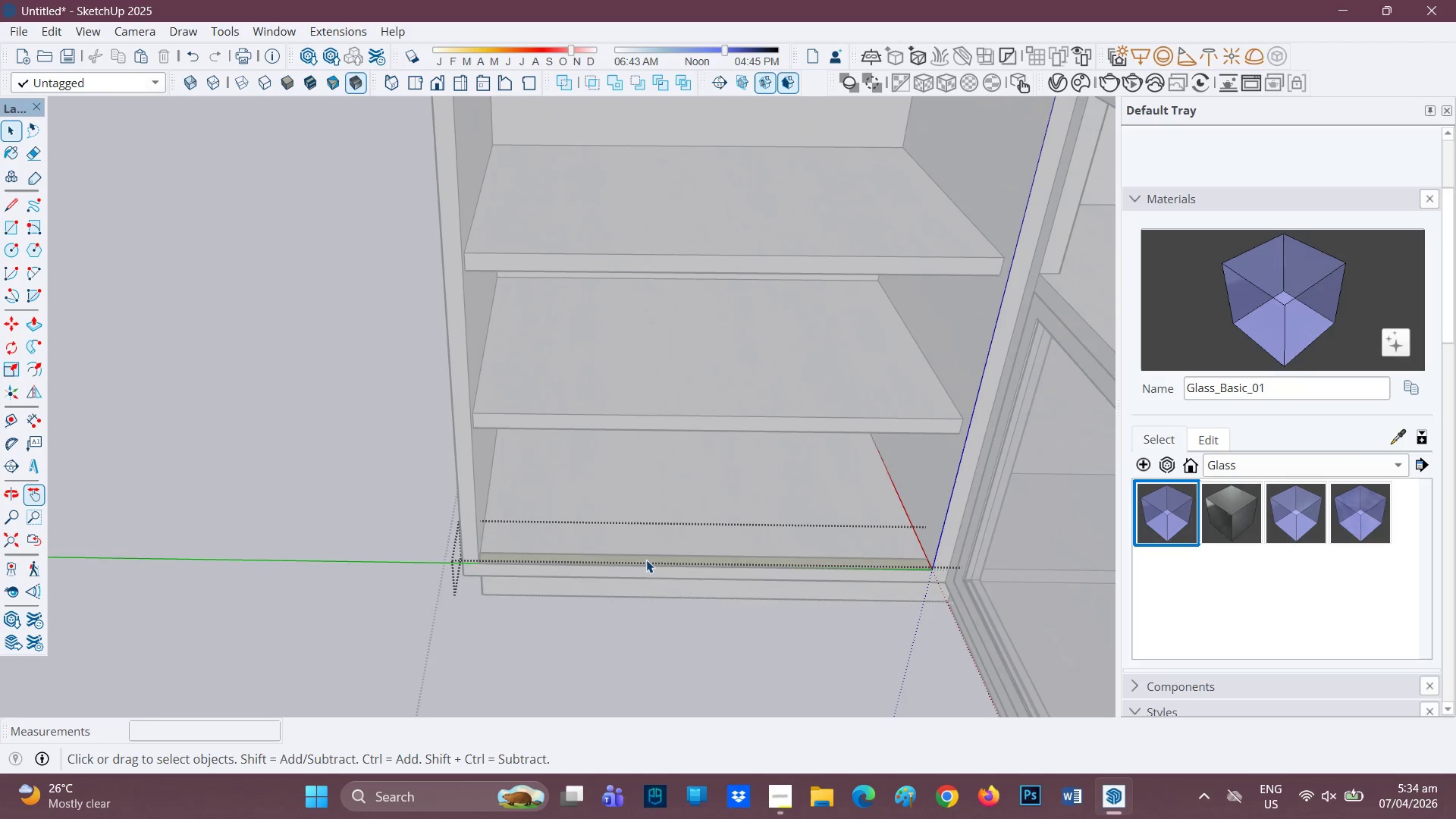 
triple_click([646, 560])
 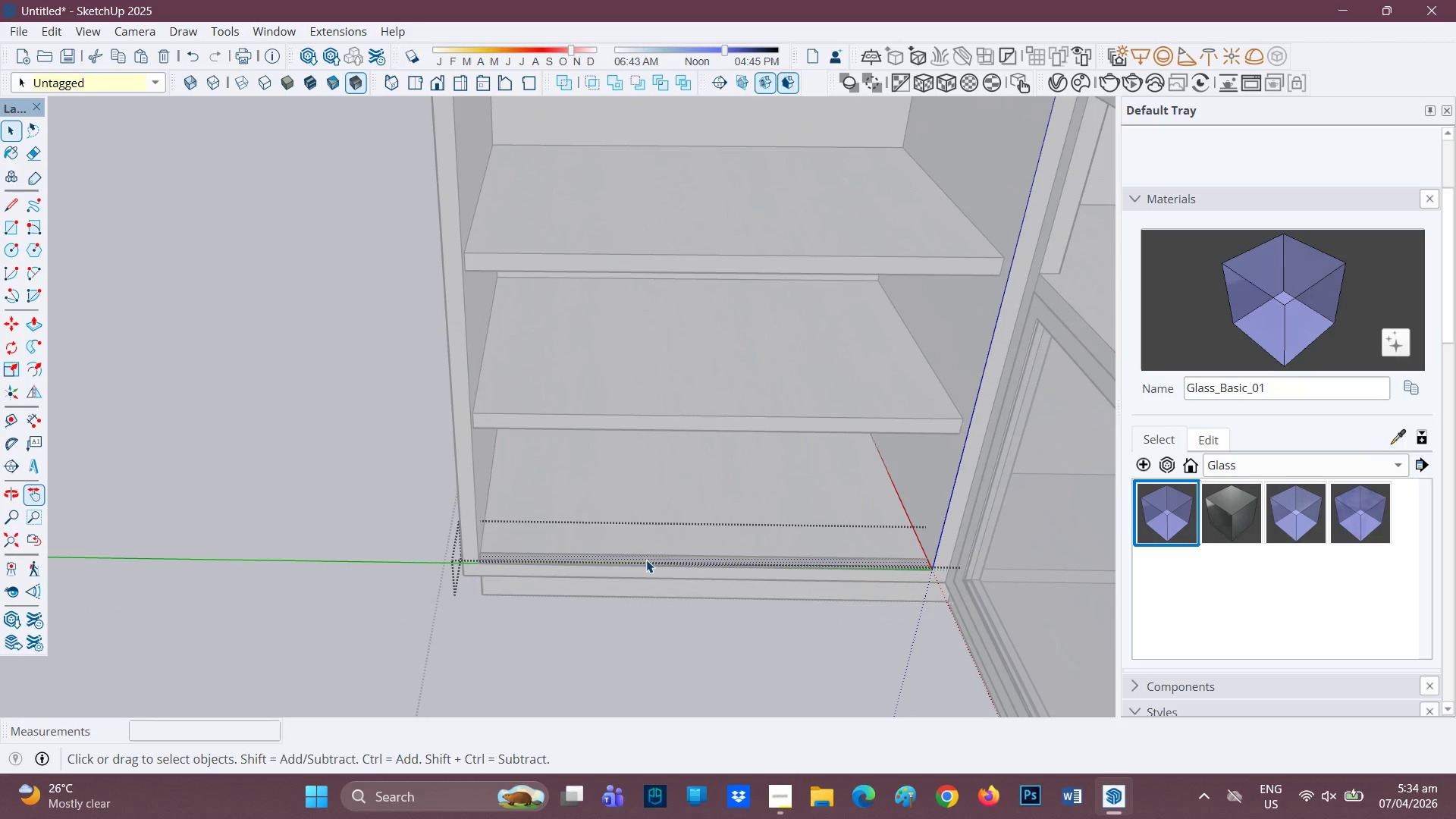 
key(P)
 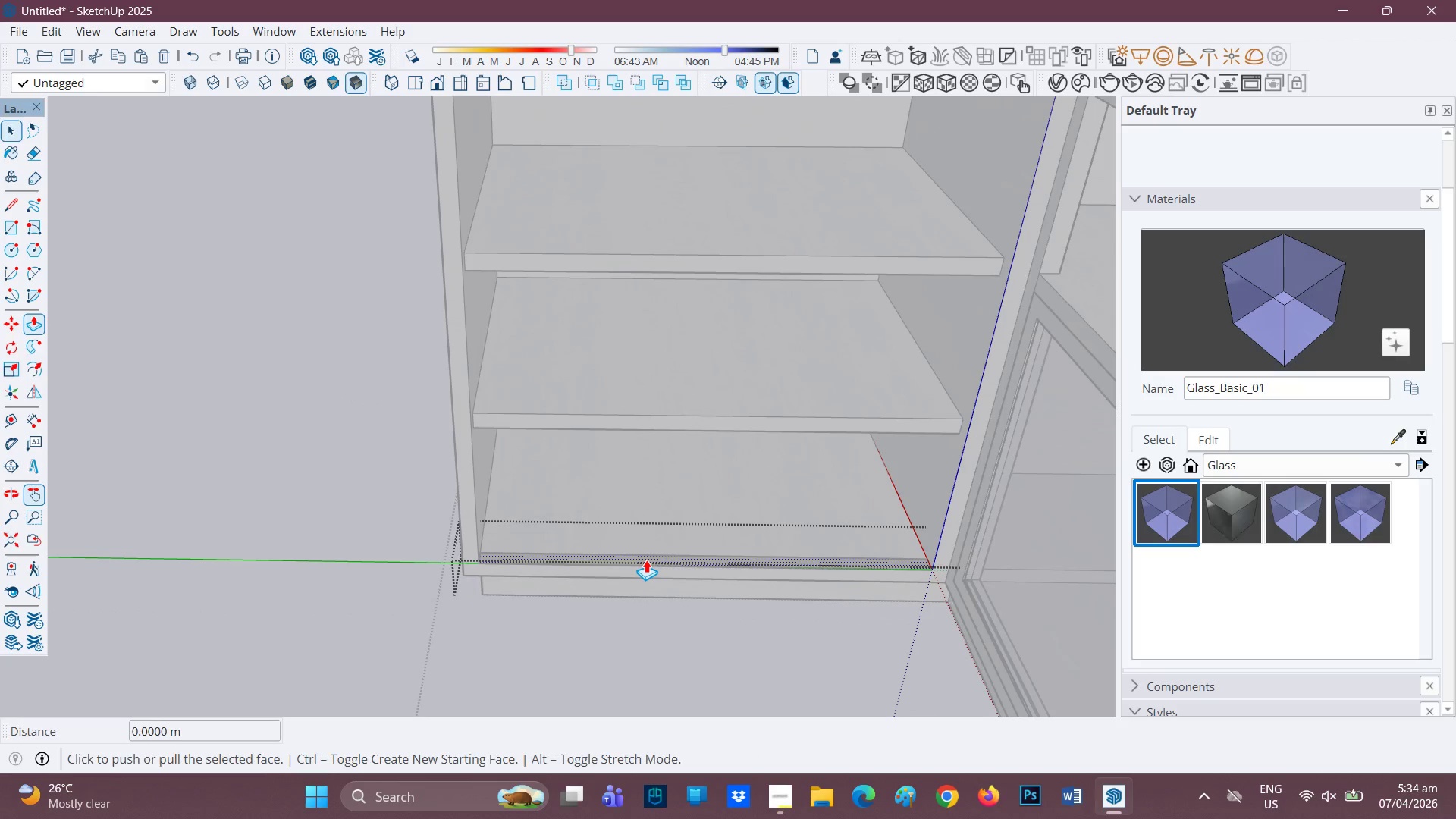 
left_click([646, 560])
 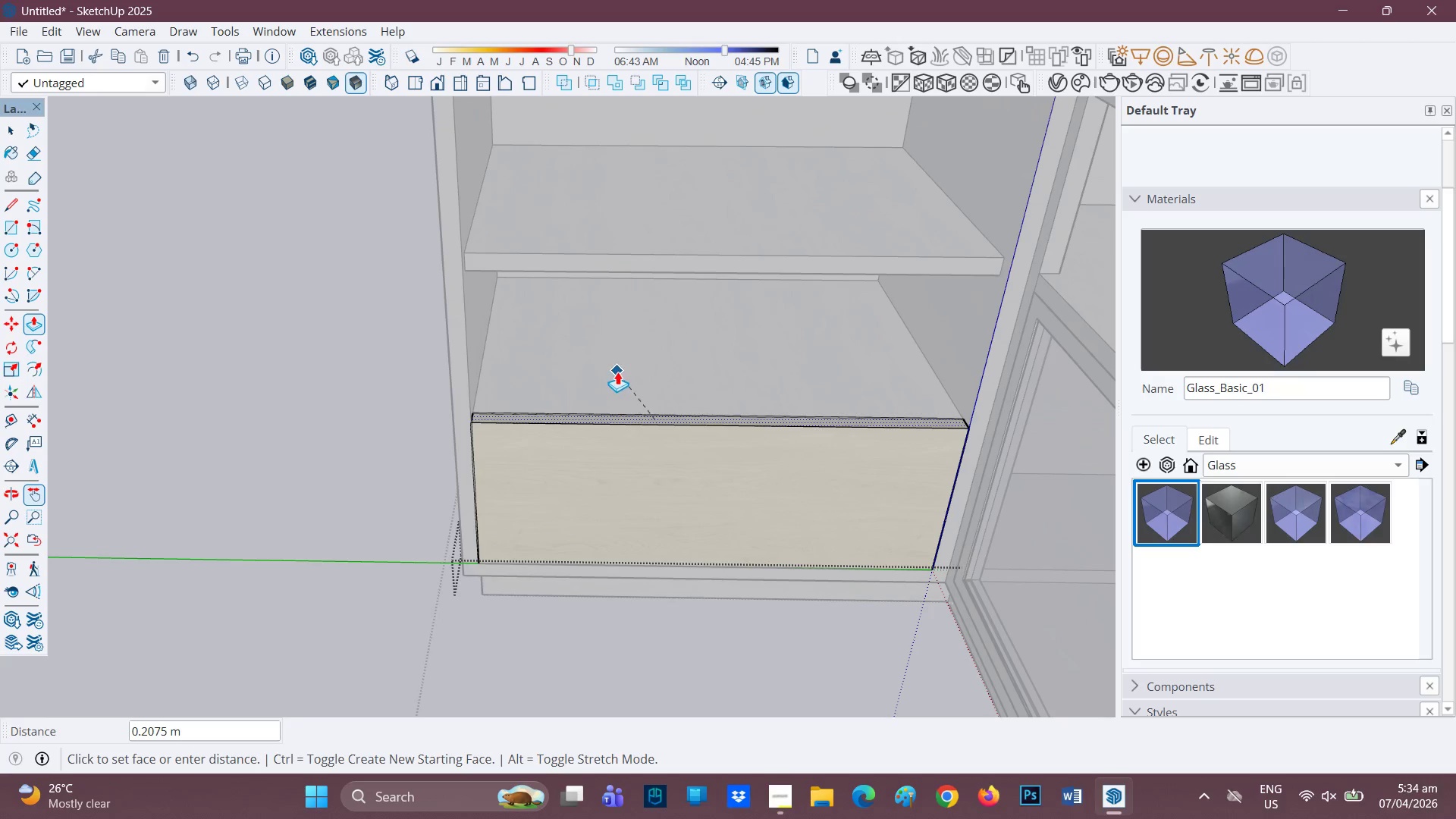 
scroll: coordinate [648, 328], scroll_direction: down, amount: 3.0
 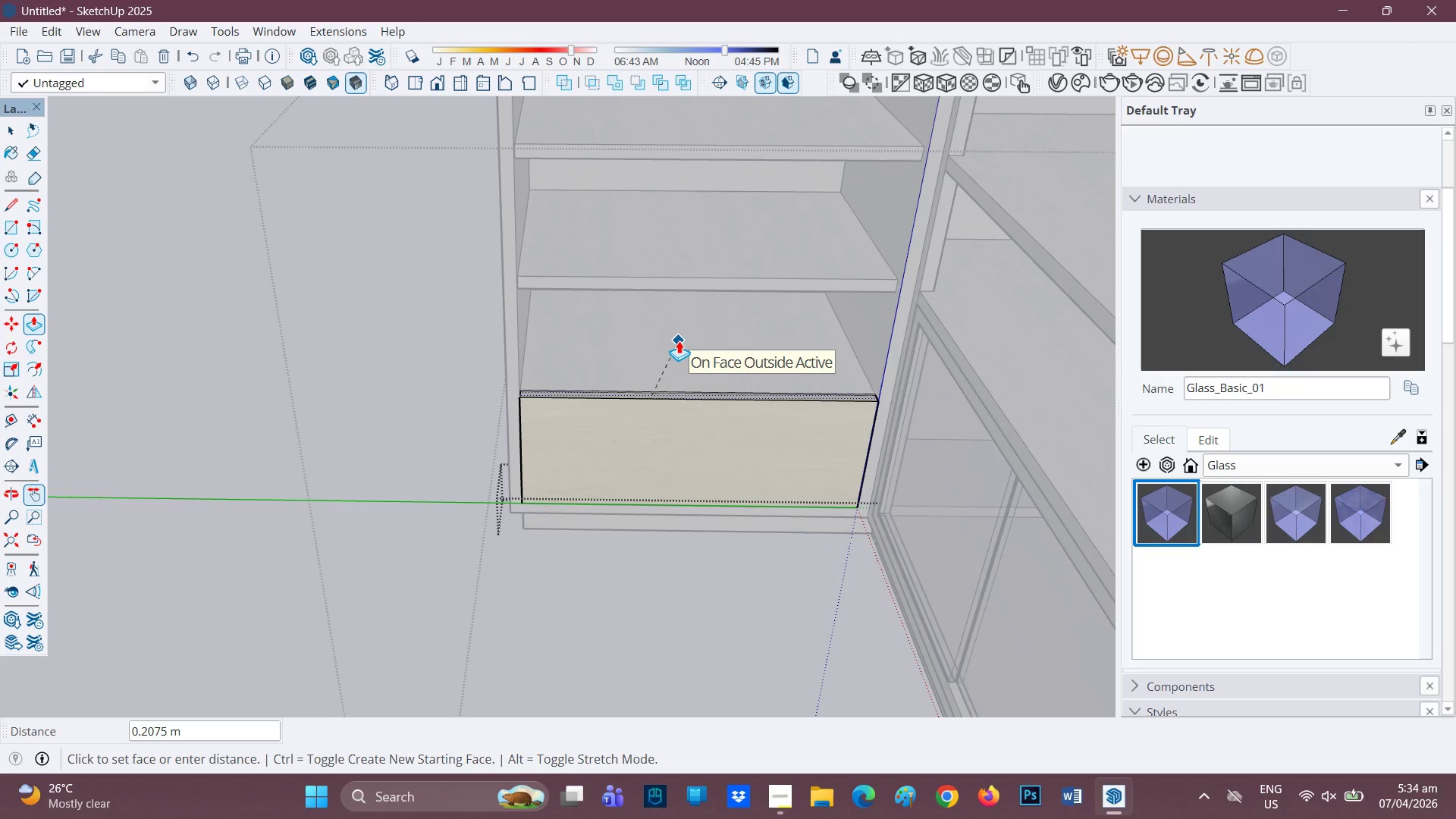 
type(hp)
 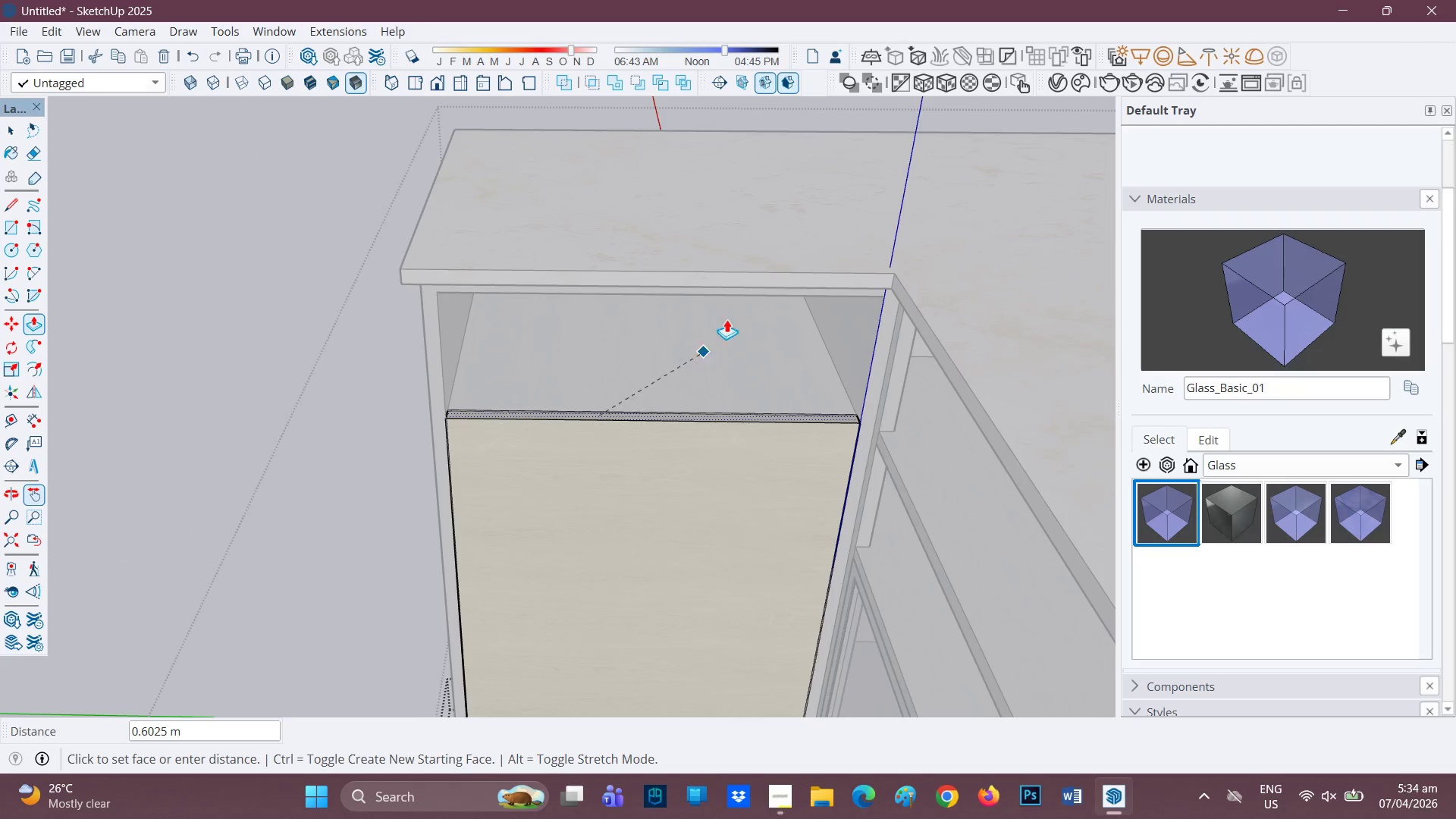 
left_click_drag(start_coordinate=[679, 340], to_coordinate=[626, 552])
 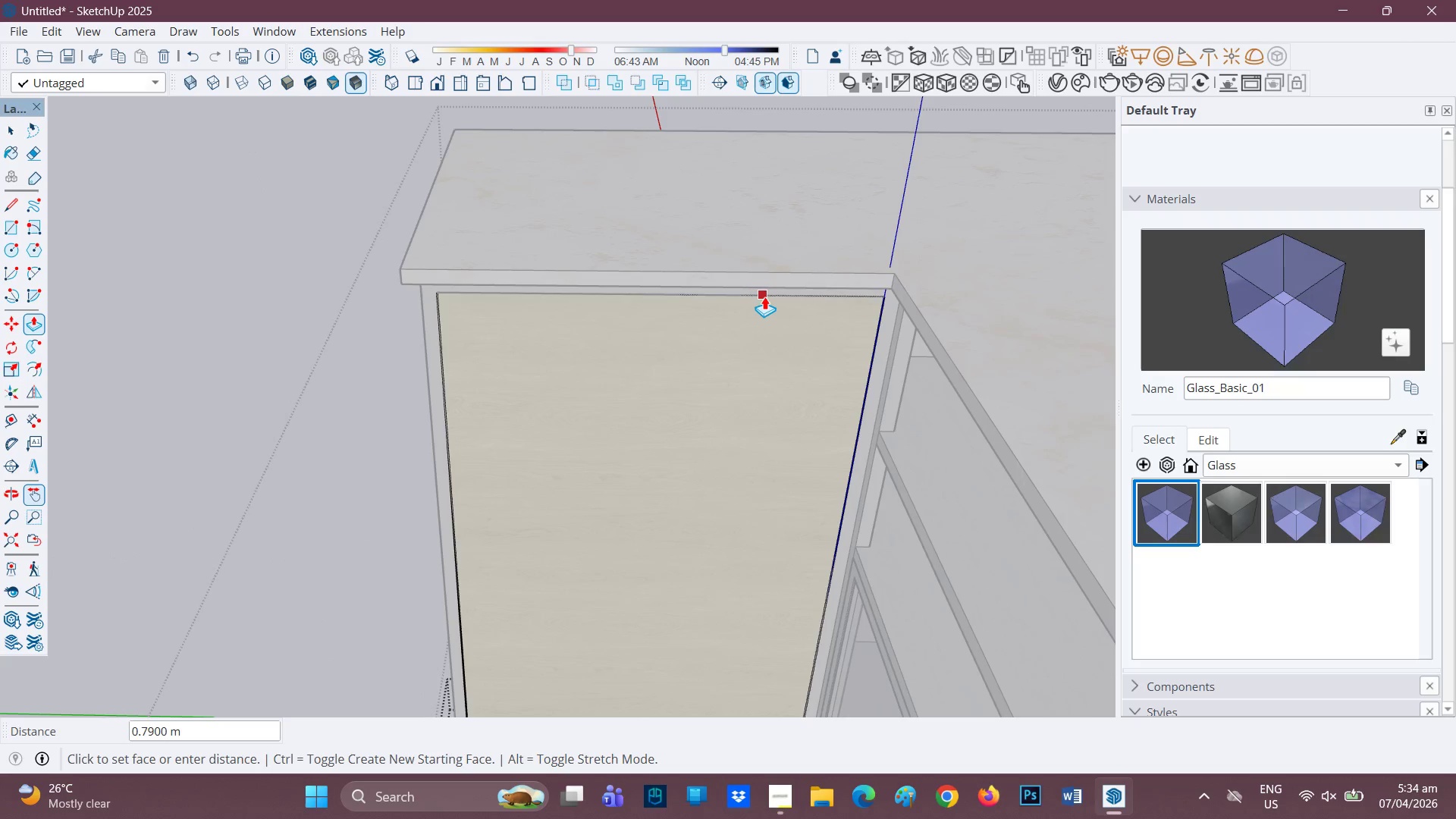 
left_click([767, 300])
 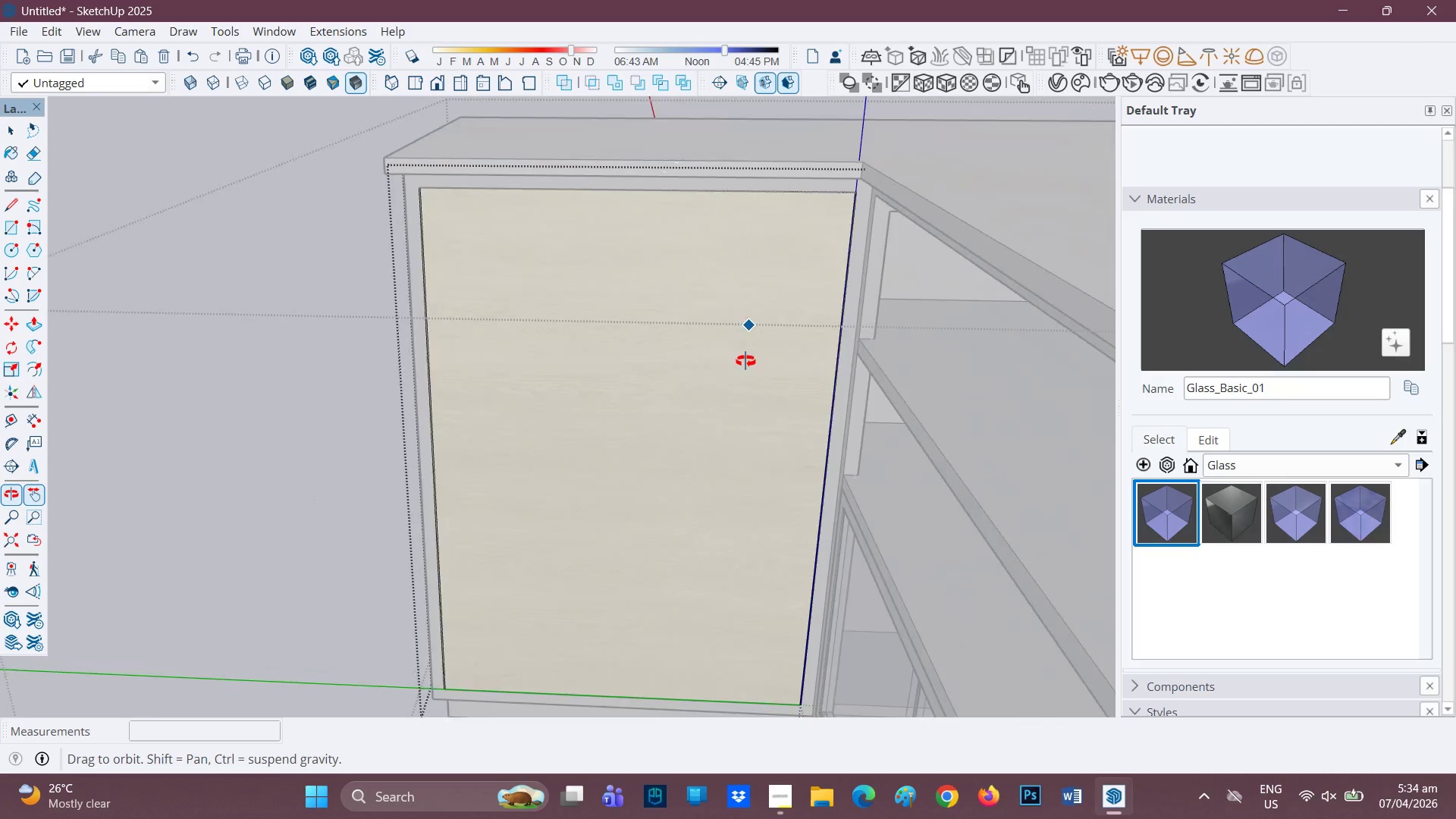 
scroll: coordinate [629, 240], scroll_direction: up, amount: 1.0
 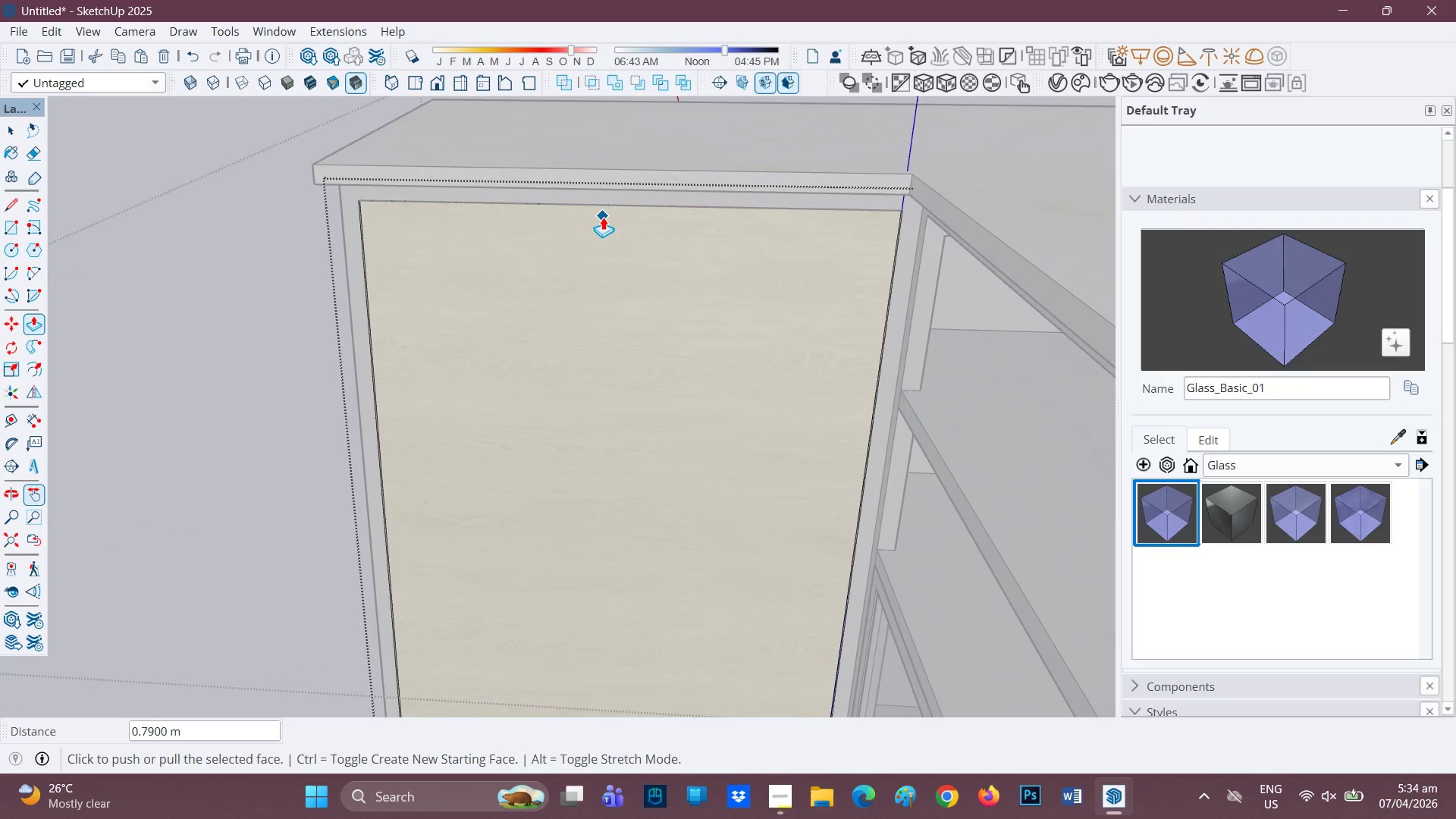 
key(Control+Z)
 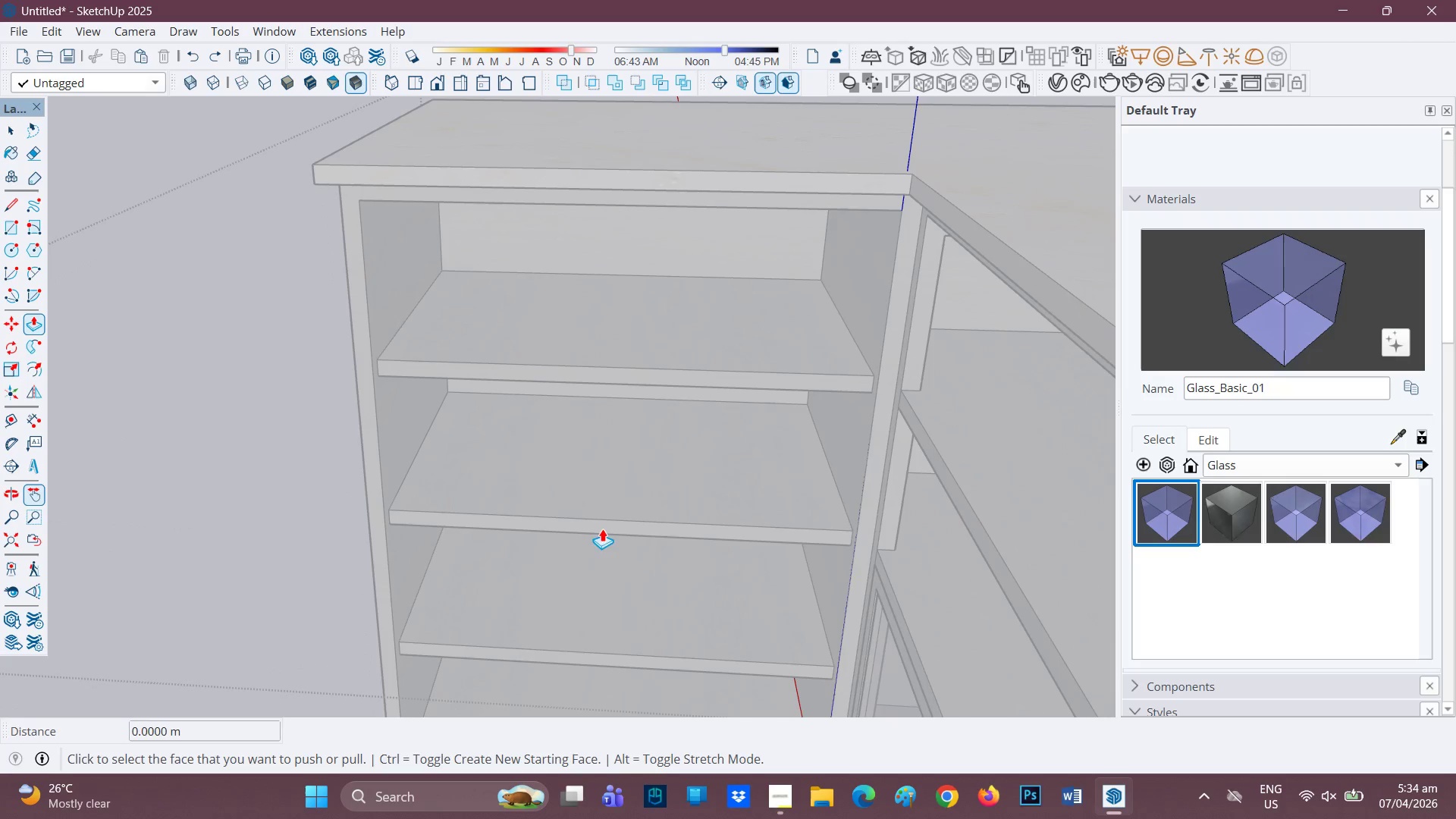 
scroll: coordinate [617, 537], scroll_direction: none, amount: 0.0
 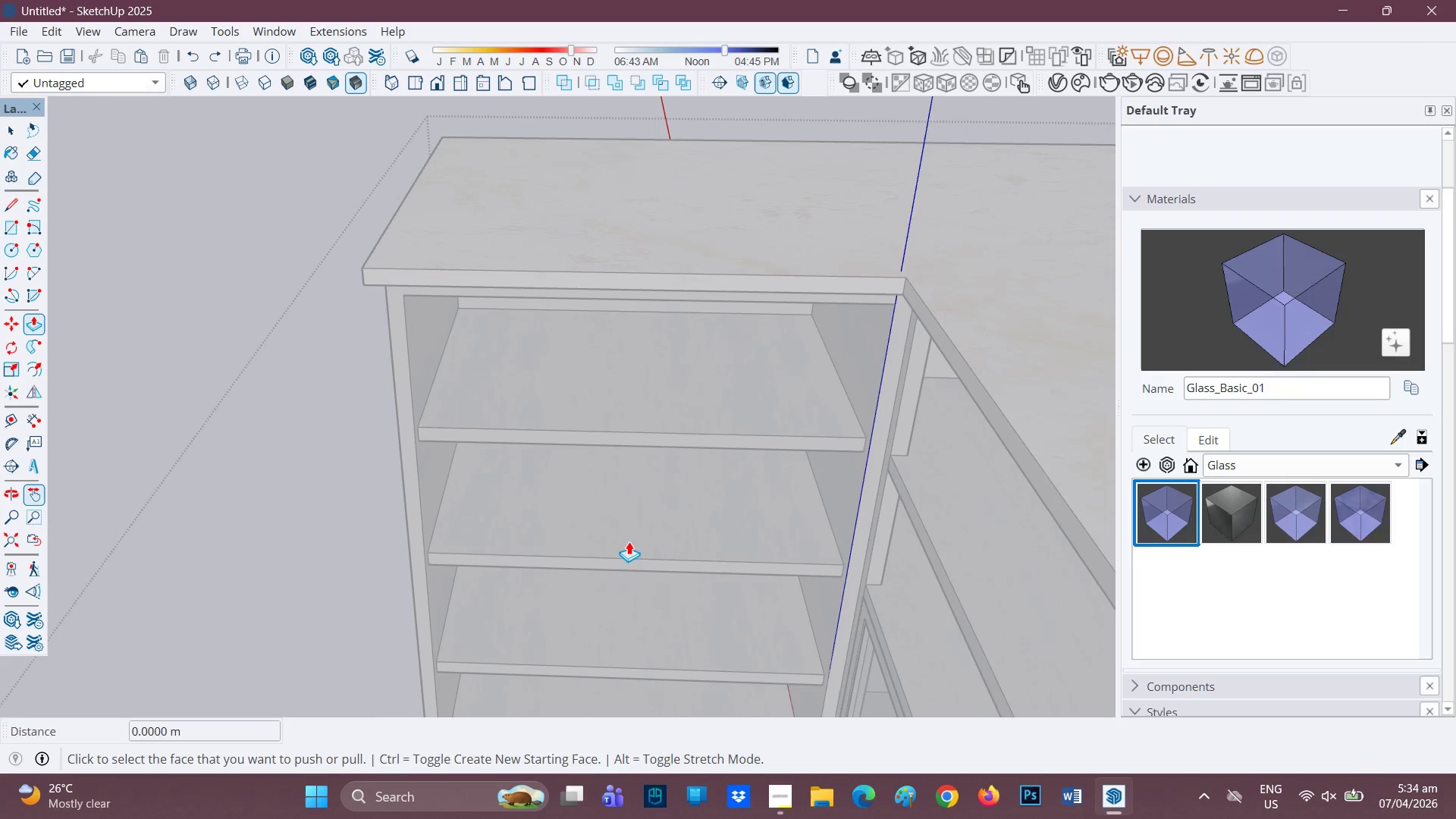 
type(hp)
 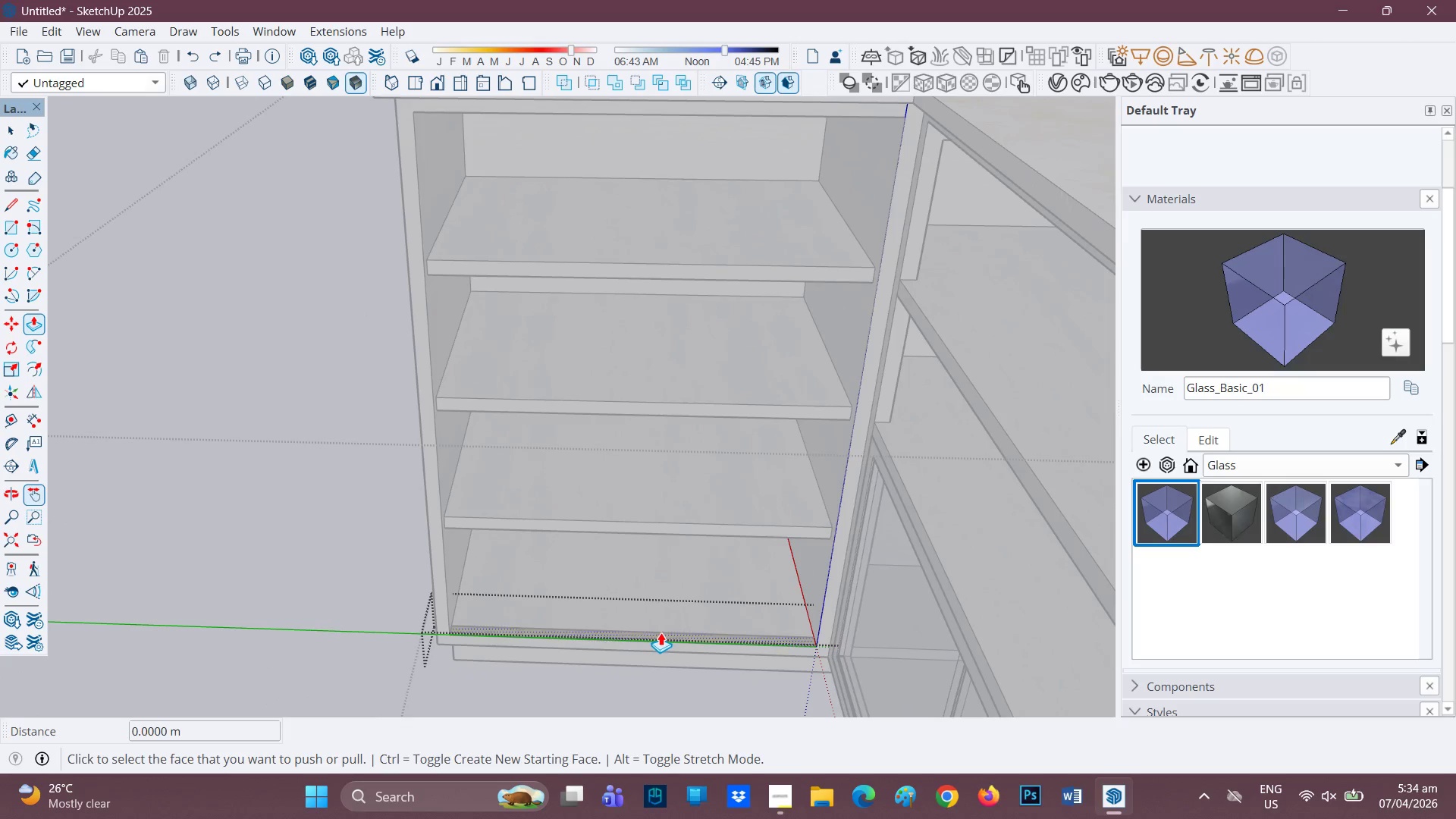 
left_click_drag(start_coordinate=[611, 562], to_coordinate=[620, 405])
 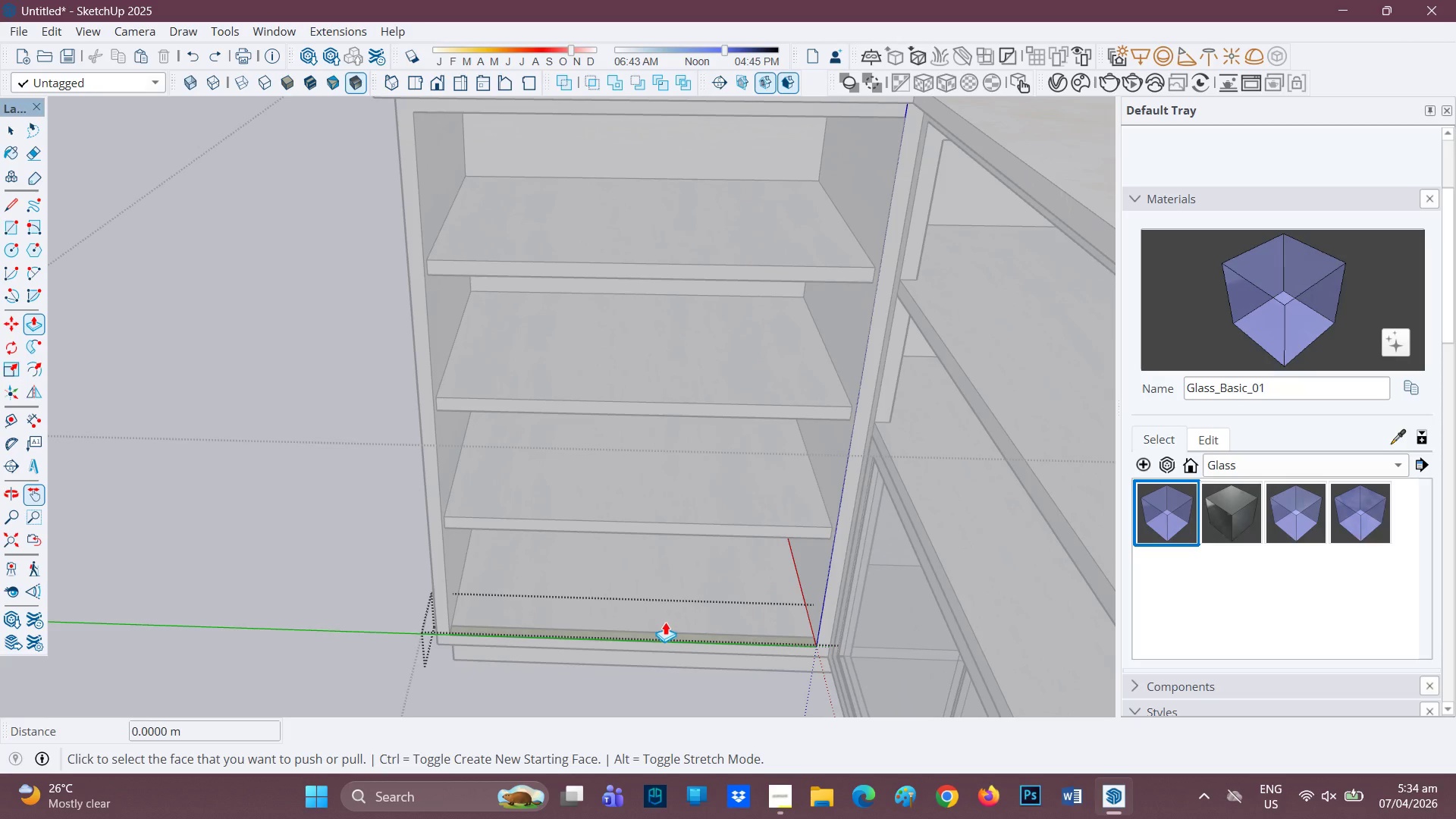 
left_click([657, 635])
 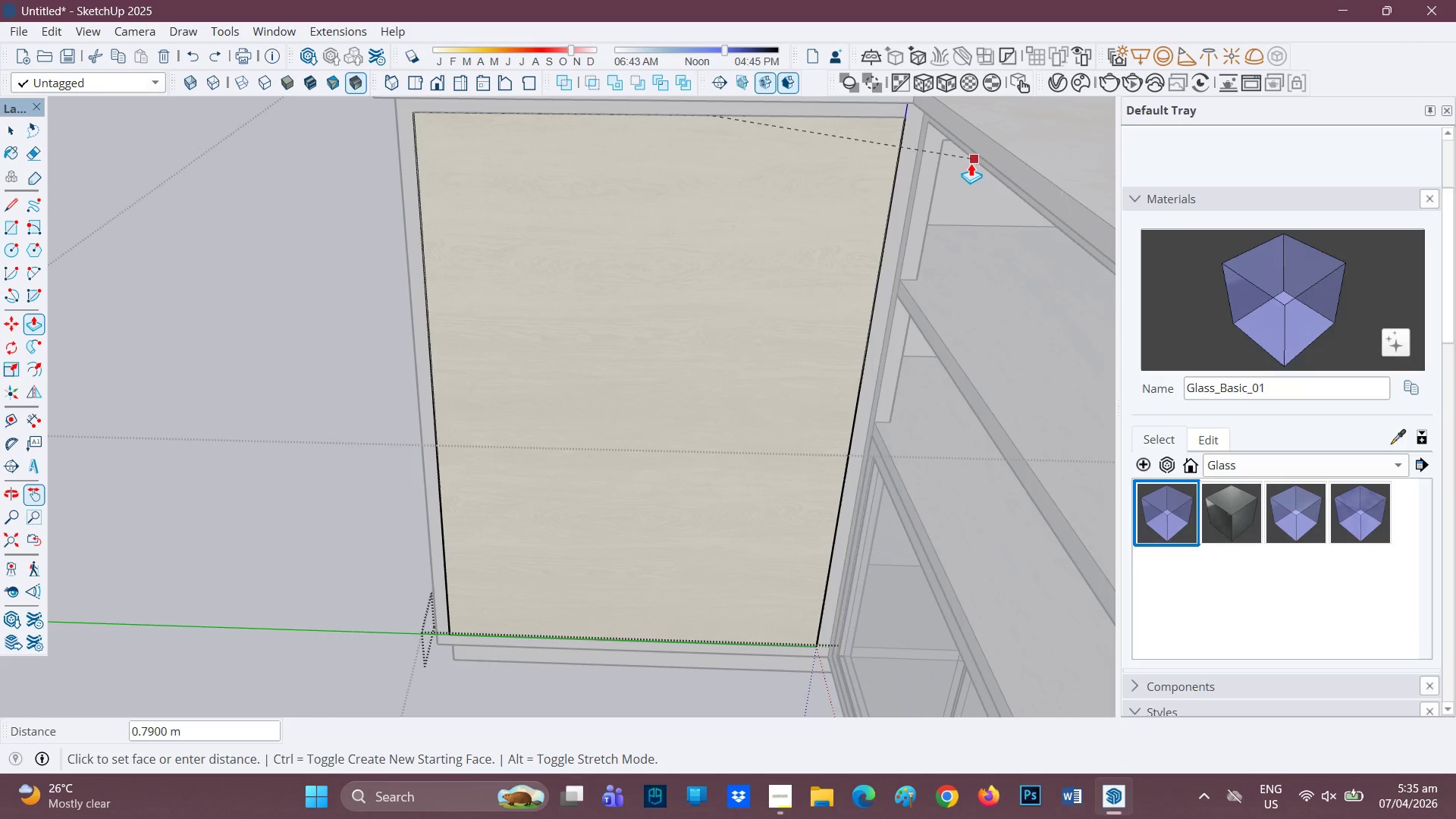 
scroll: coordinate [766, 206], scroll_direction: down, amount: 2.0
 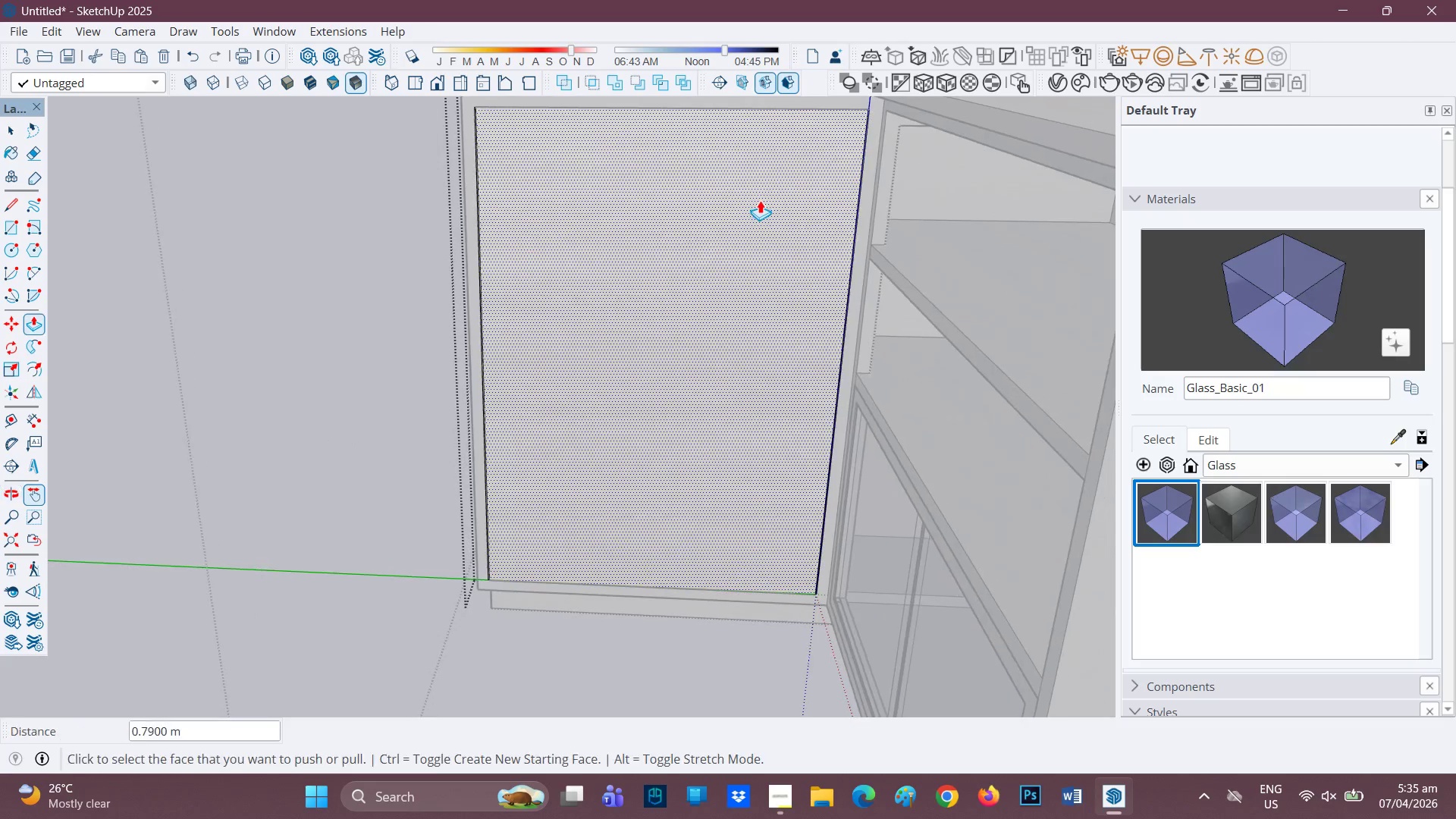 
scroll: coordinate [692, 231], scroll_direction: up, amount: 1.0
 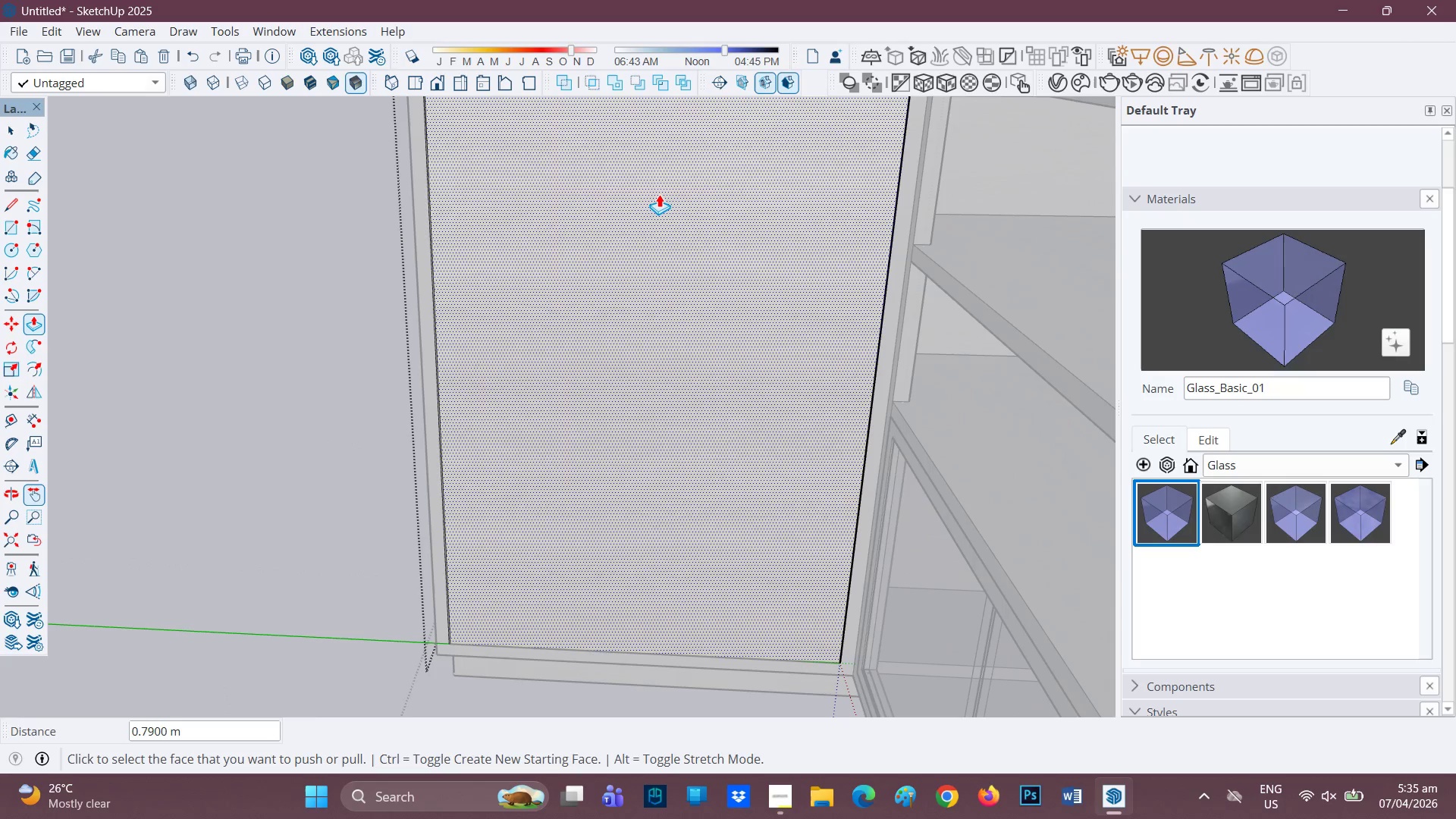 
key(F)
 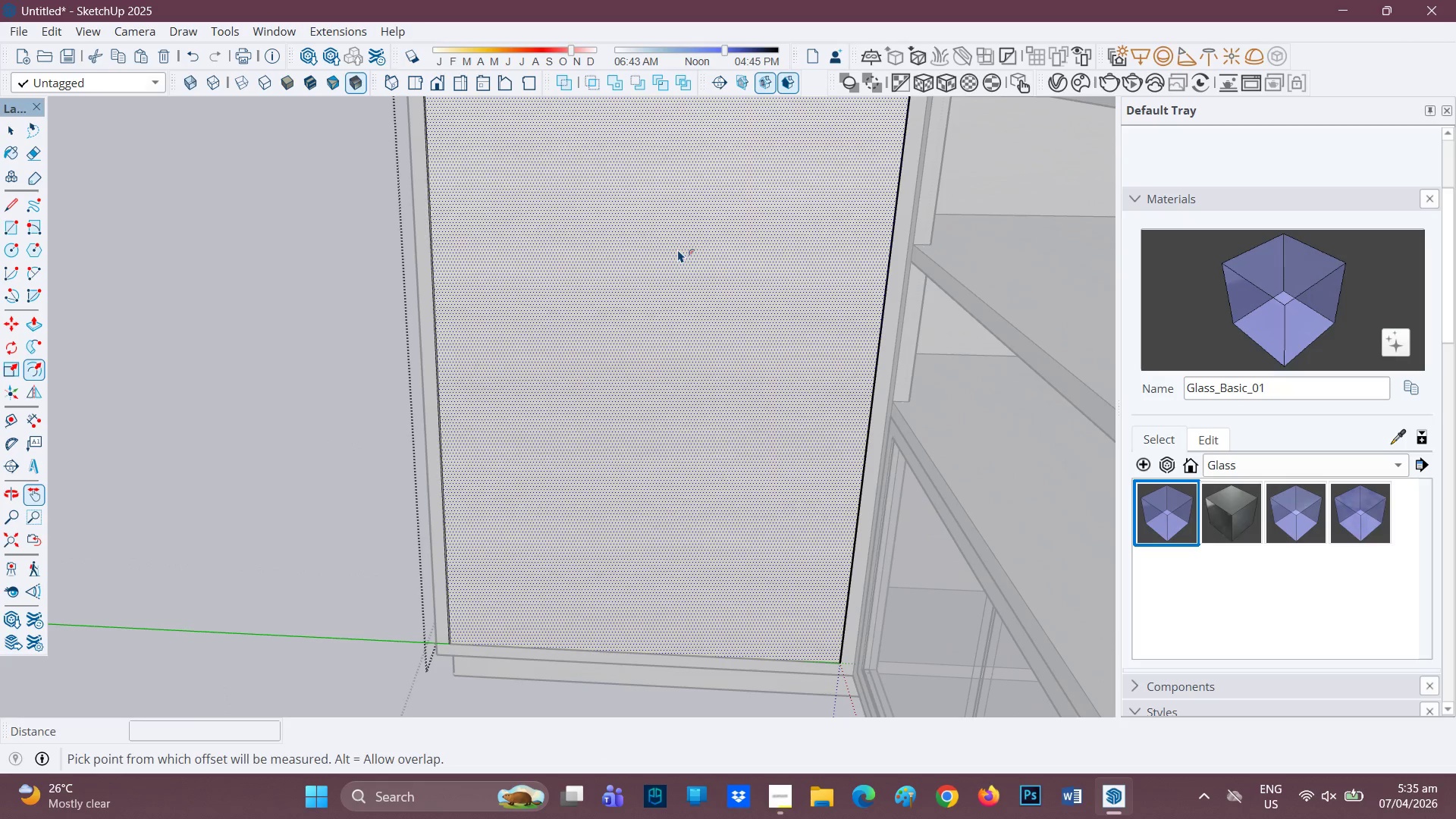 
left_click([676, 227])
 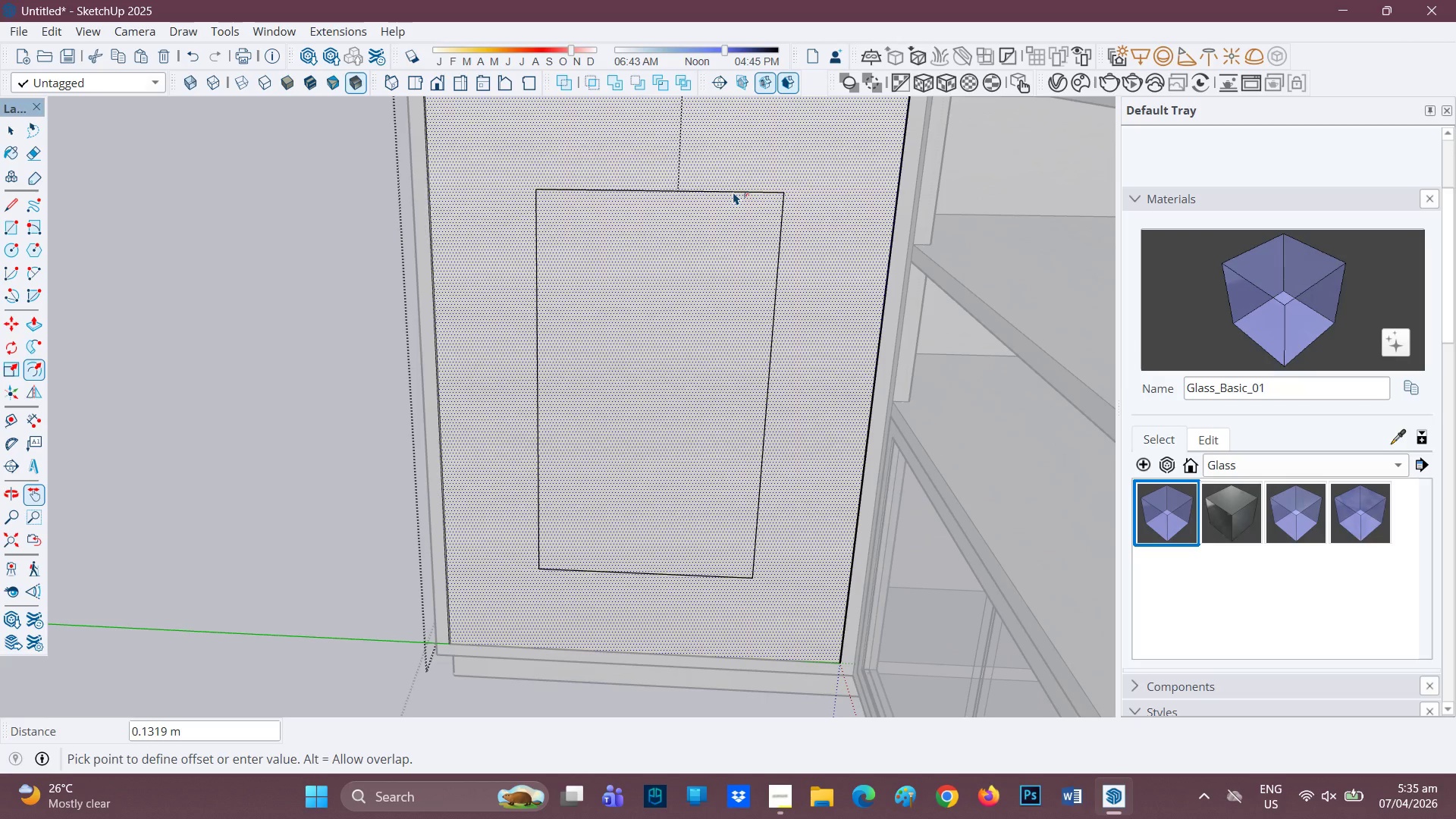 
type(.02)
 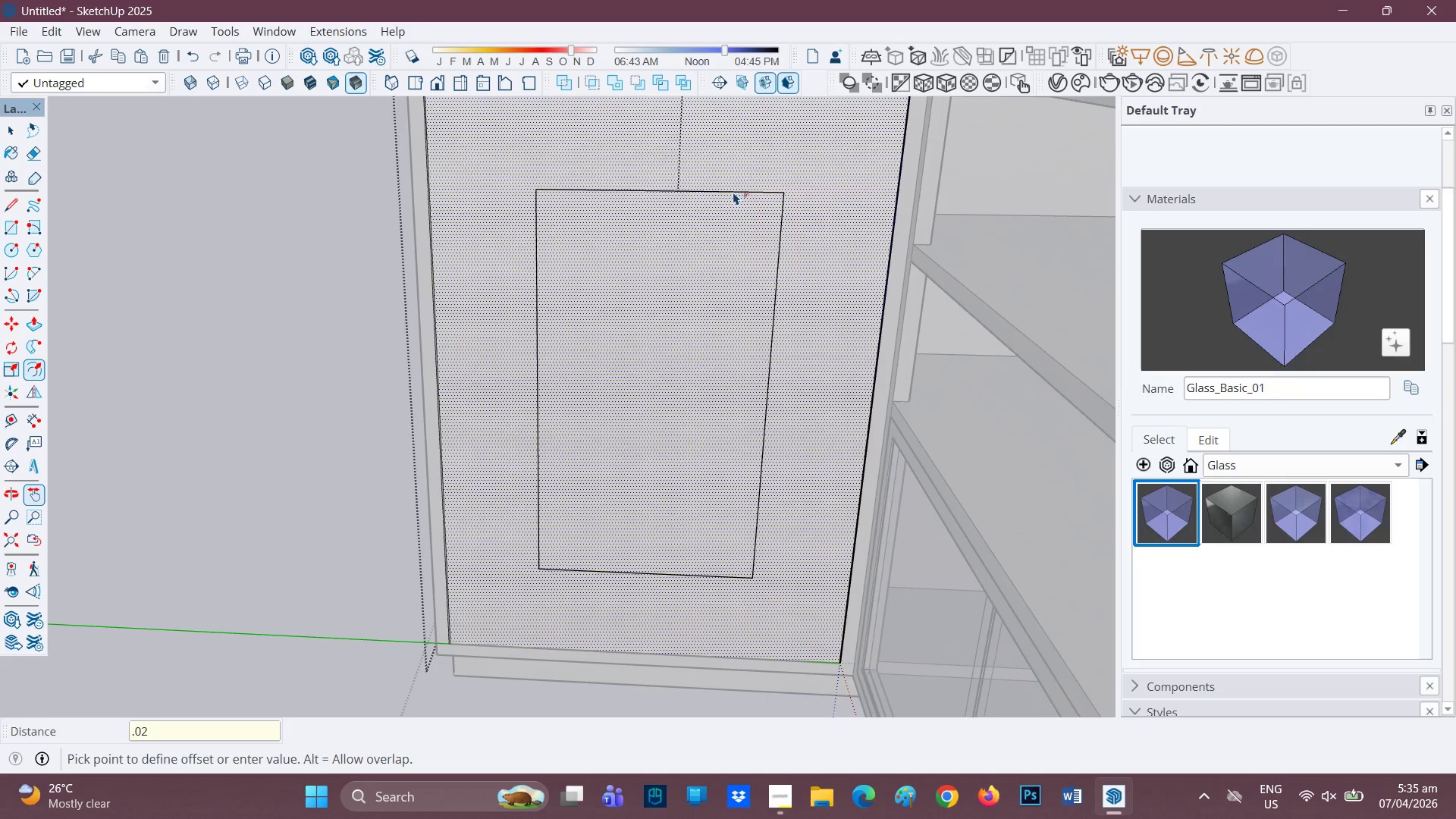 
key(Enter)
 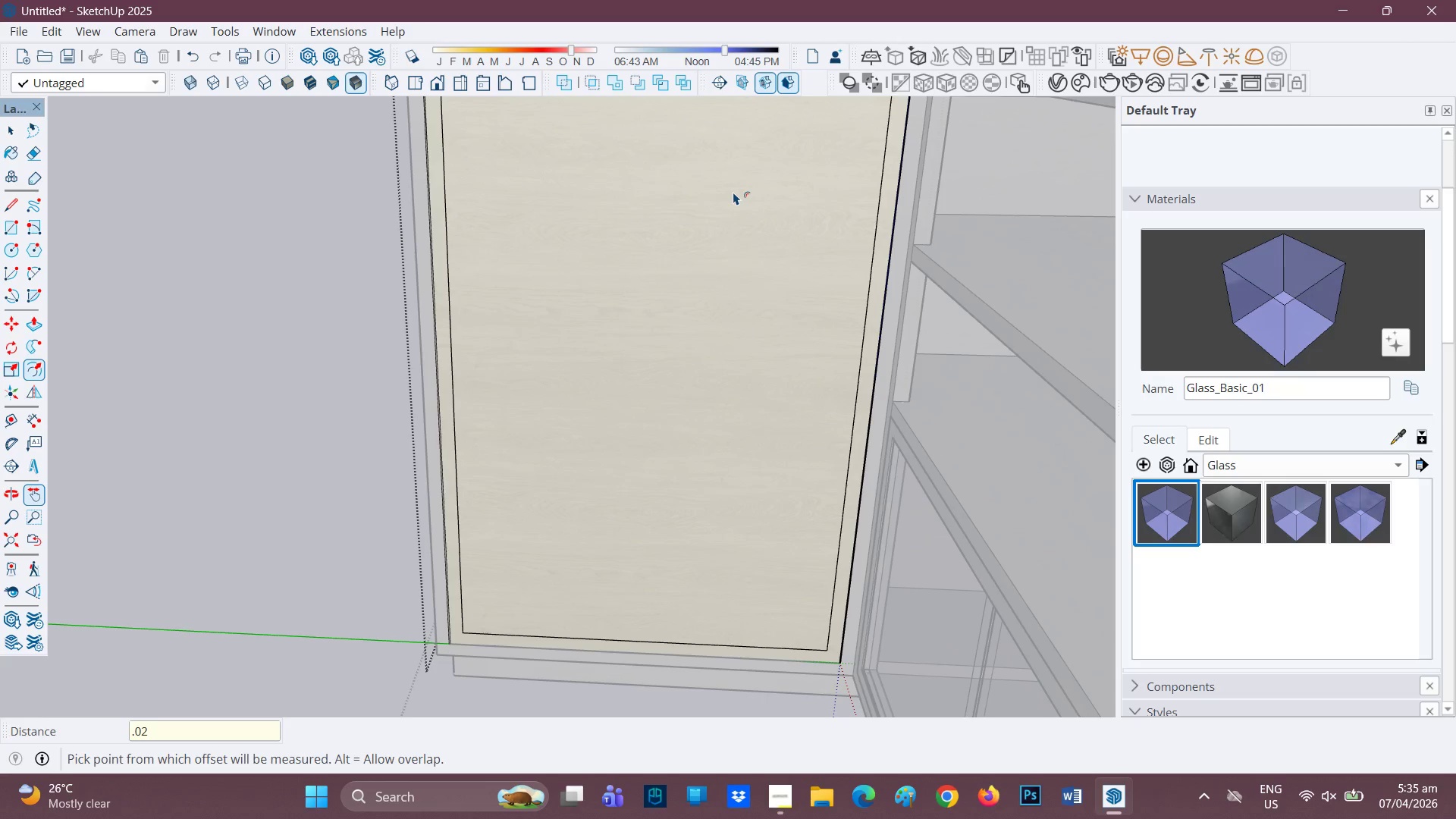 
scroll: coordinate [730, 243], scroll_direction: none, amount: 0.0
 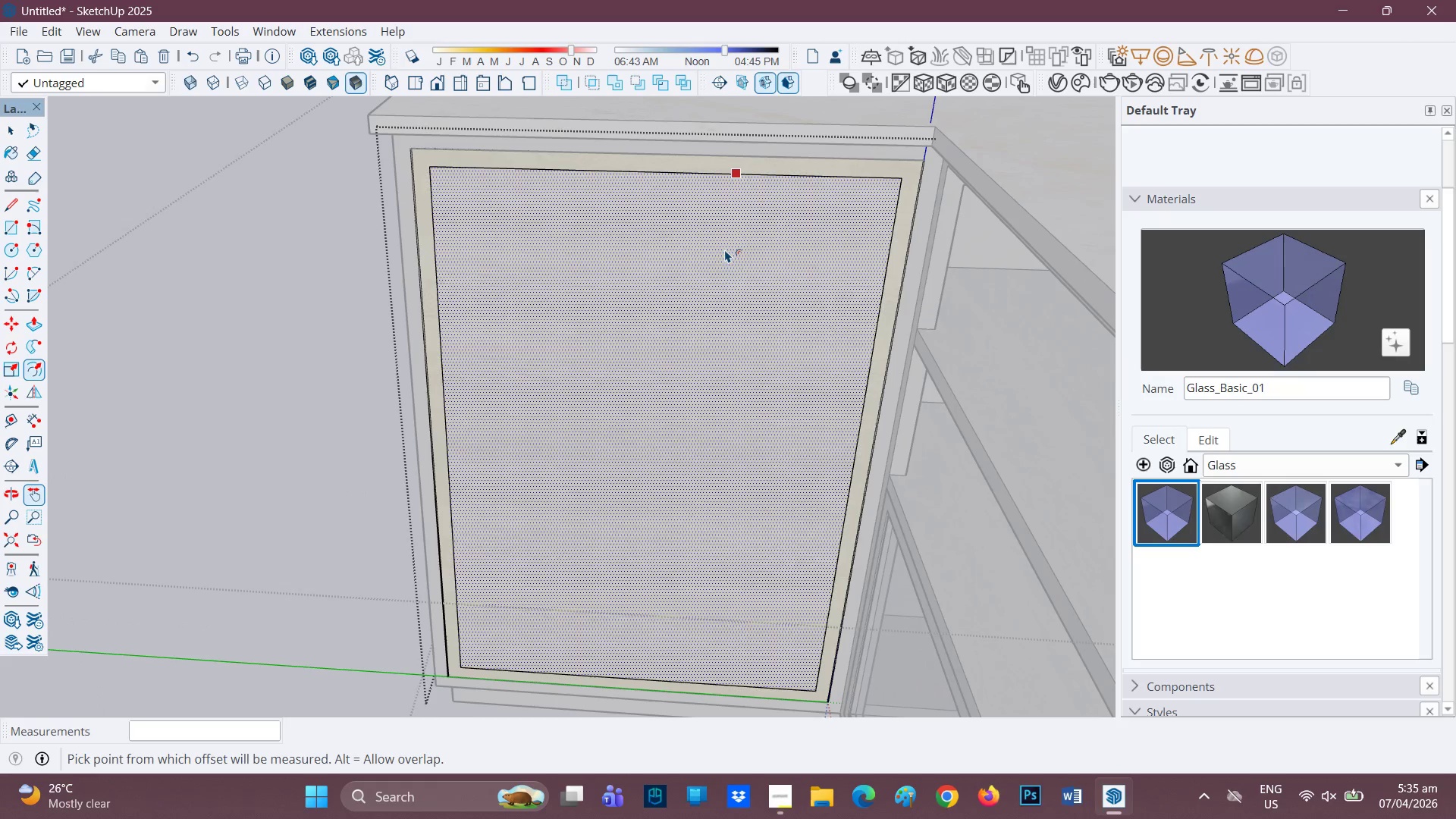 
key(P)
 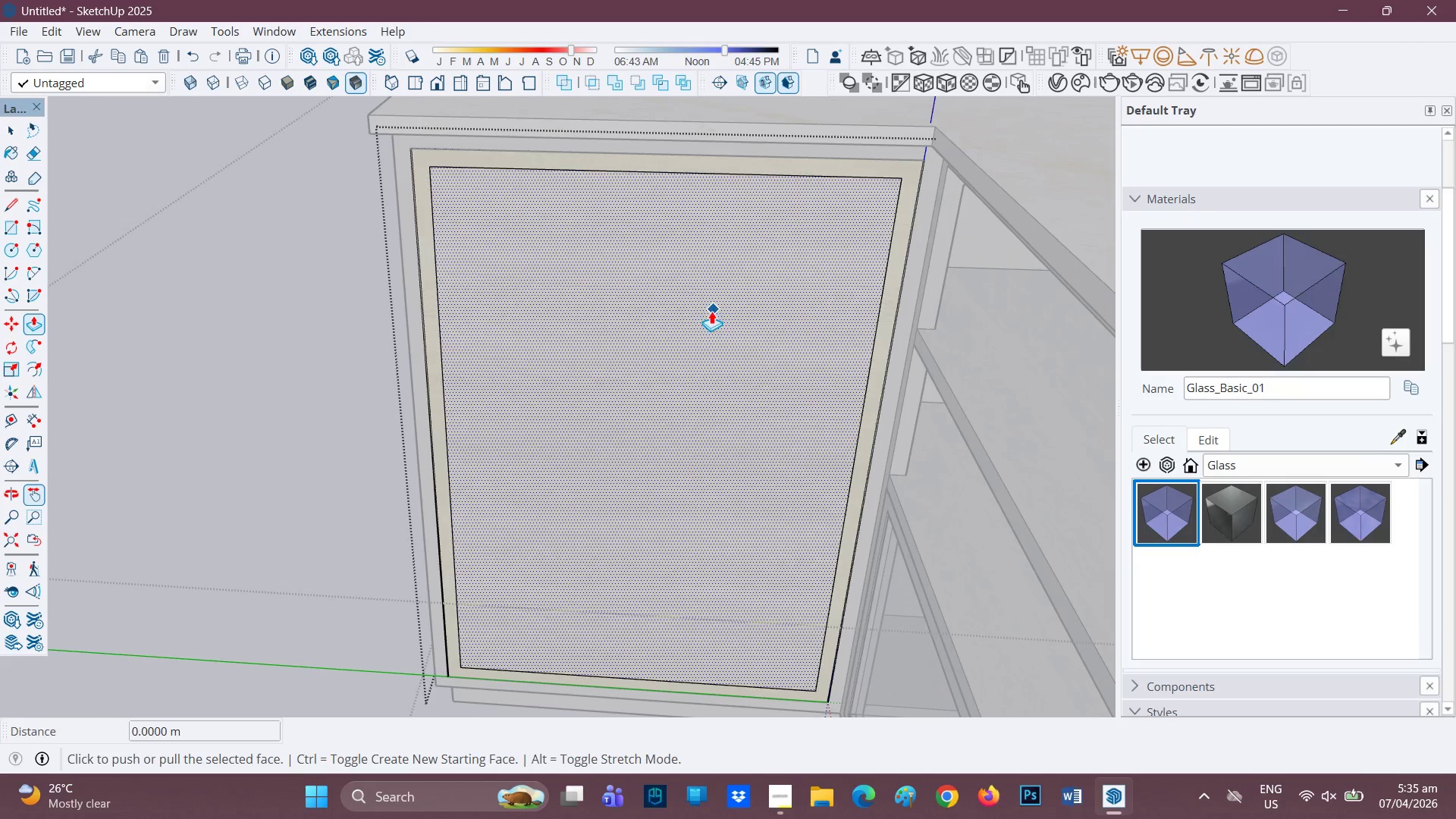 
left_click([710, 311])
 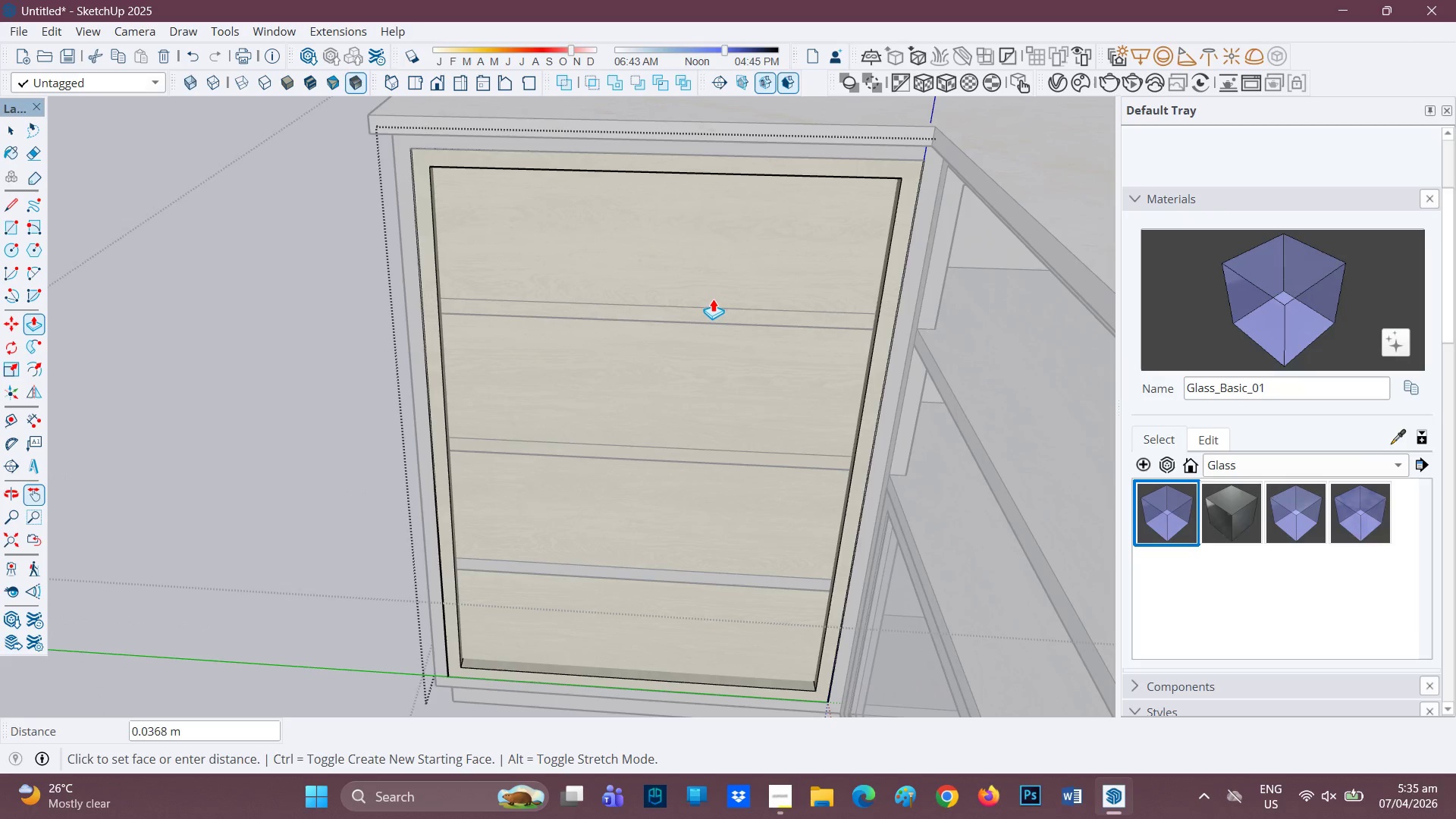 
left_click([714, 299])
 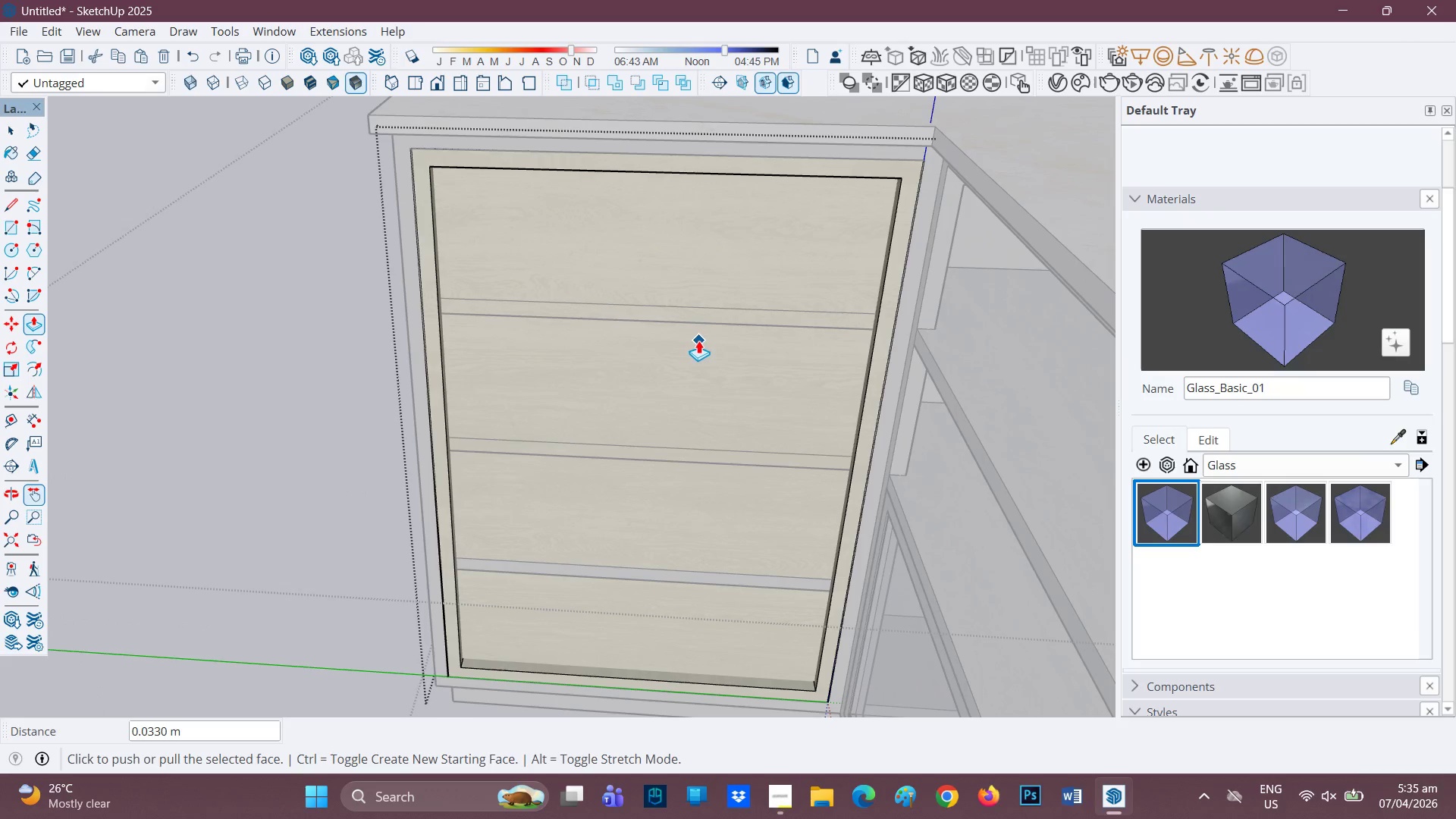 
key(Control+Z)
 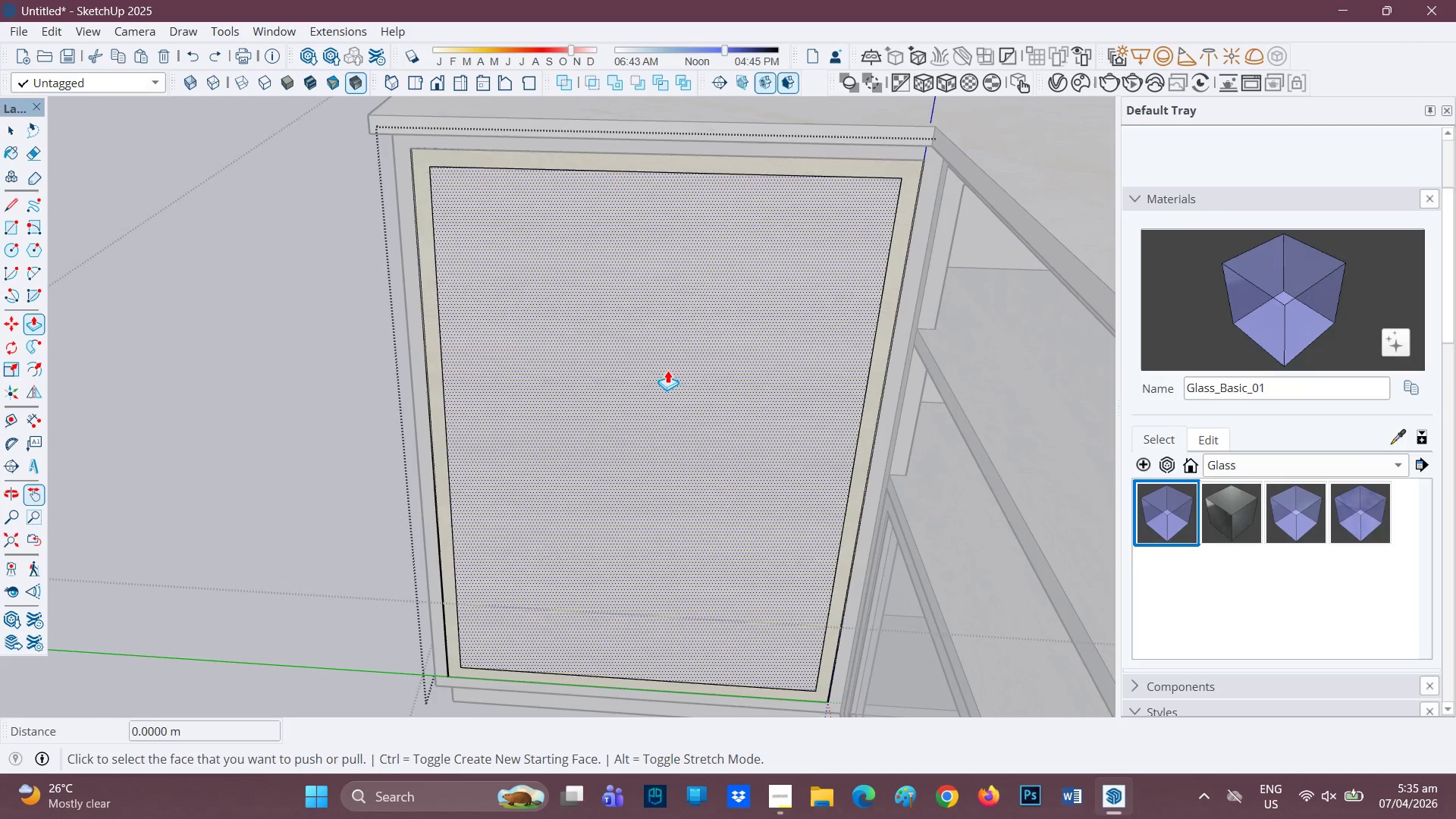 
left_click([667, 370])
 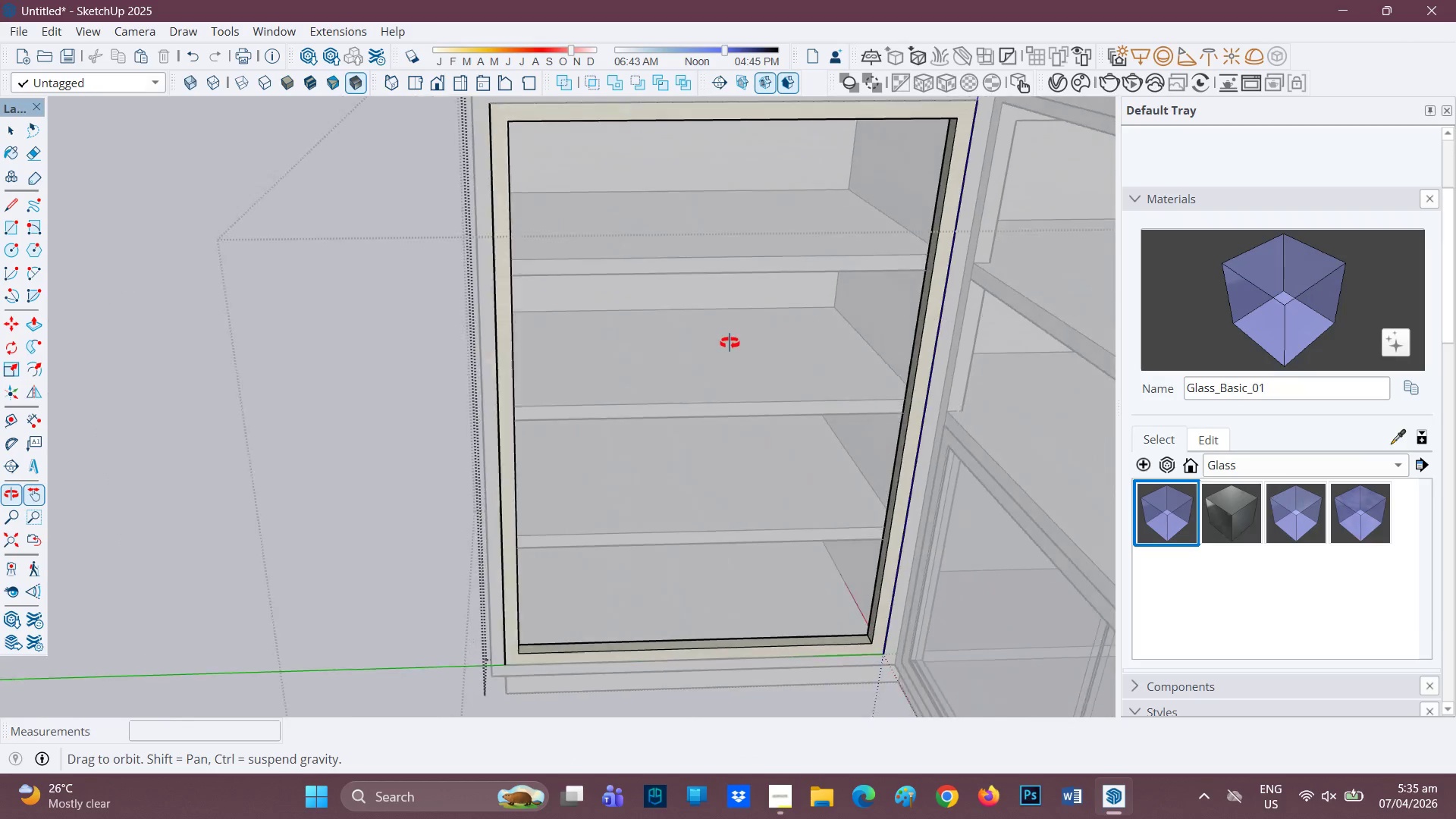 
scroll: coordinate [573, 623], scroll_direction: up, amount: 2.0
 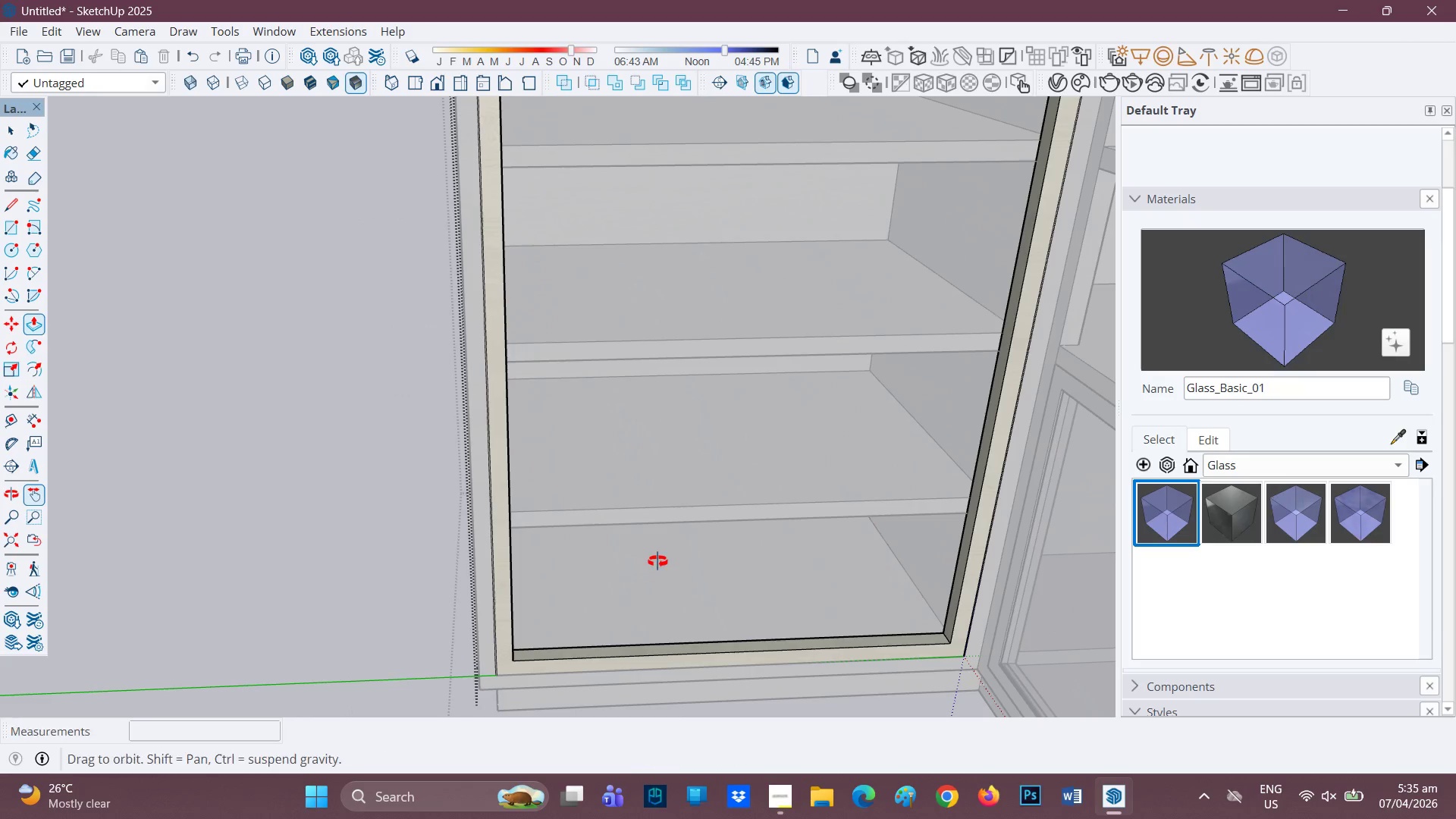 
scroll: coordinate [640, 571], scroll_direction: none, amount: 0.0
 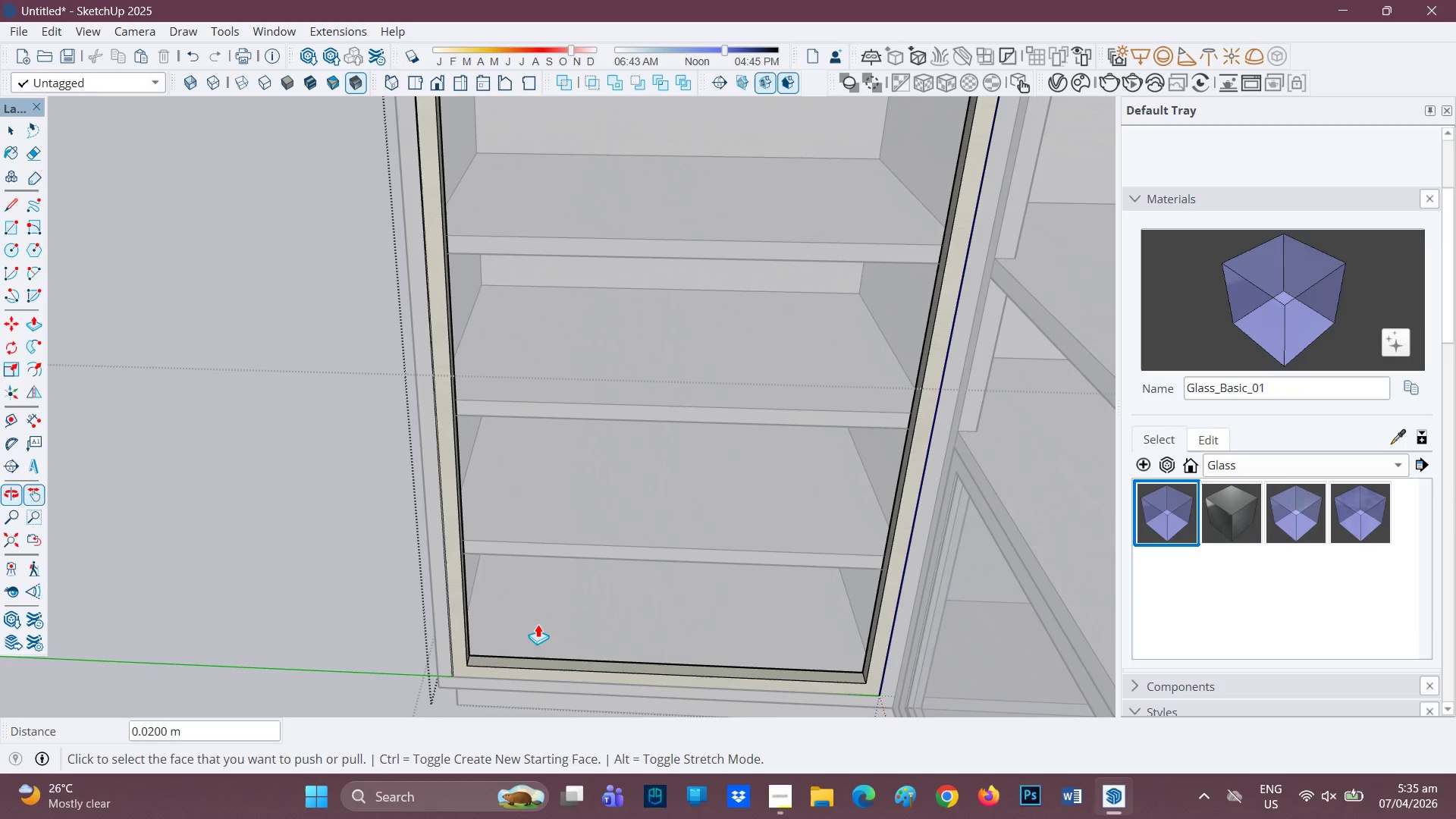 
scroll: coordinate [513, 649], scroll_direction: up, amount: 4.0
 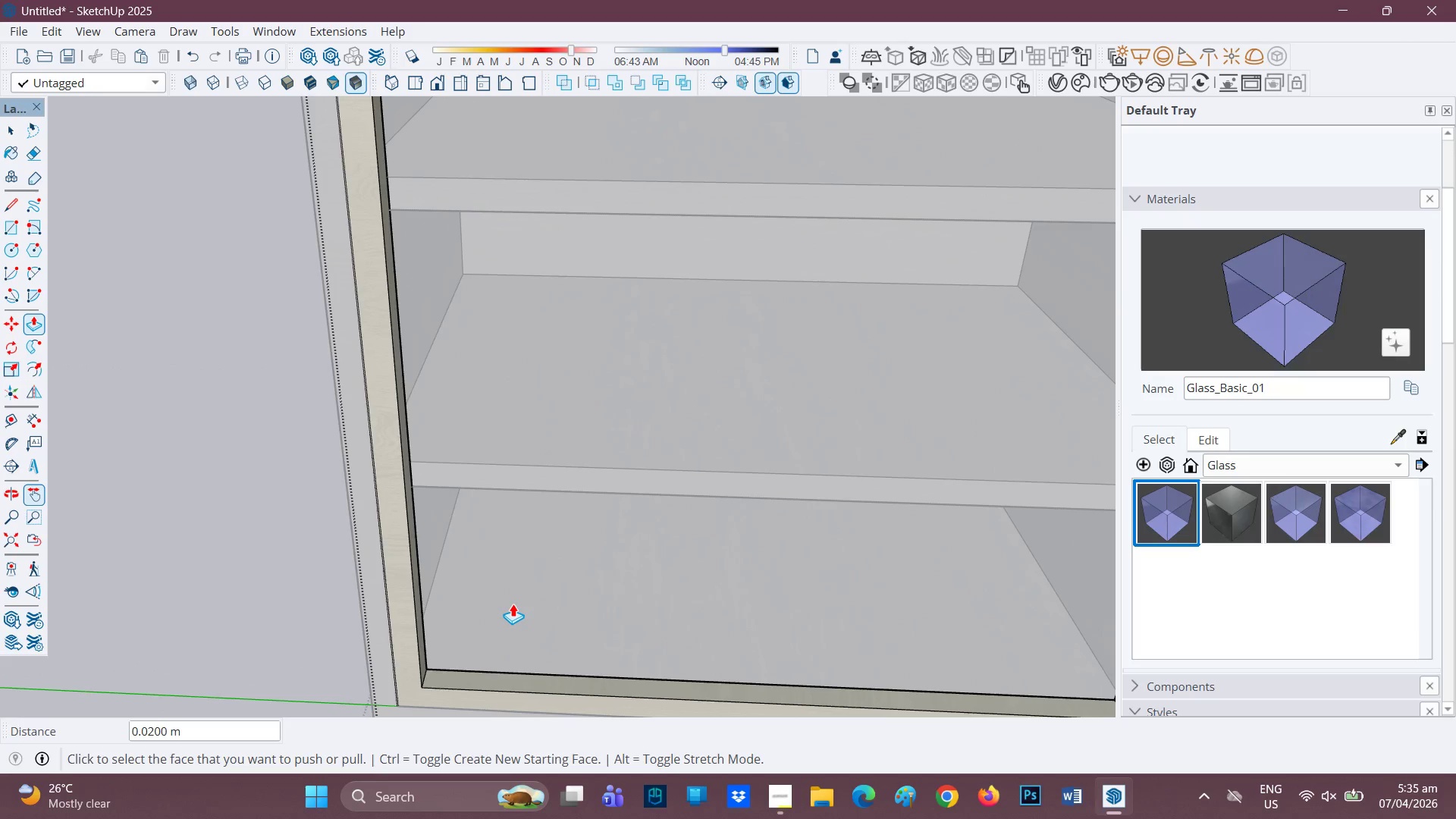 
key(H)
 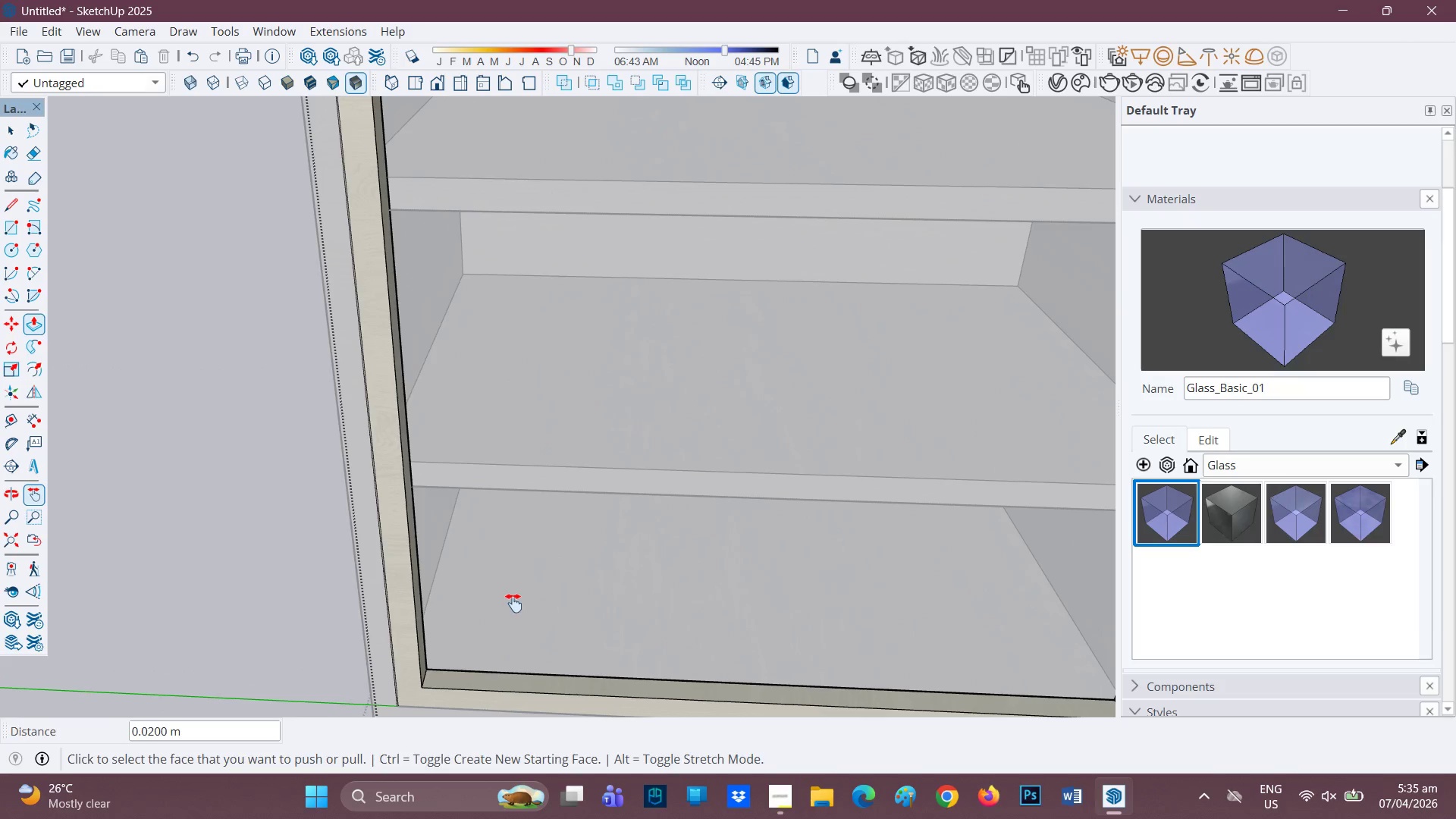 
left_click_drag(start_coordinate=[519, 588], to_coordinate=[522, 340])
 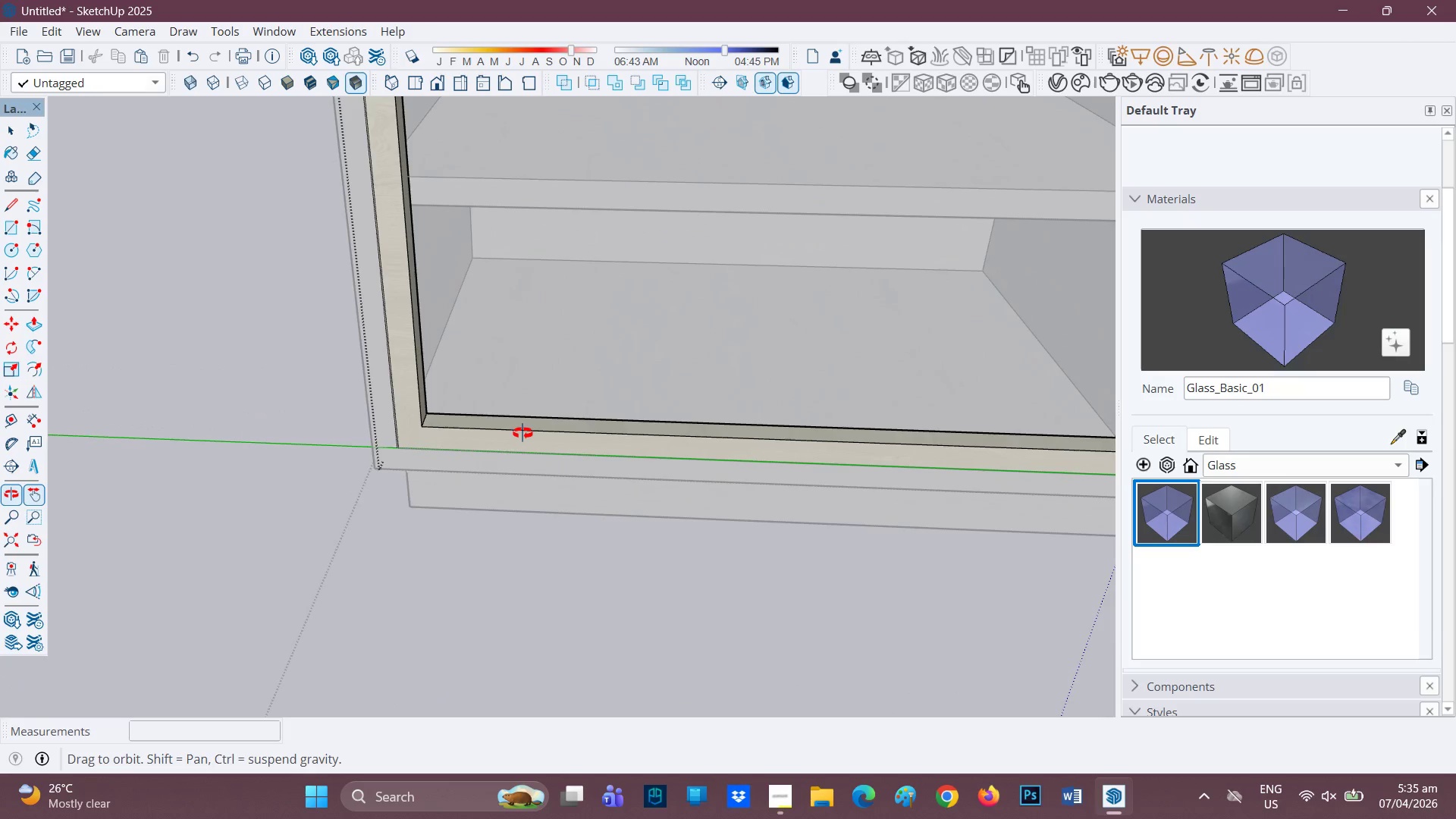 
scroll: coordinate [497, 431], scroll_direction: down, amount: 3.0
 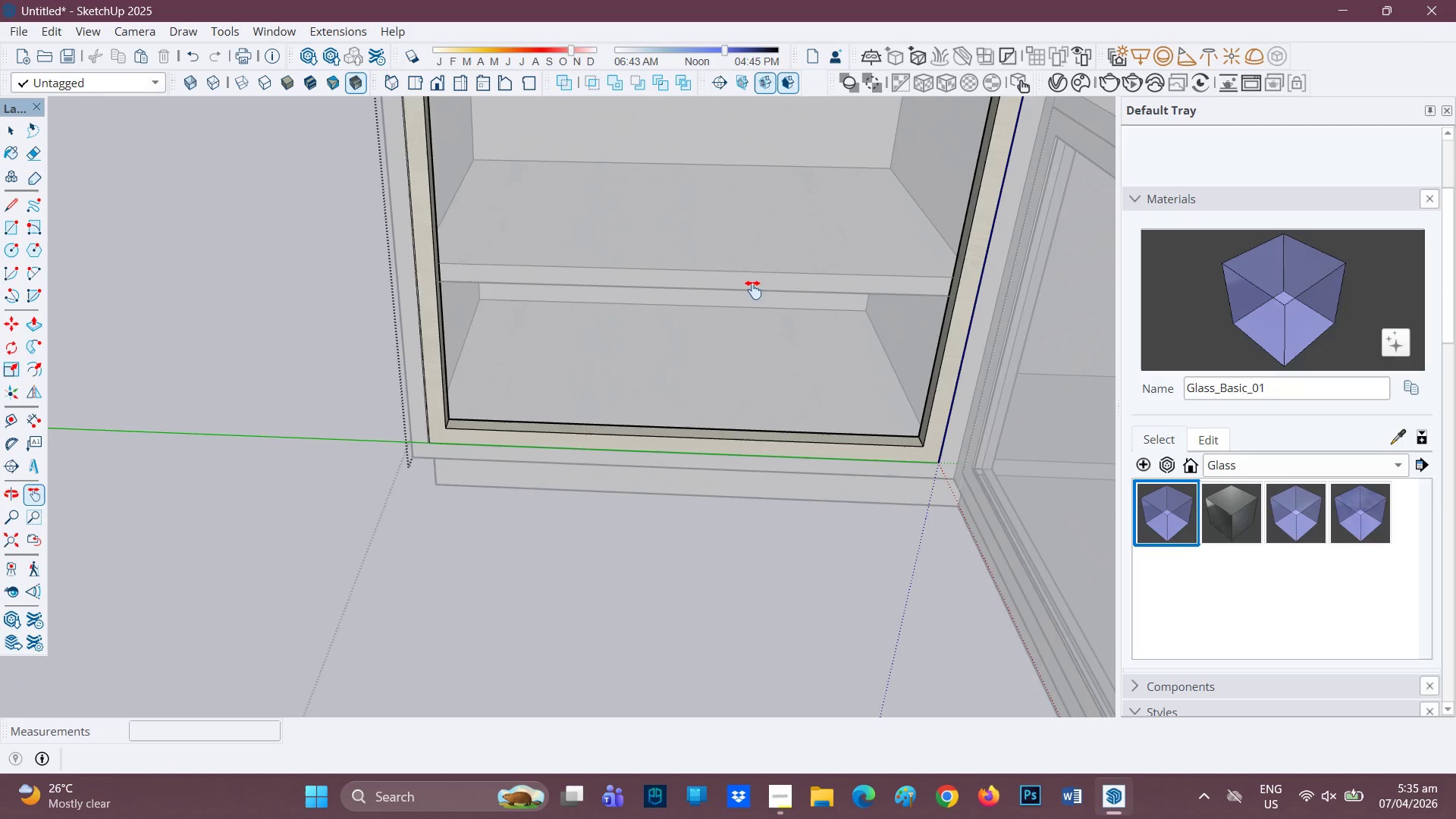 
scroll: coordinate [951, 200], scroll_direction: up, amount: 1.0
 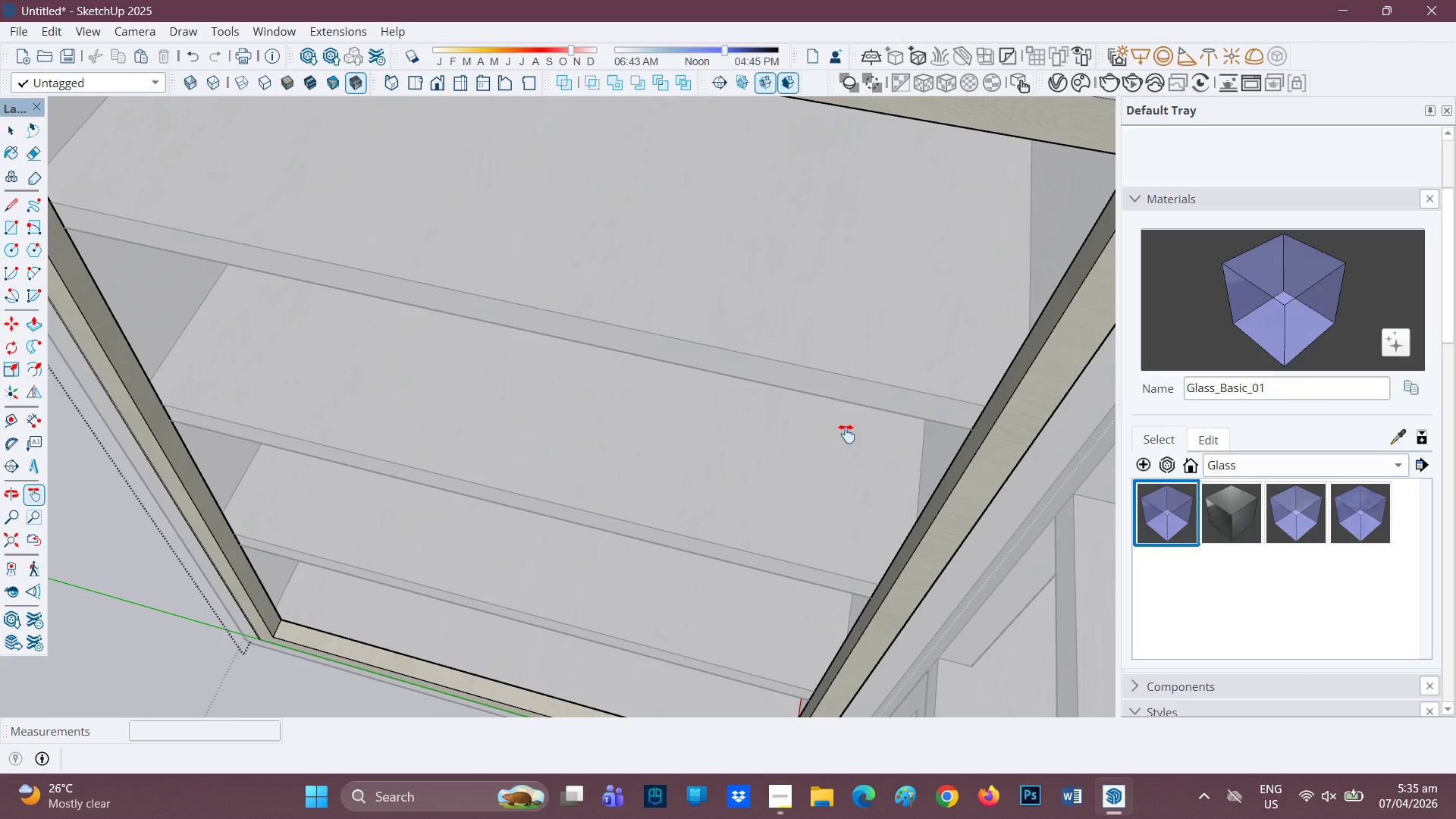 
key(P)
 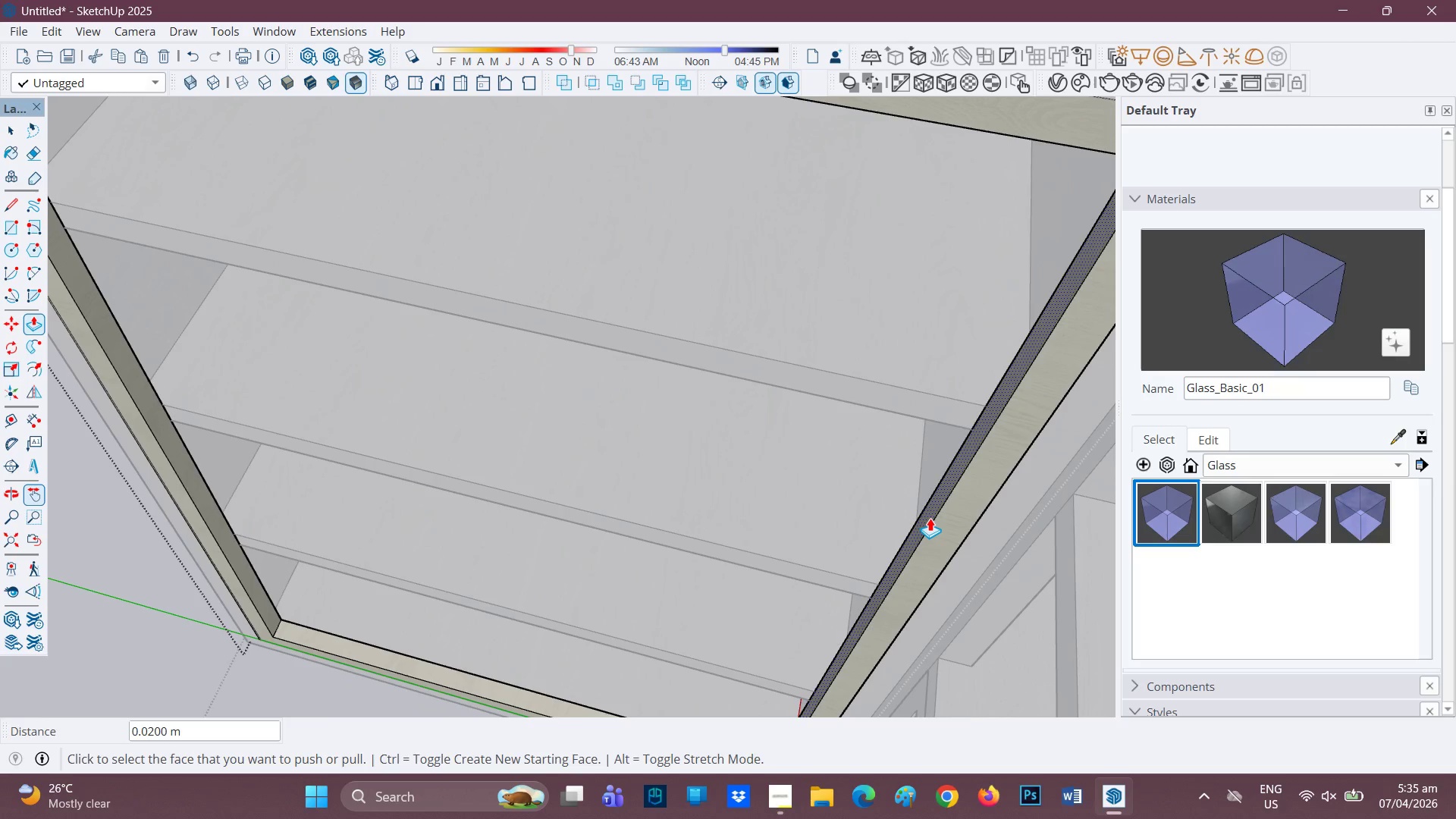 
left_click([929, 516])
 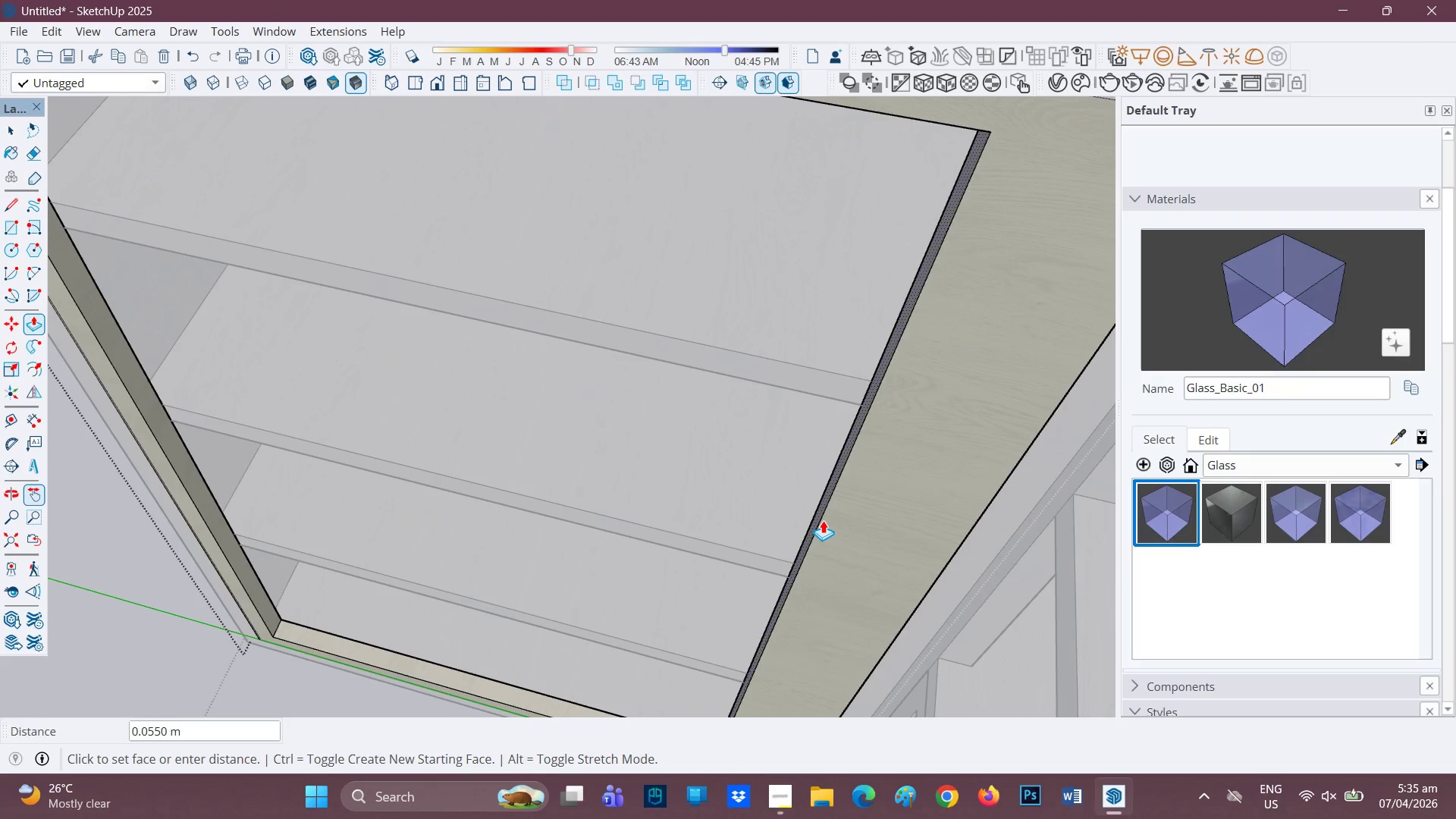 
type(.04)
 